 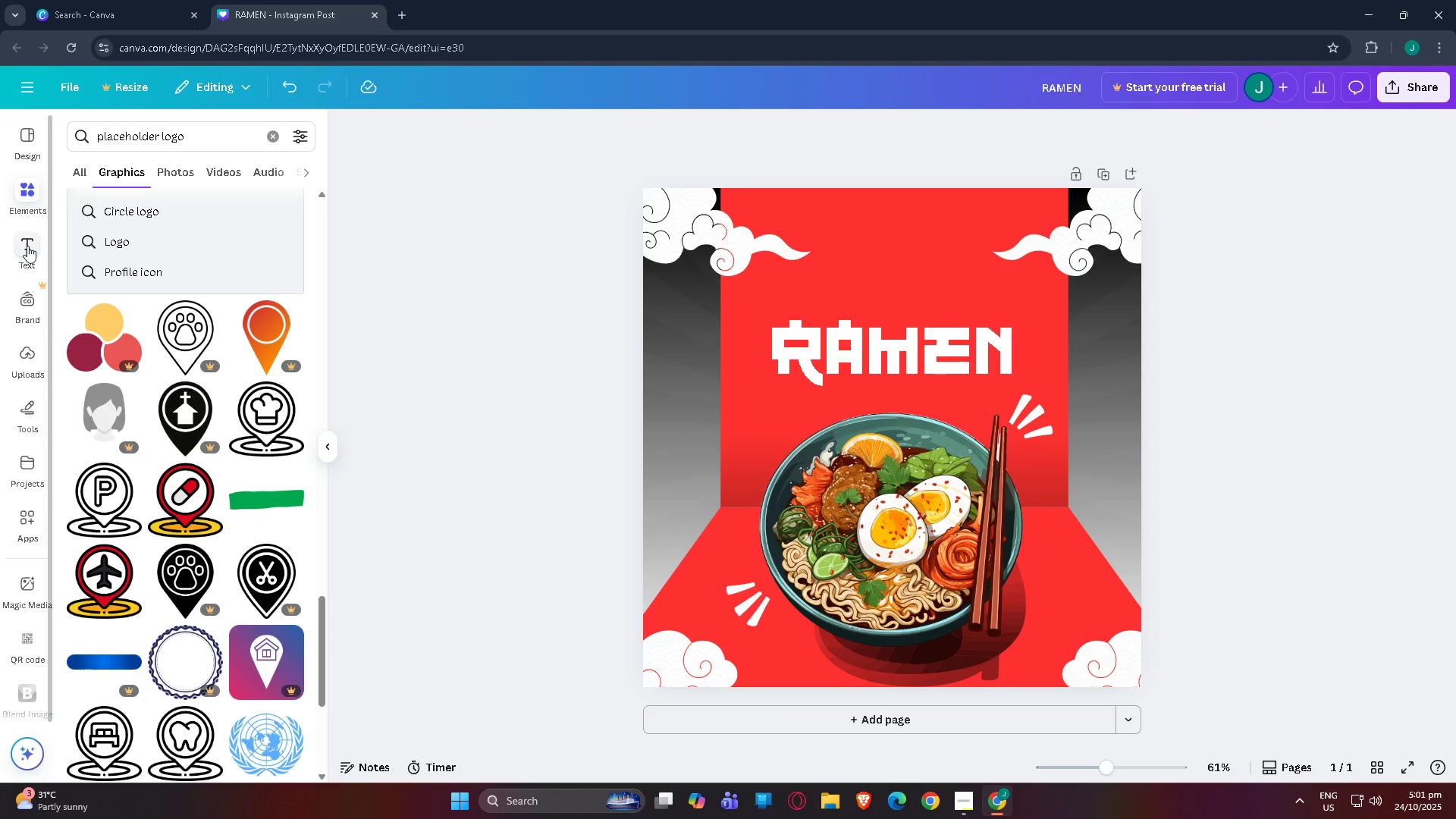 
left_click([648, 240])
 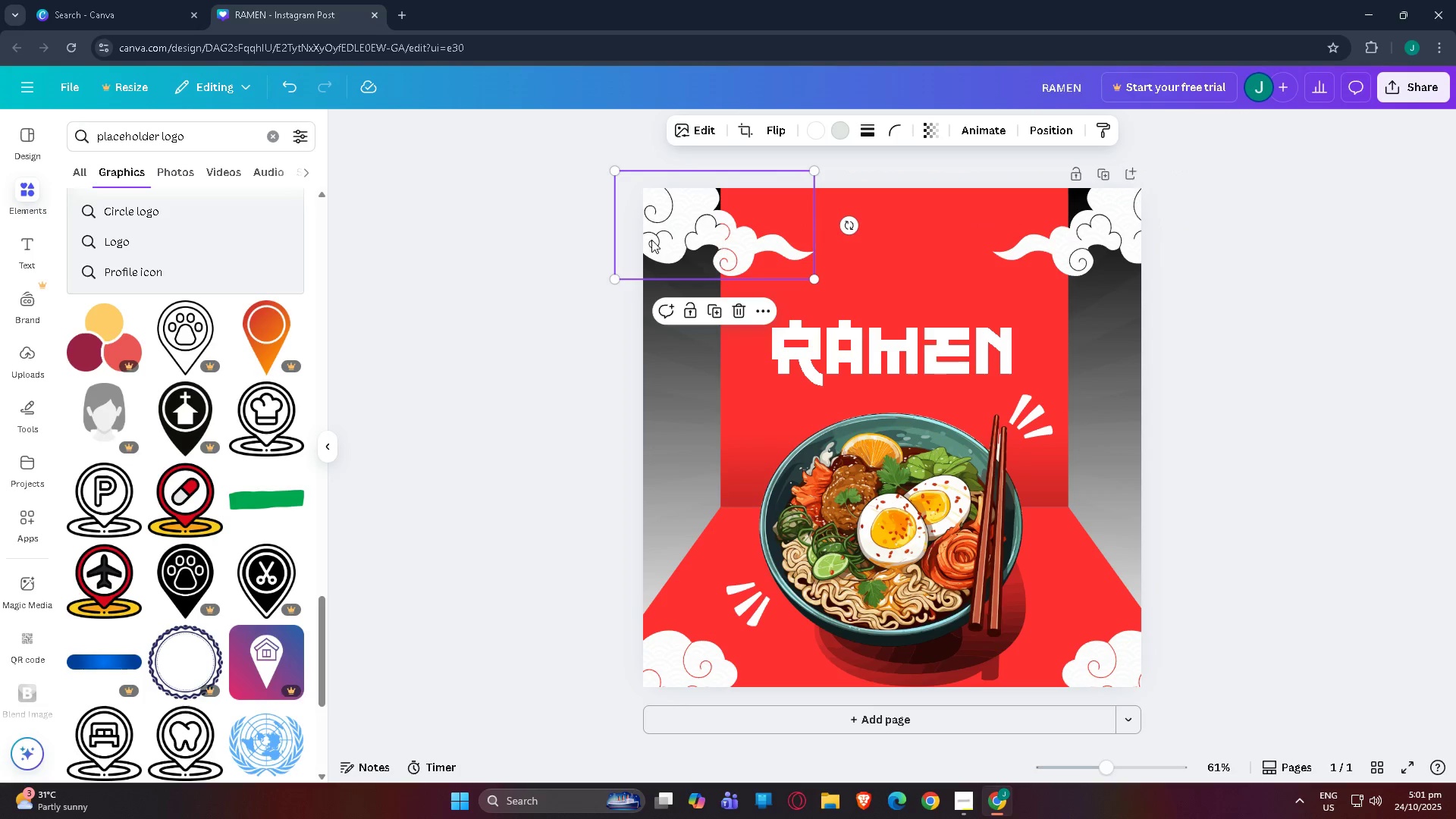 
scroll: coordinate [511, 430], scroll_direction: down, amount: 3.0
 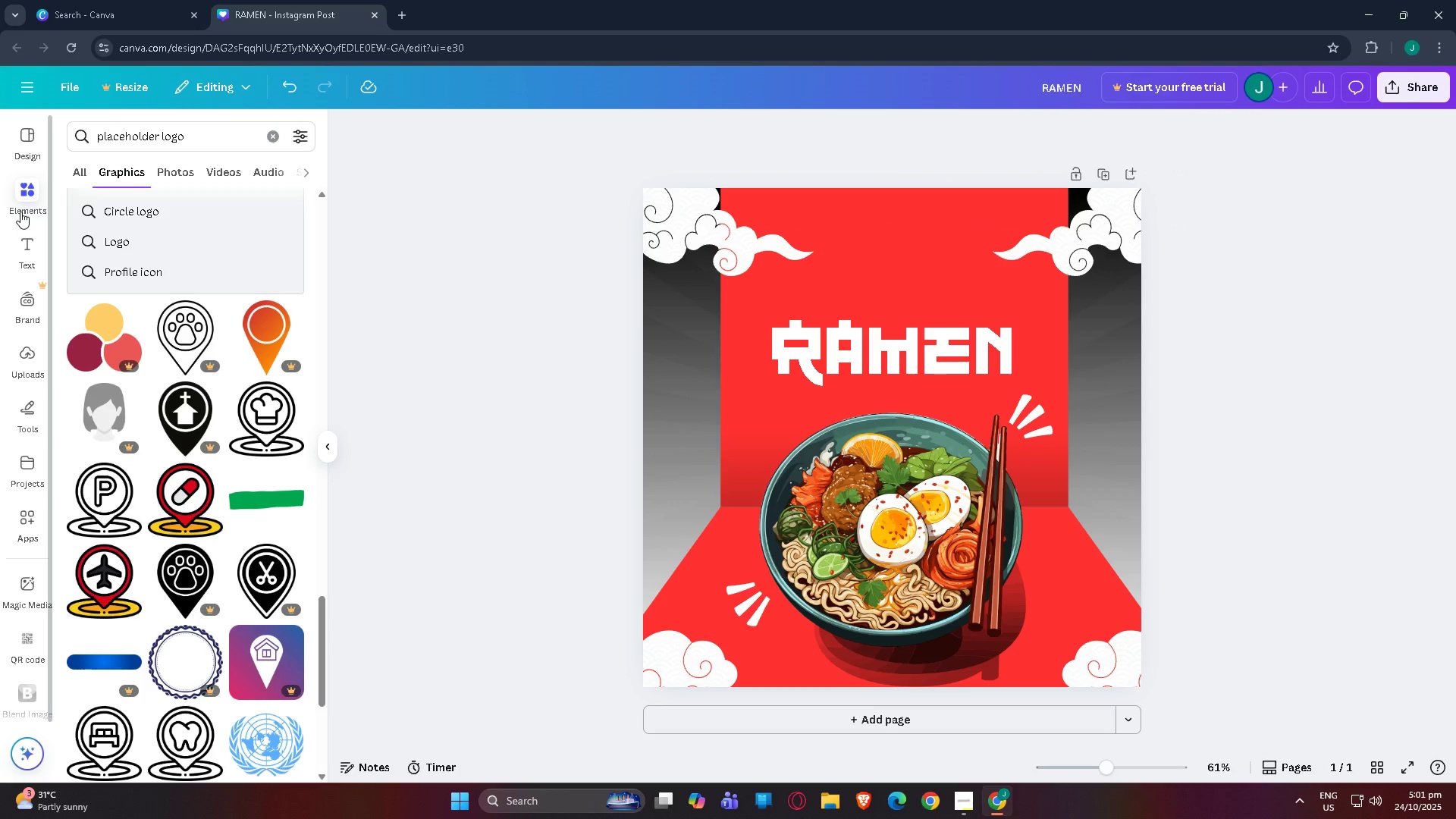 
left_click_drag(start_coordinate=[209, 140], to_coordinate=[0, 114])
 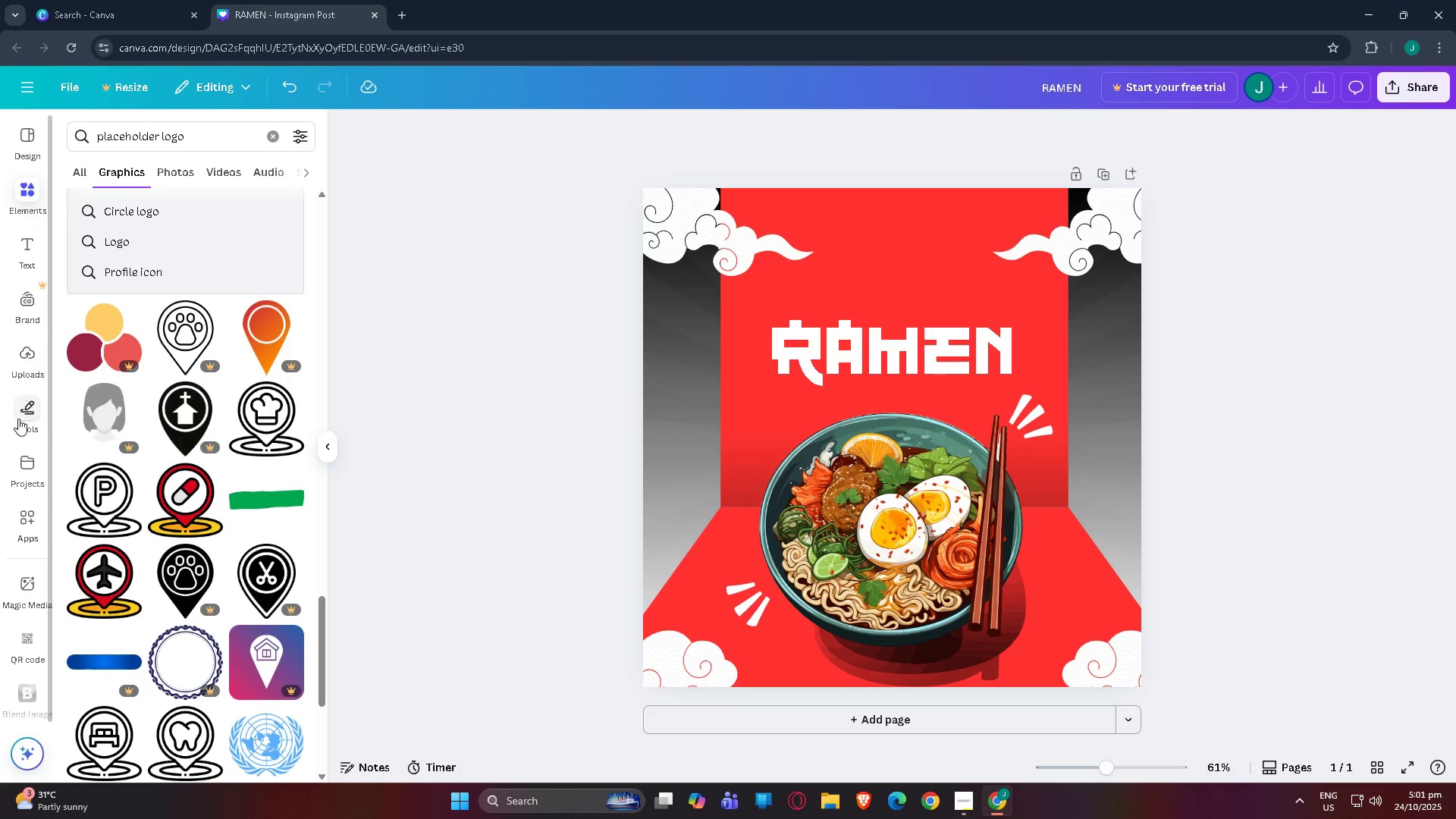 
wait(11.83)
 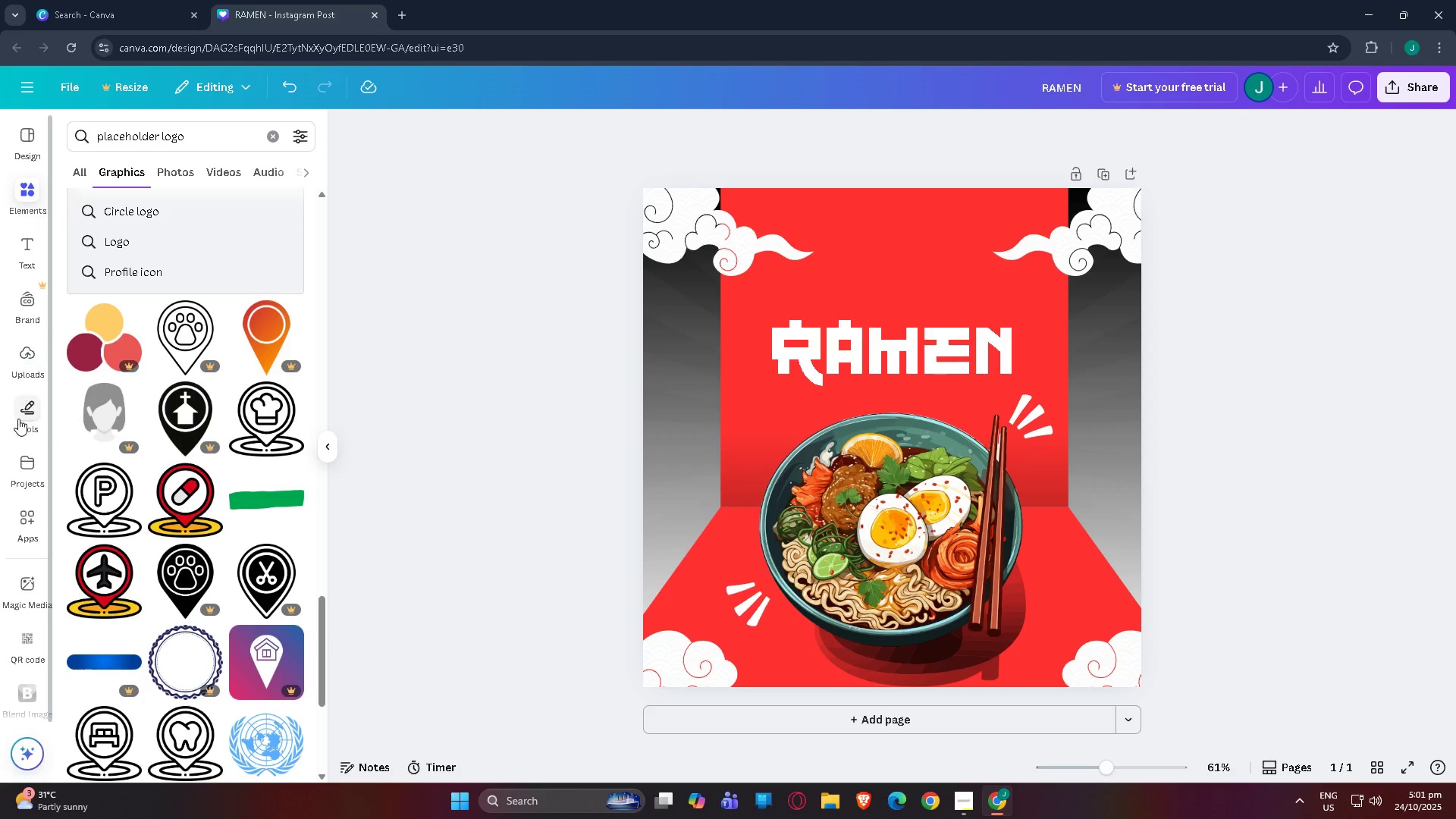 
left_click_drag(start_coordinate=[497, 327], to_coordinate=[494, 328])
 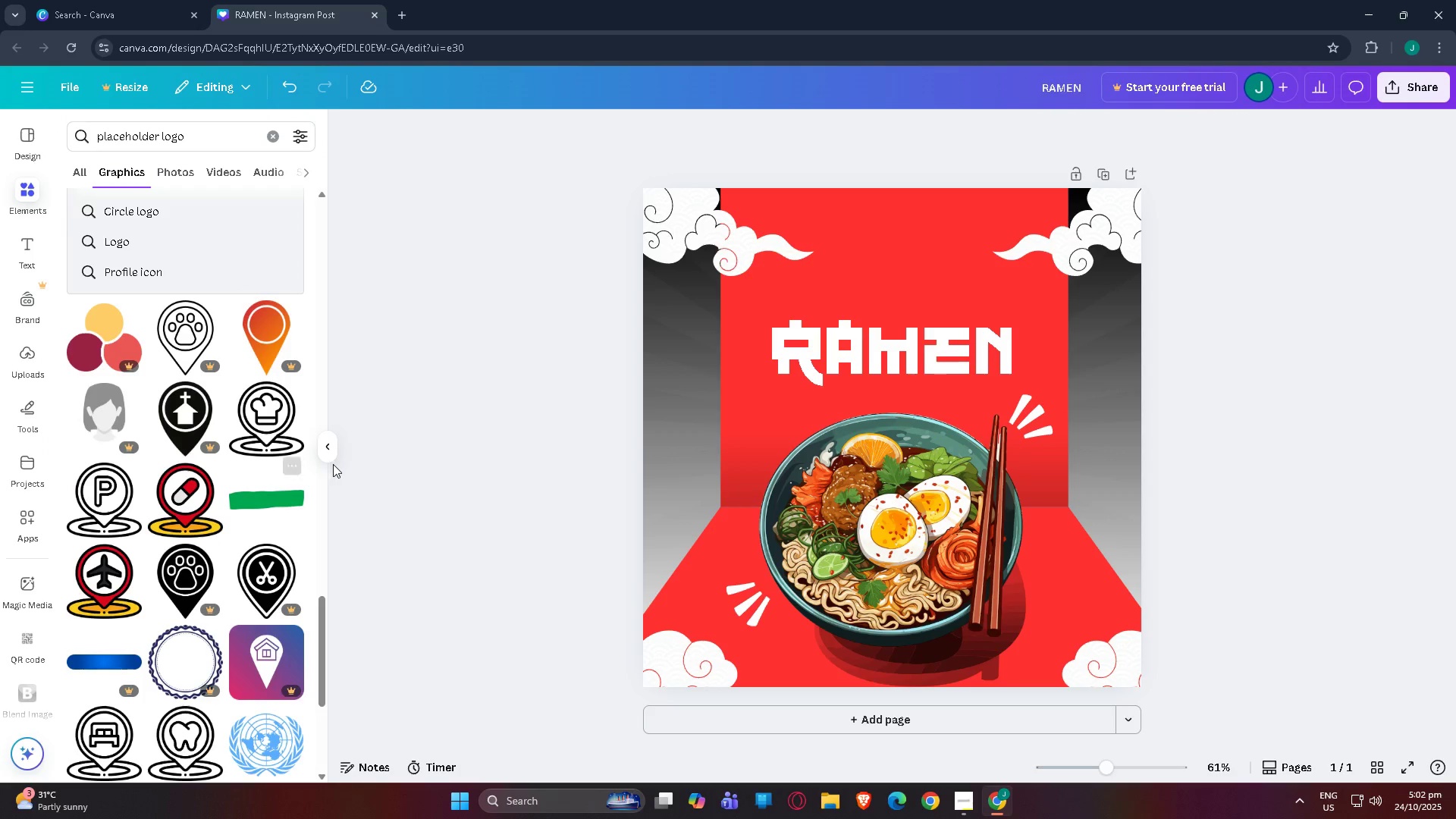 
left_click([331, 462])
 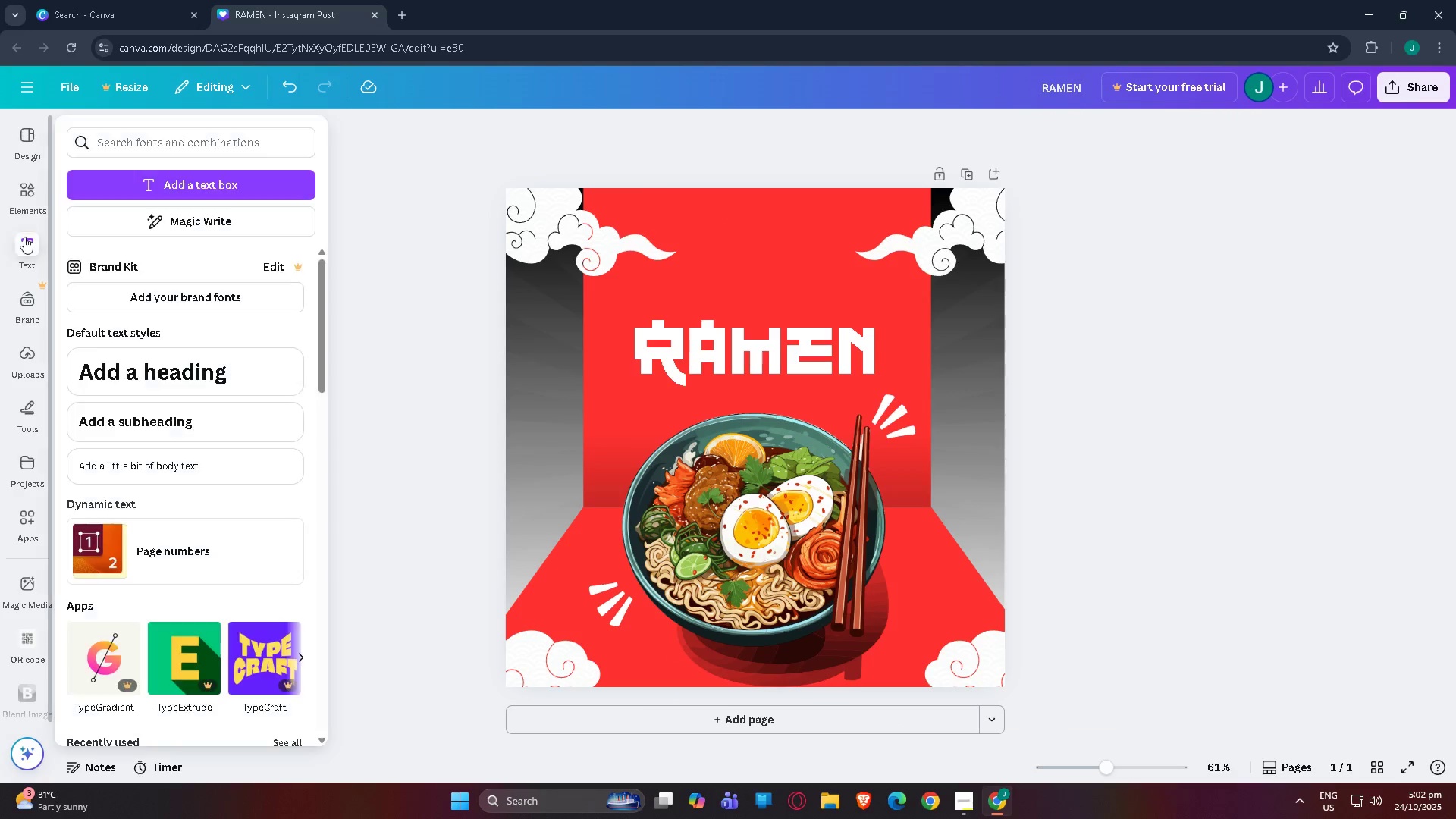 
left_click([23, 205])
 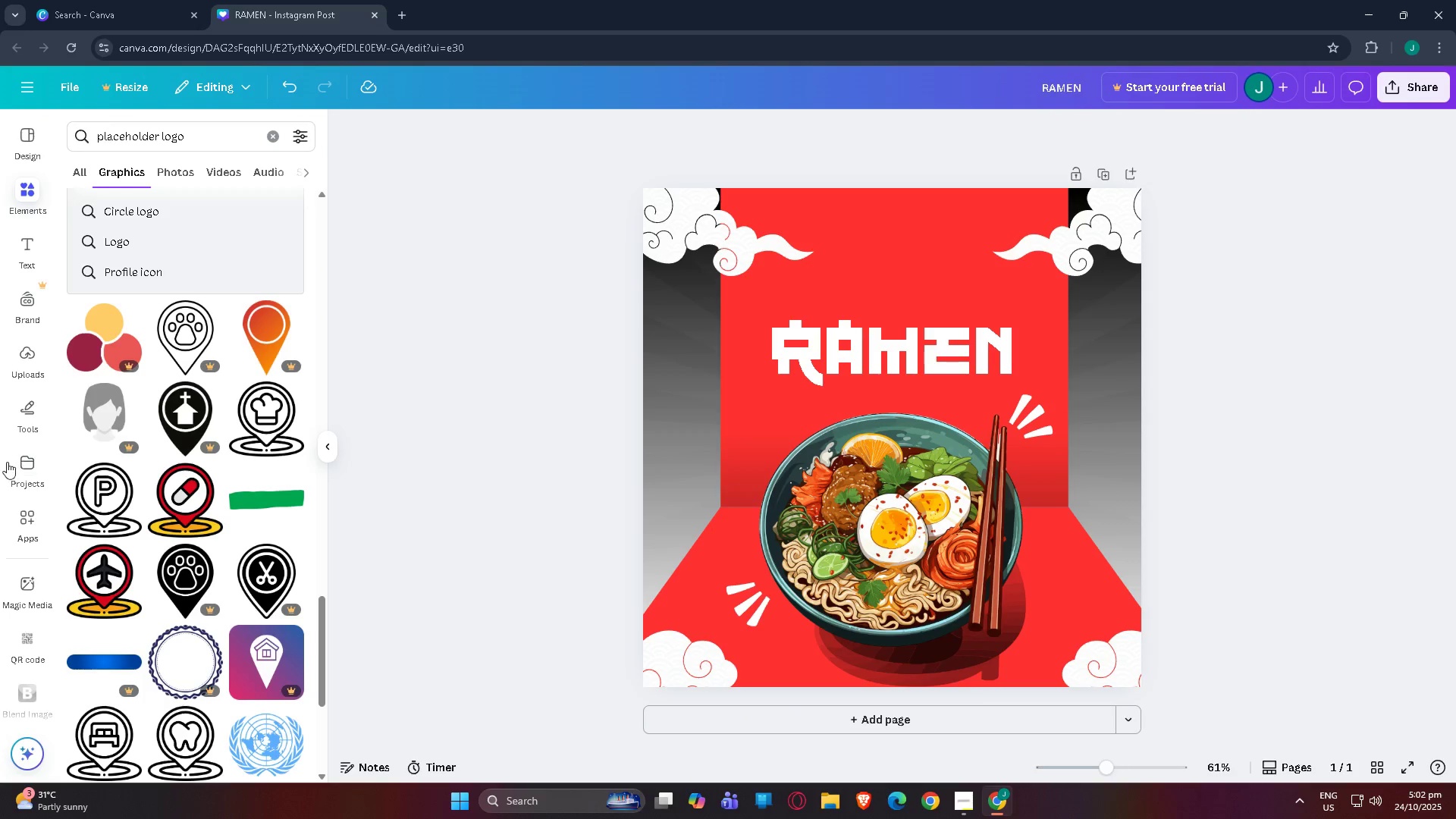 
left_click([23, 412])
 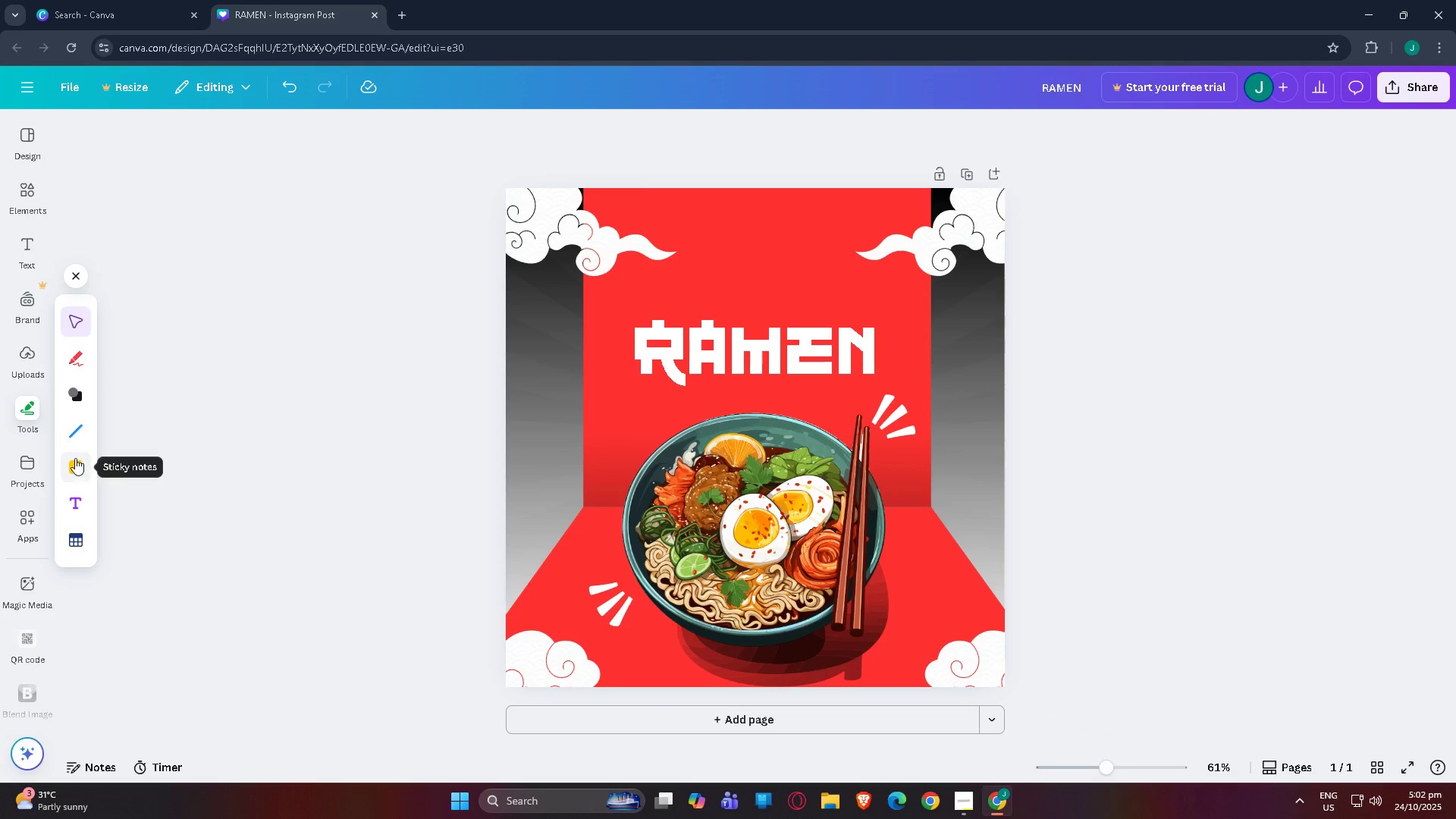 
left_click([71, 393])
 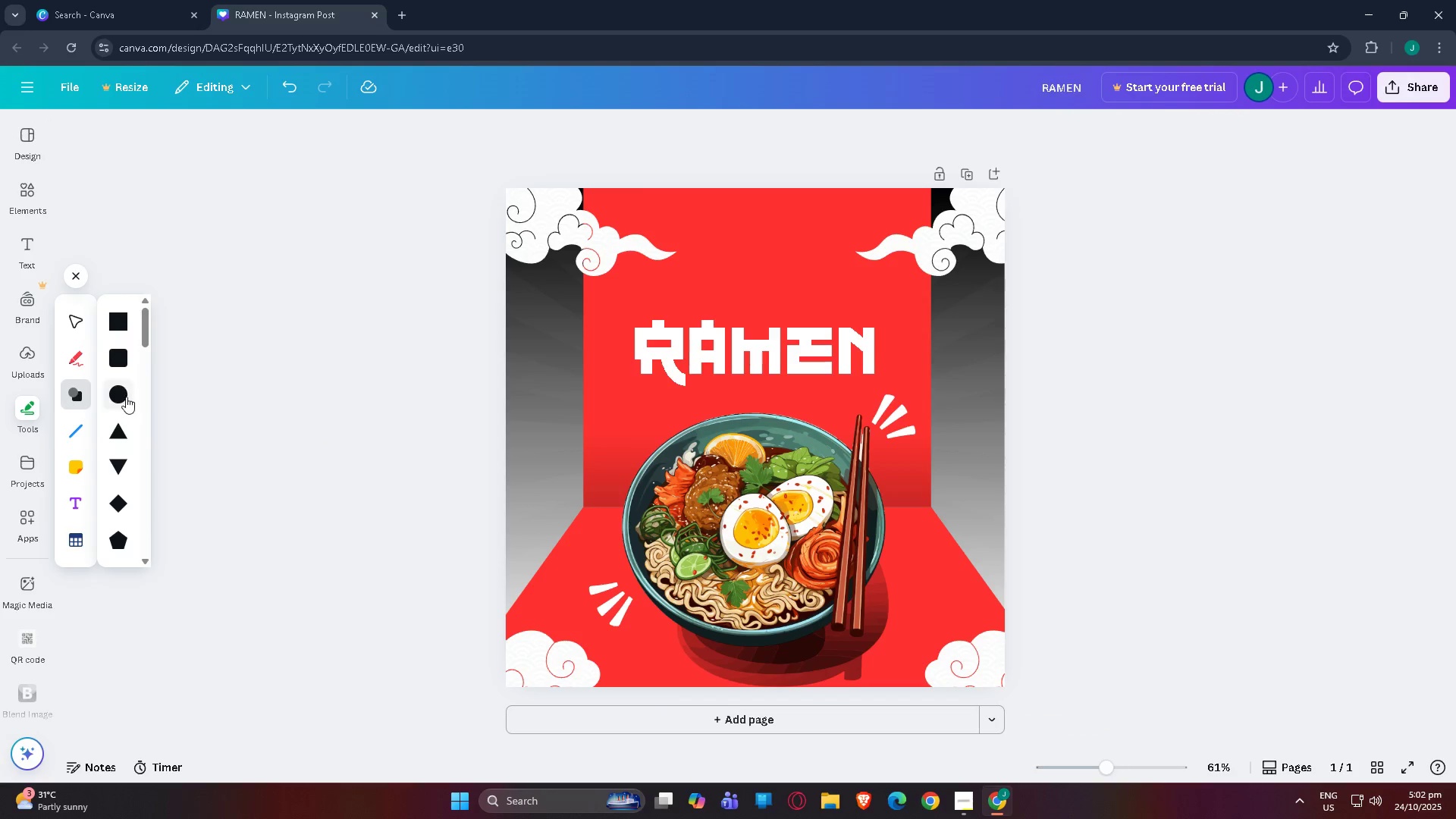 
left_click([125, 393])
 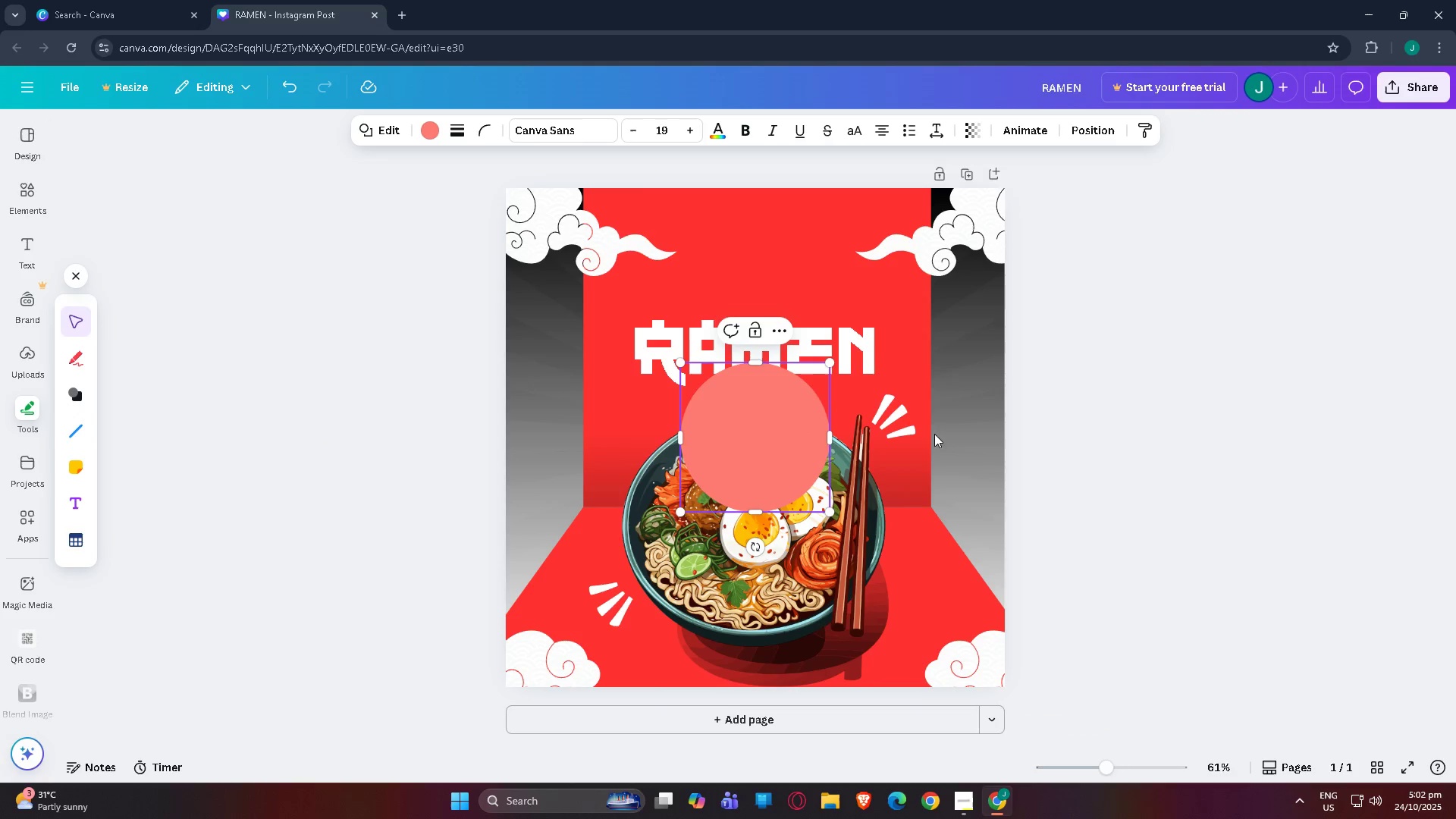 
left_click([1135, 398])
 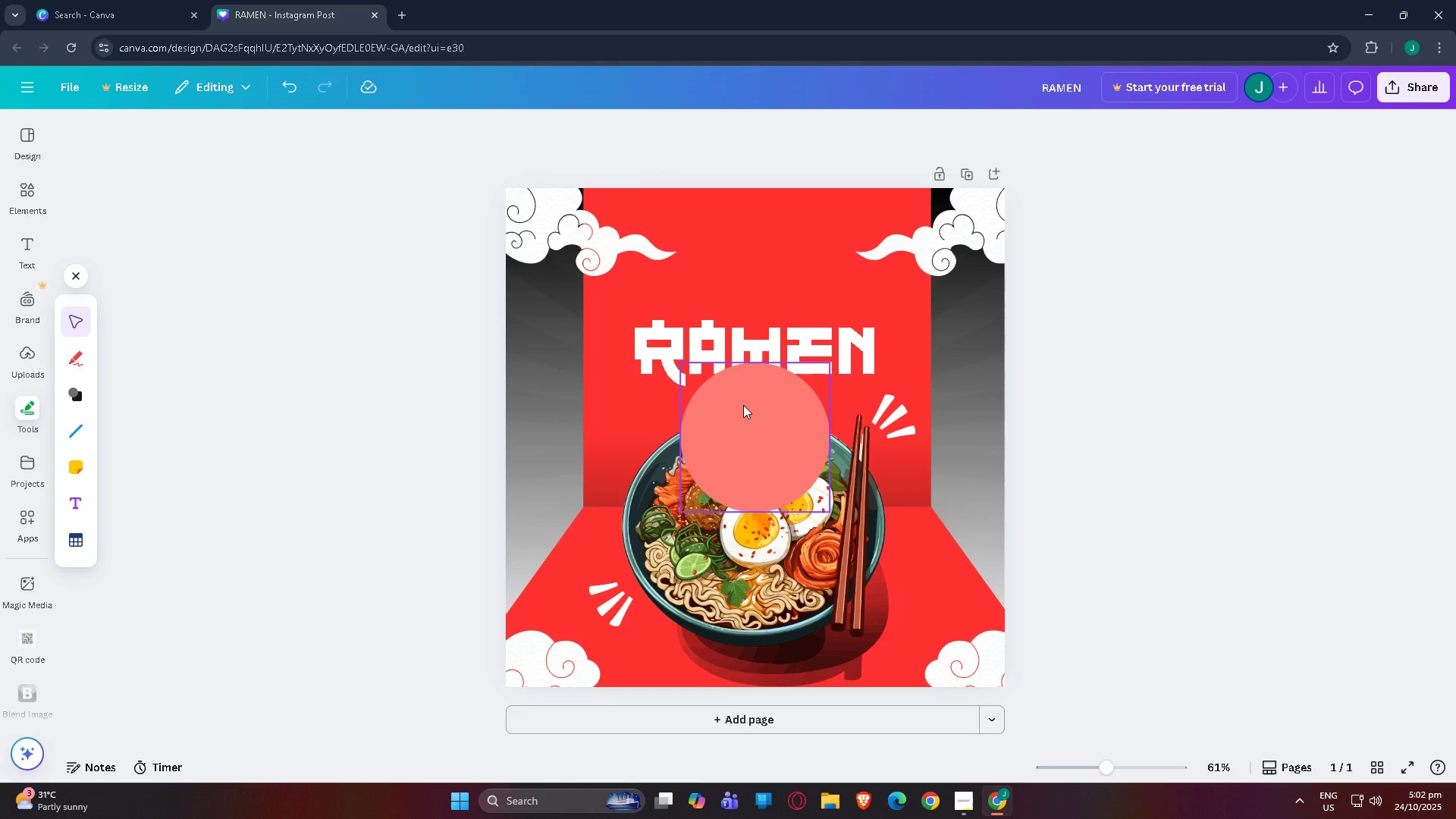 
left_click_drag(start_coordinate=[743, 405], to_coordinate=[913, 522])
 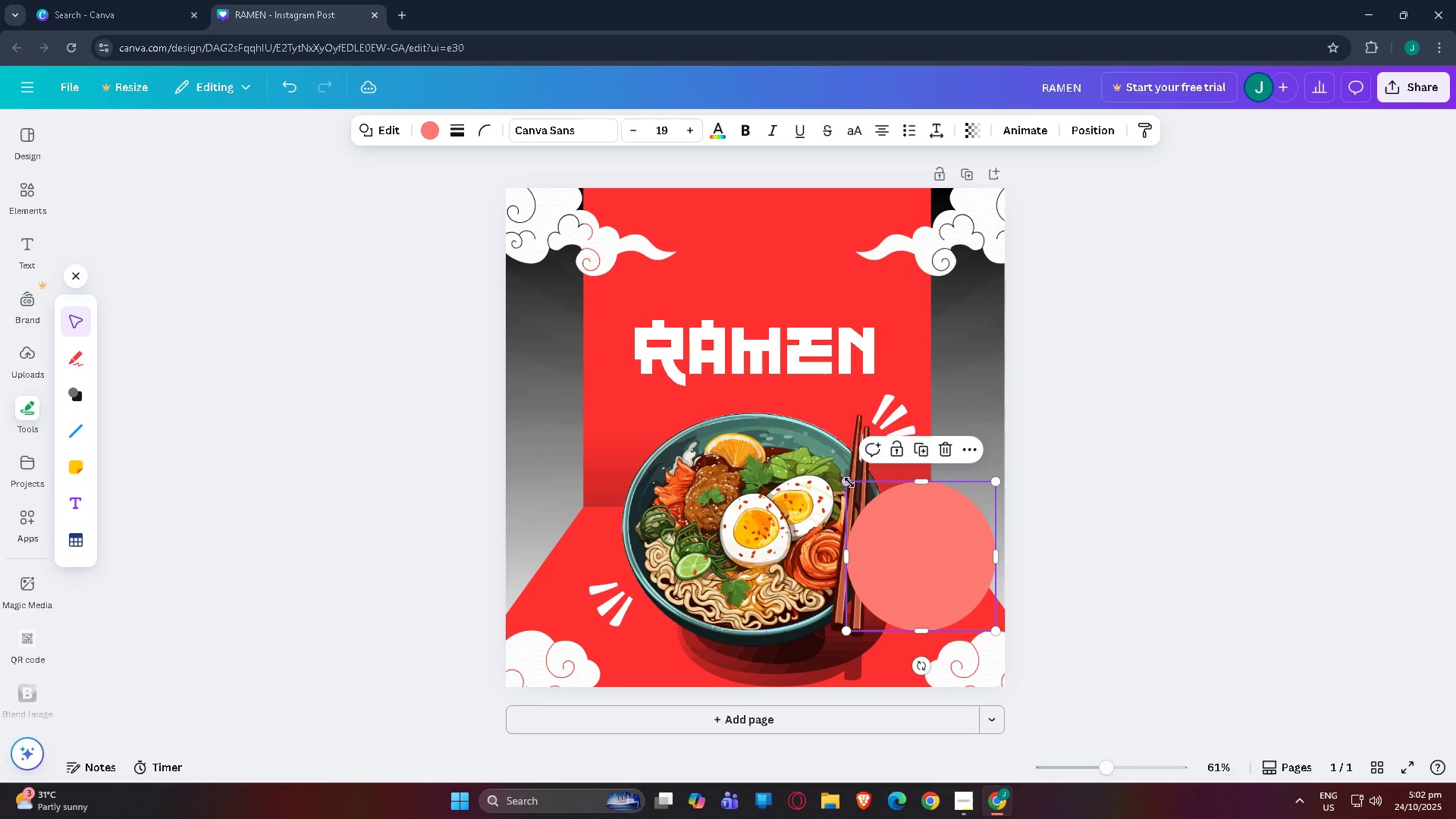 
left_click_drag(start_coordinate=[849, 482], to_coordinate=[907, 535])
 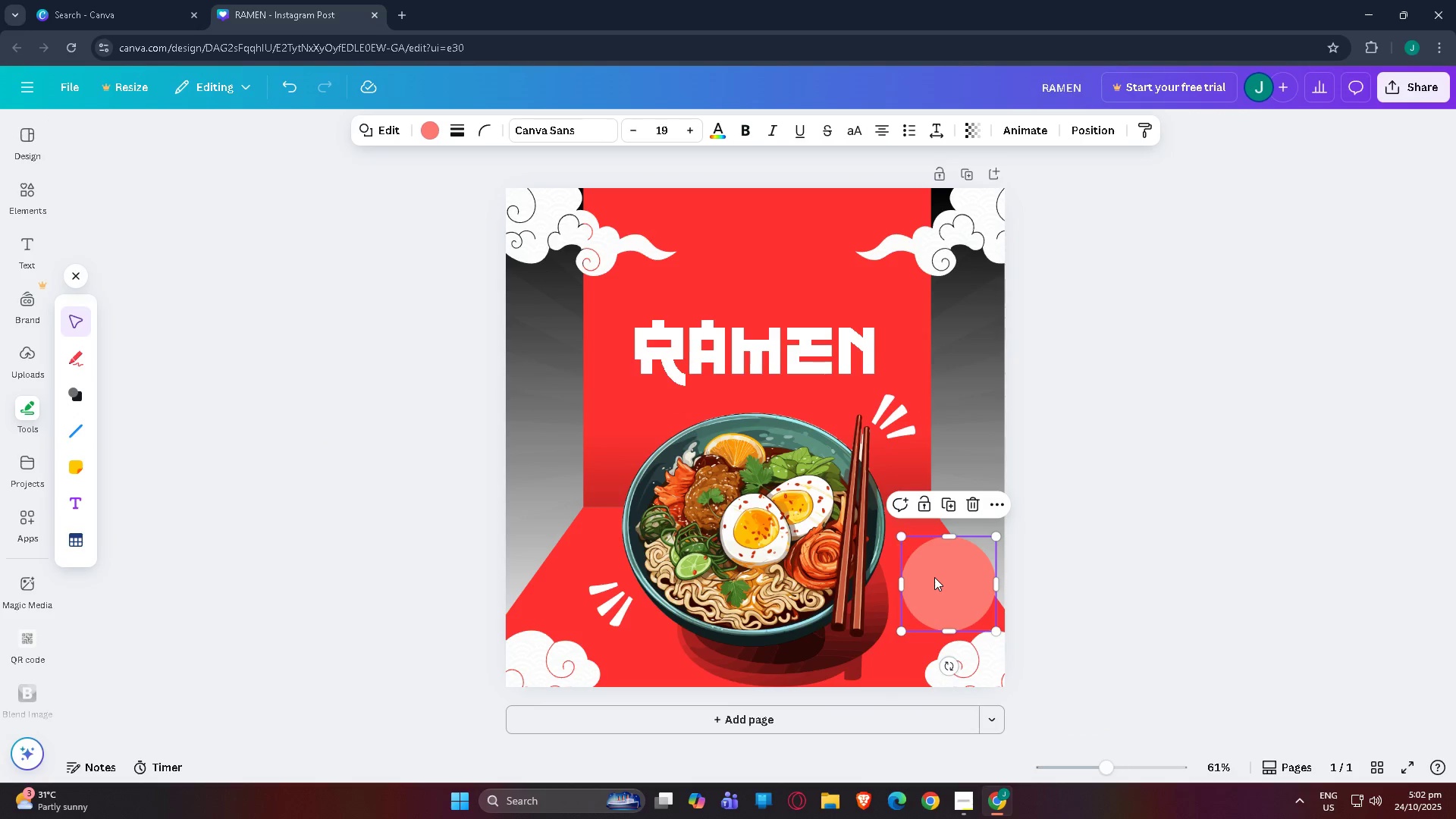 
left_click_drag(start_coordinate=[934, 577], to_coordinate=[843, 583])
 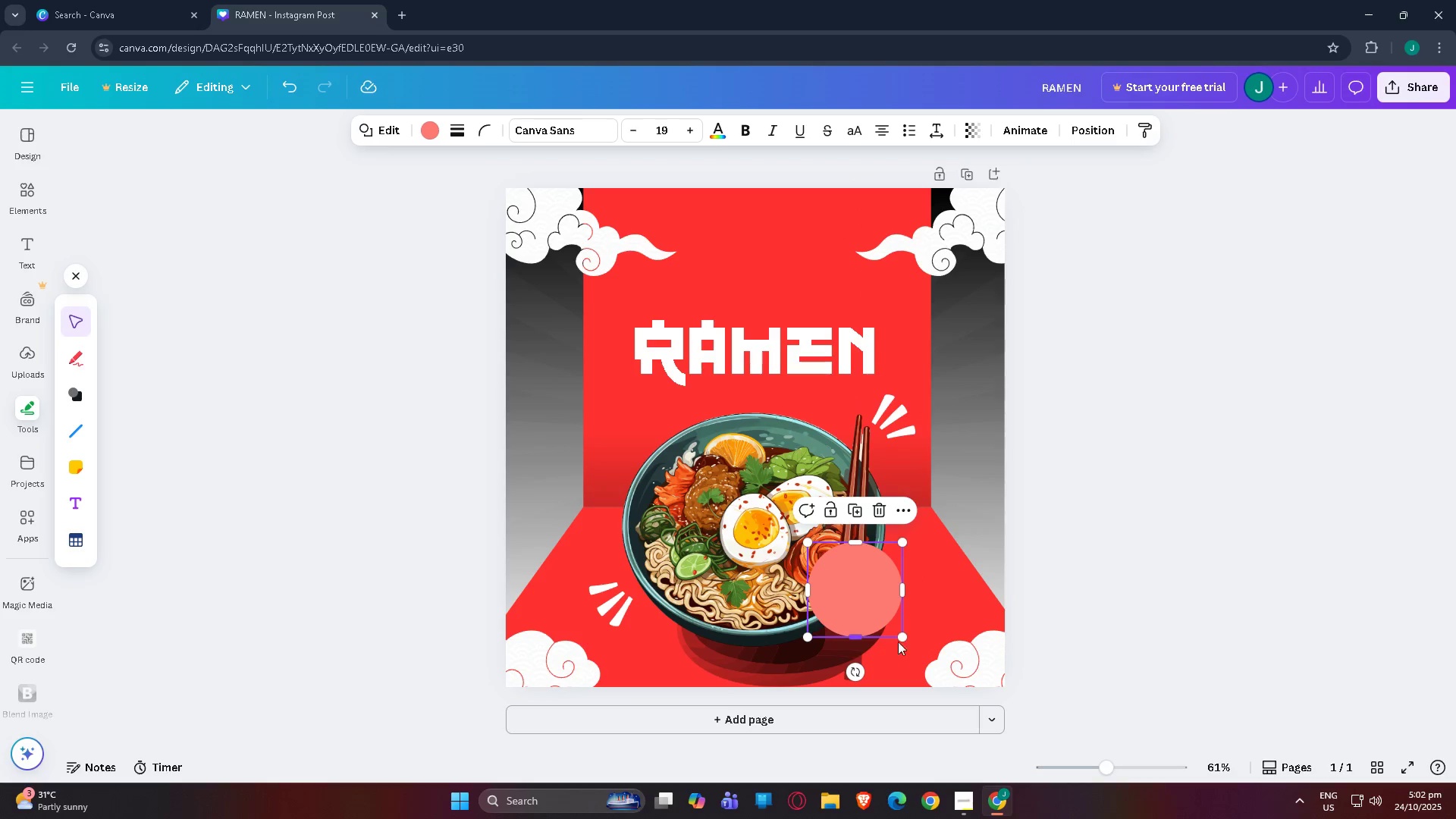 
left_click_drag(start_coordinate=[903, 642], to_coordinate=[924, 655])
 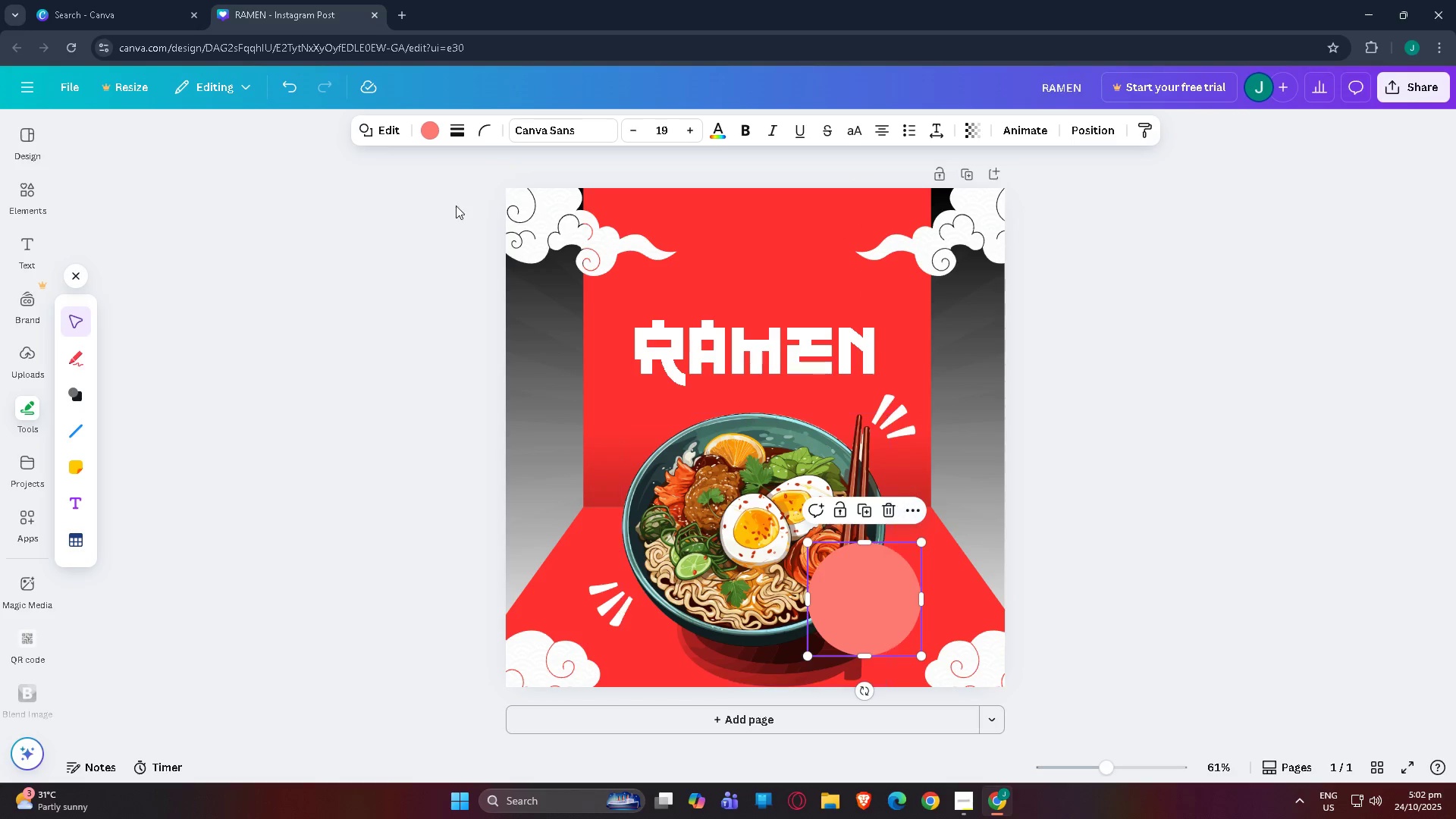 
left_click([431, 127])
 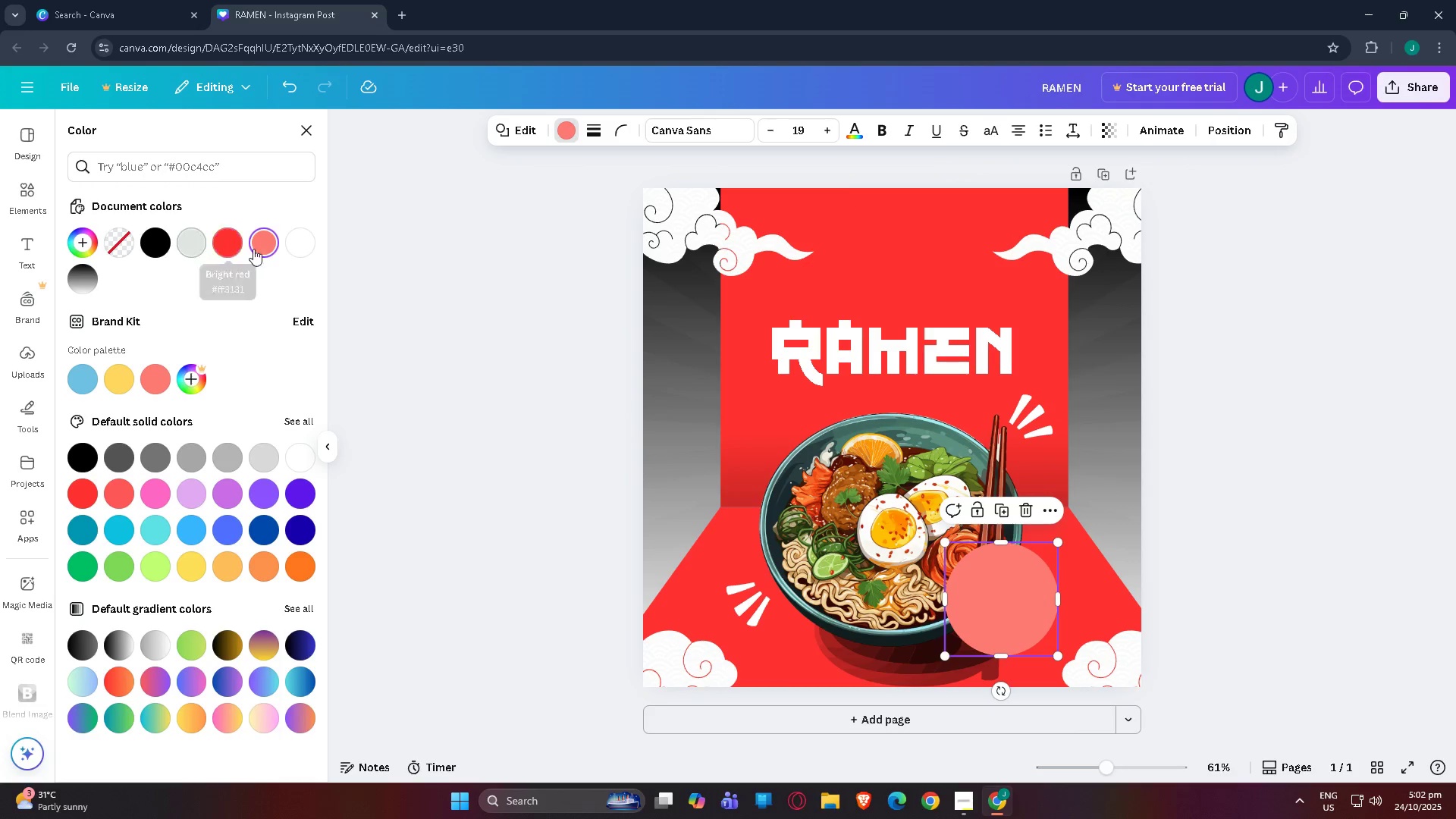 
left_click([299, 249])
 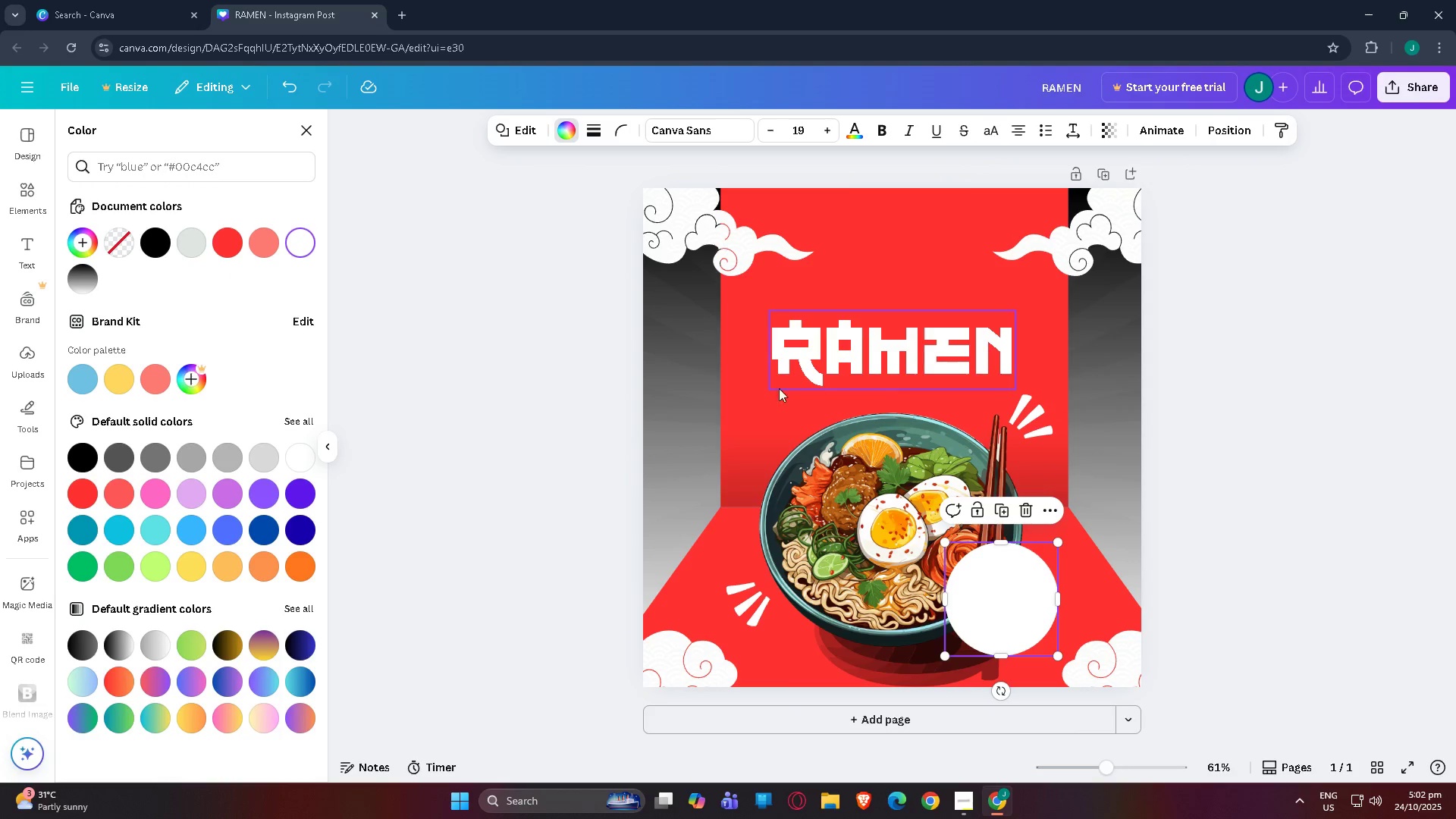 
left_click([639, 393])
 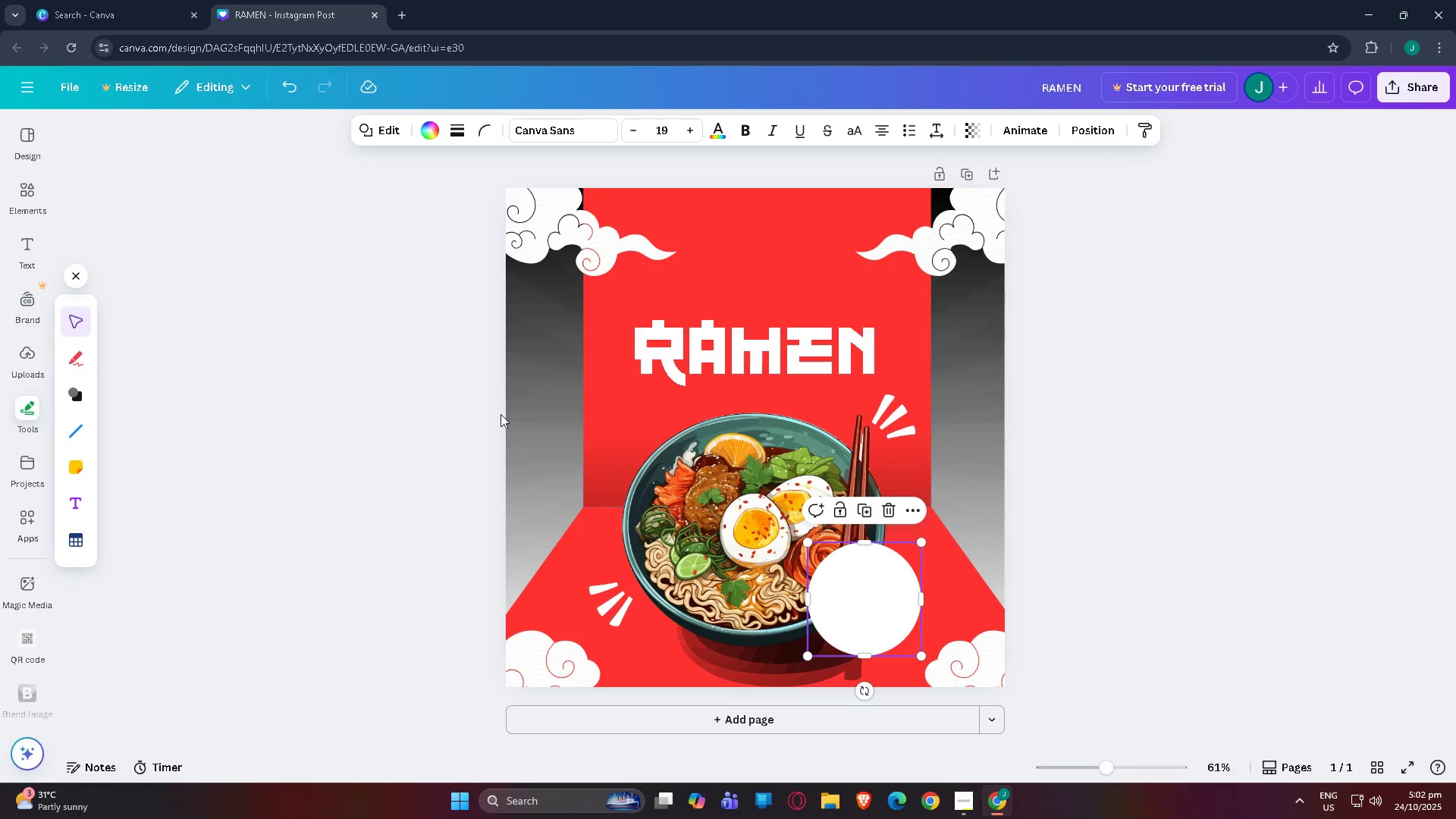 
double_click([498, 414])
 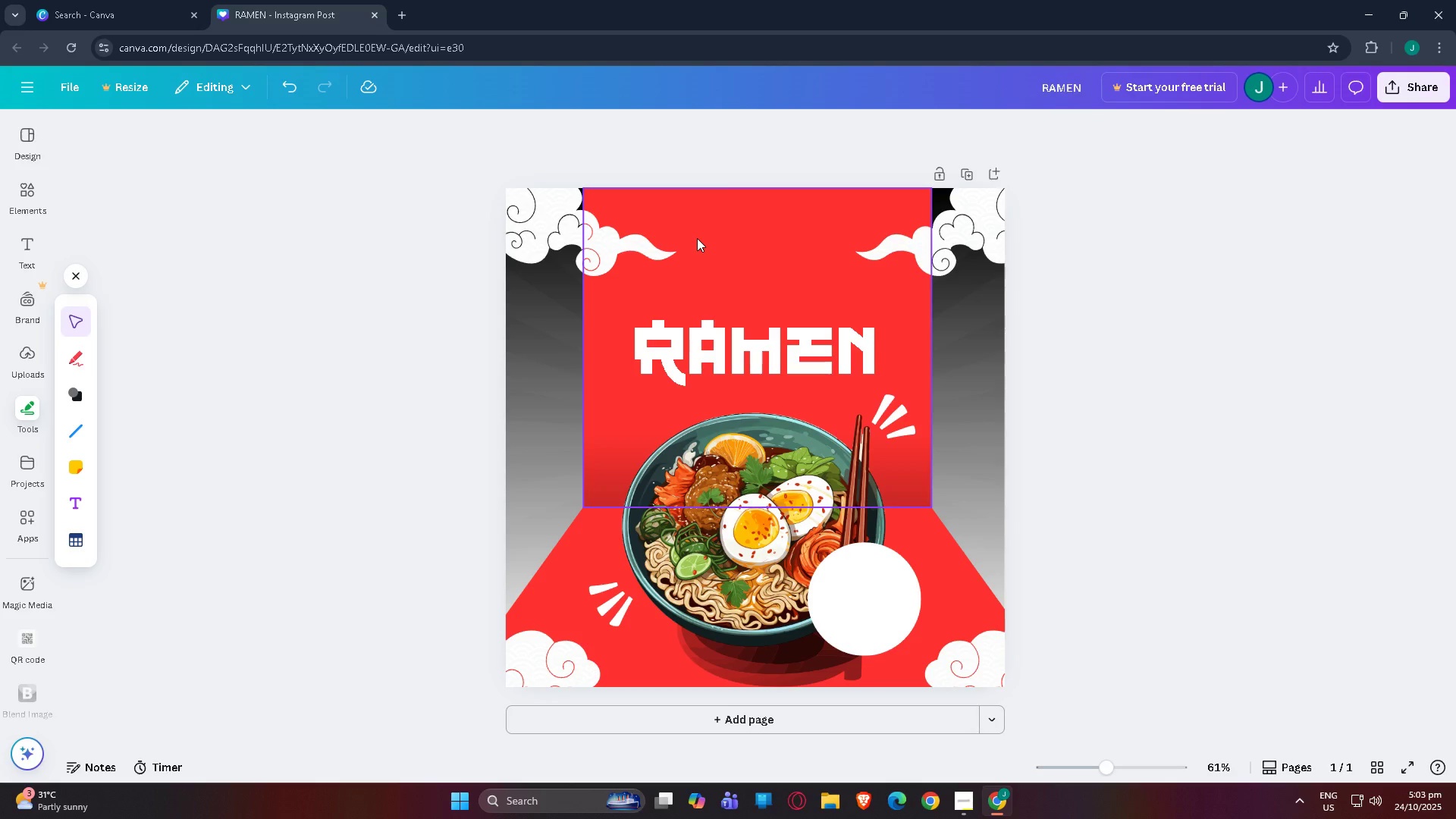 
wait(65.05)
 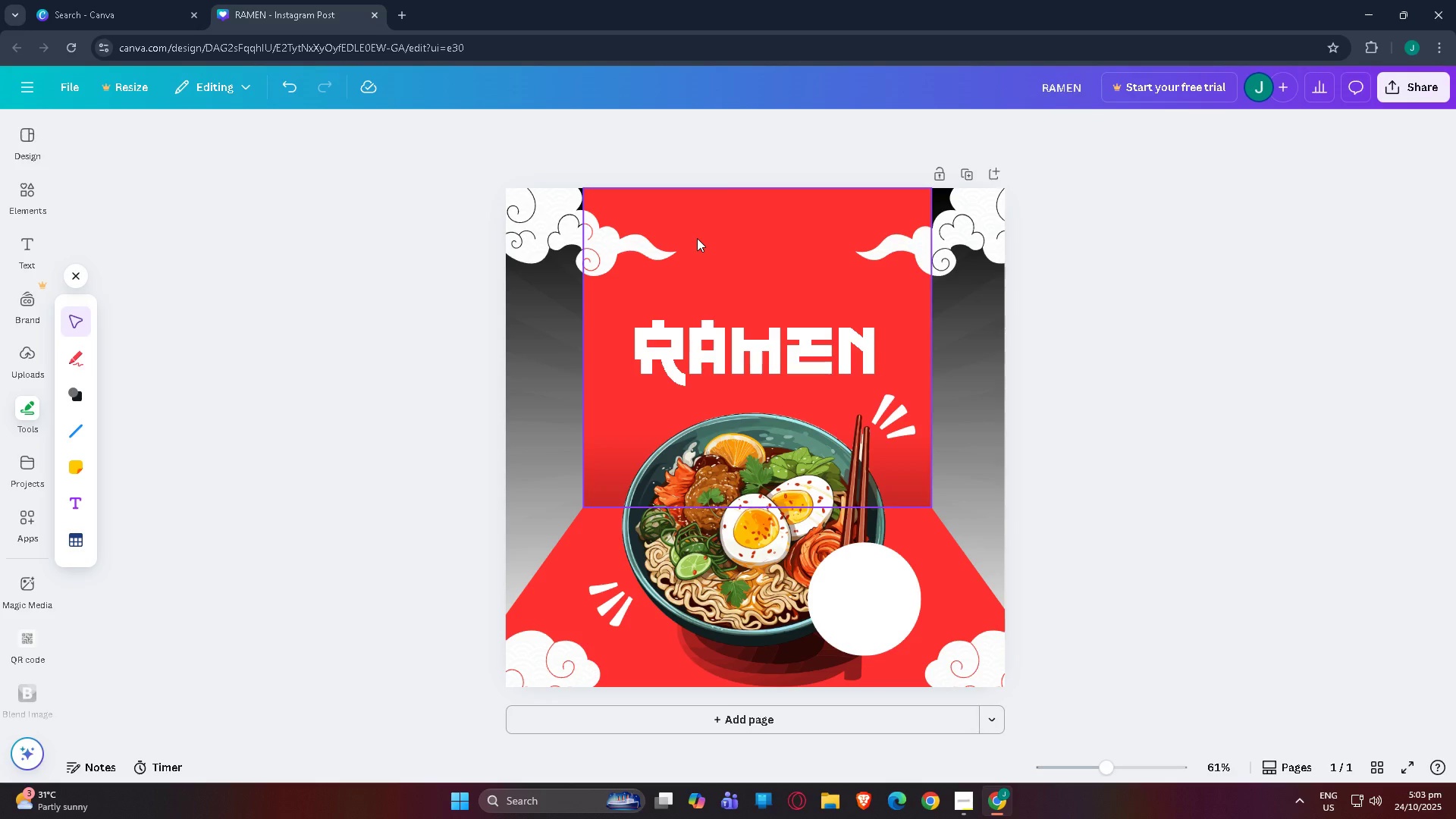 
left_click([747, 353])
 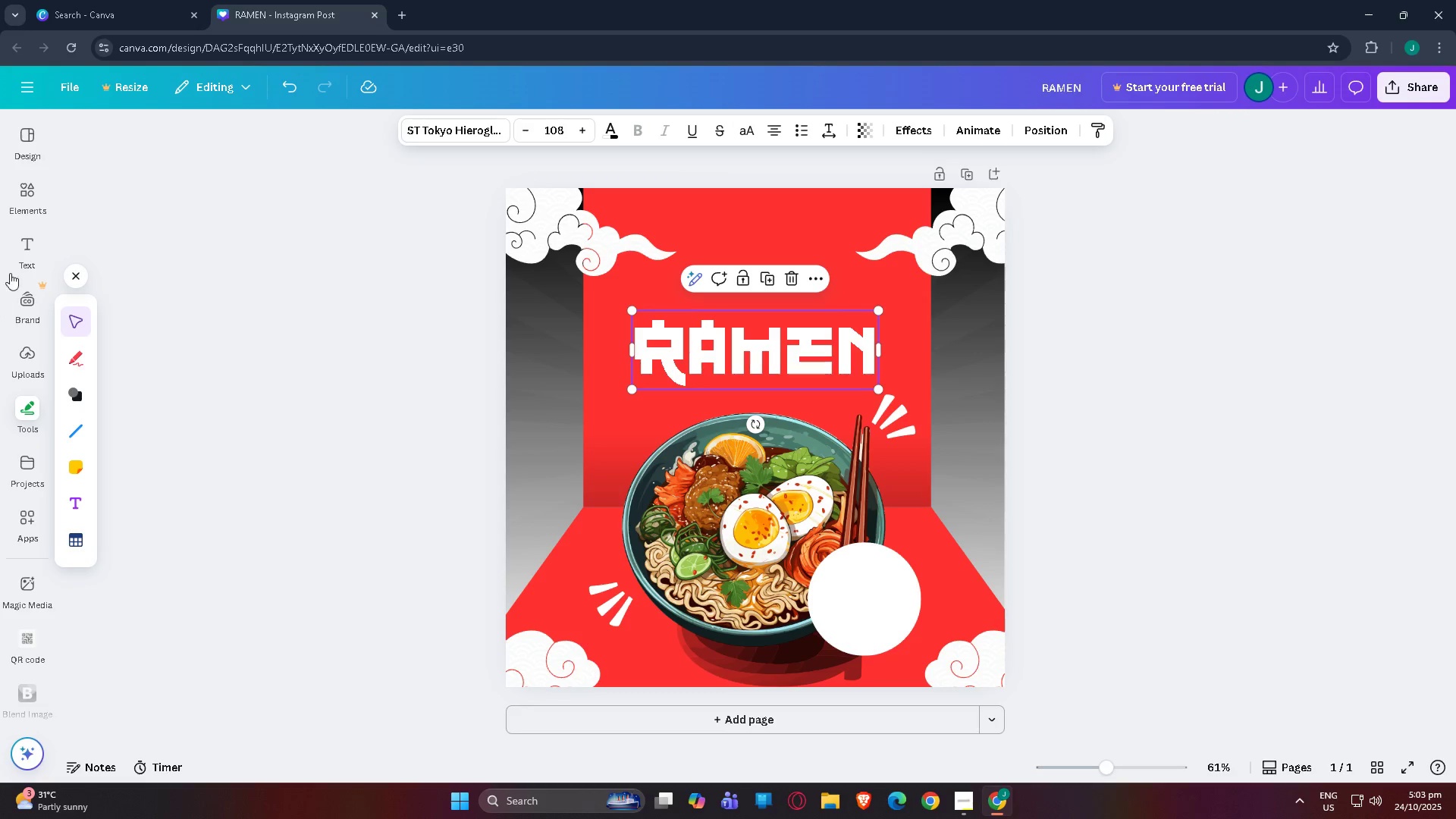 
left_click([20, 259])
 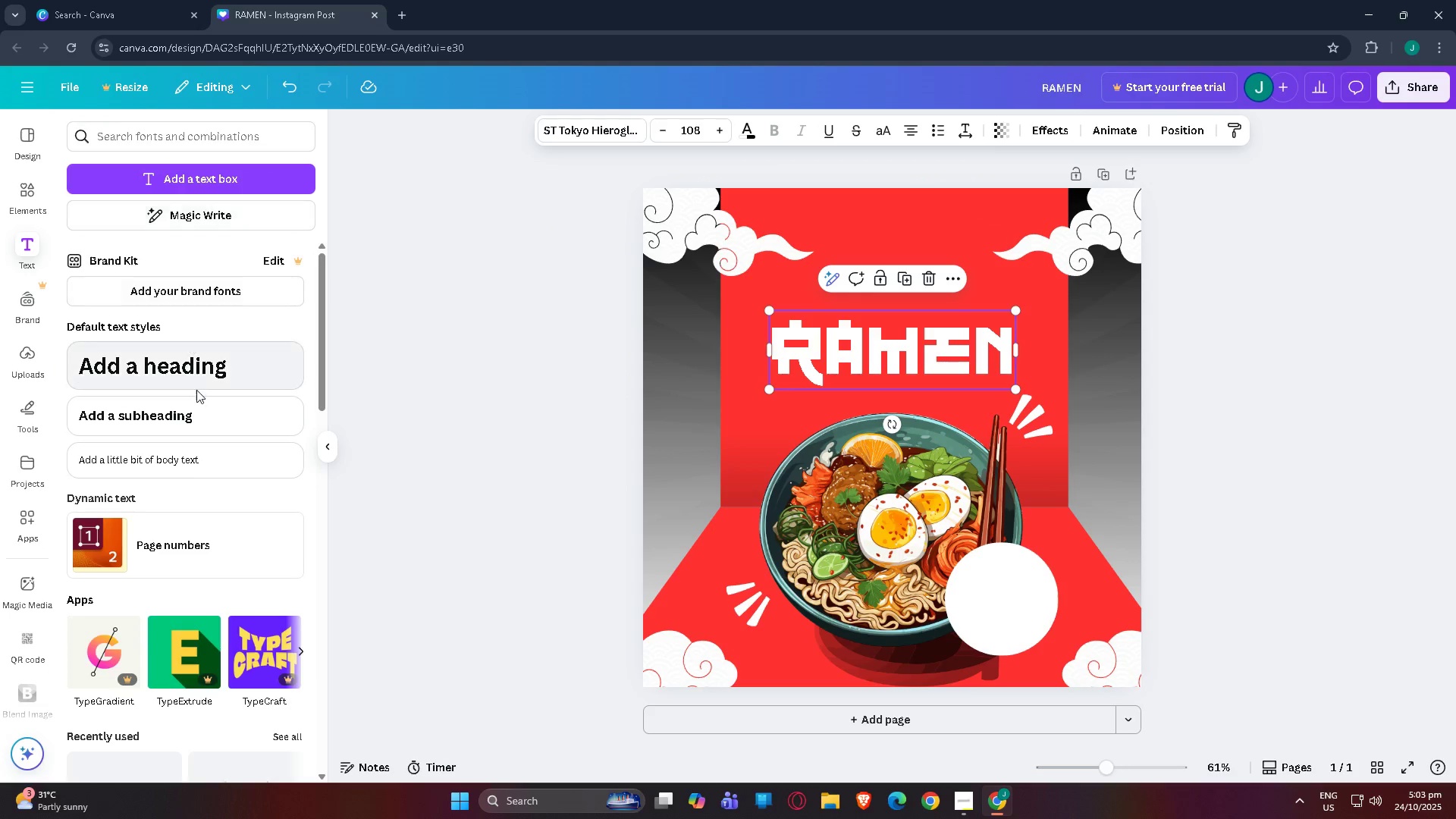 
left_click([199, 413])
 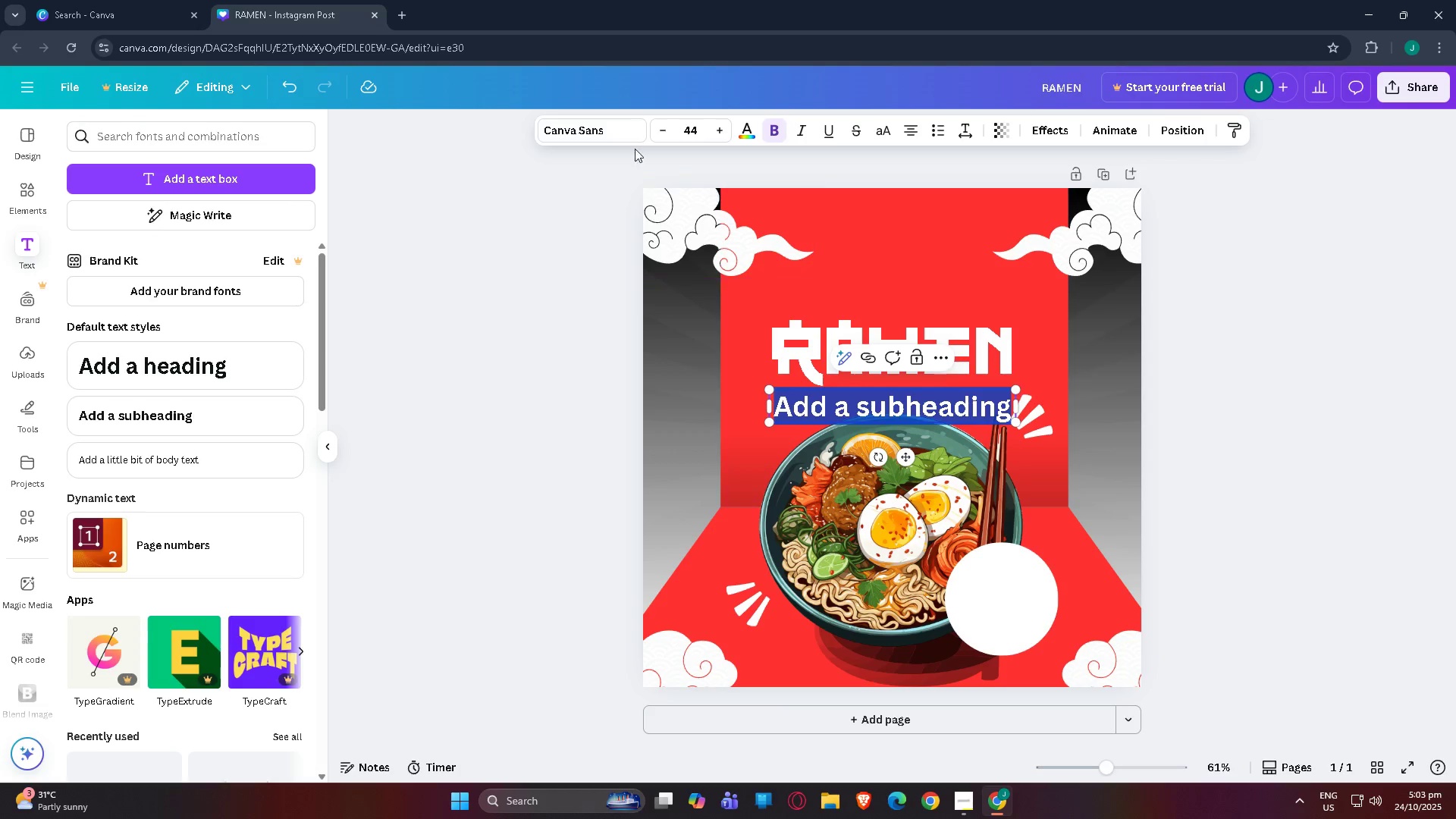 
left_click([624, 133])
 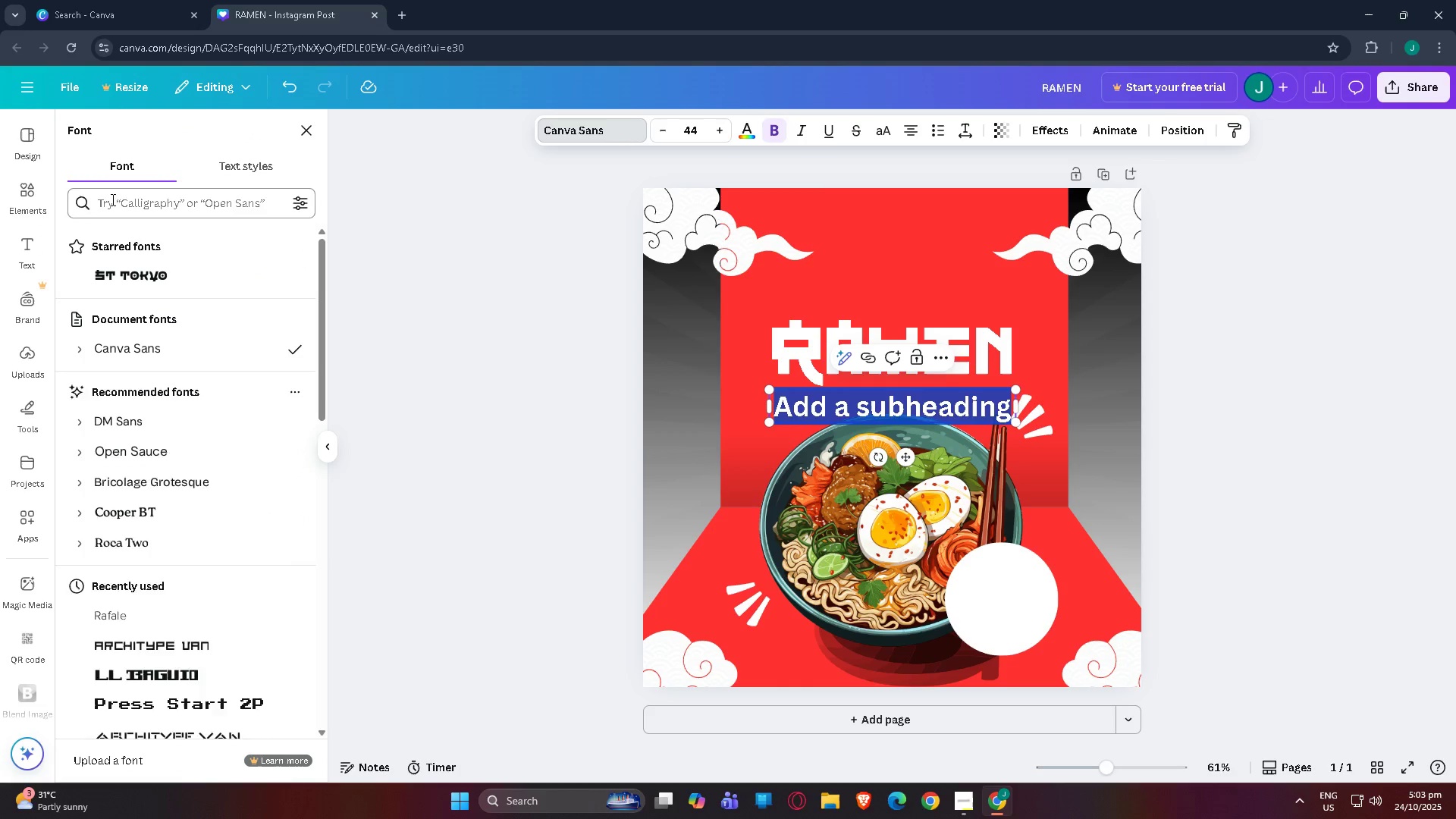 
left_click([145, 206])
 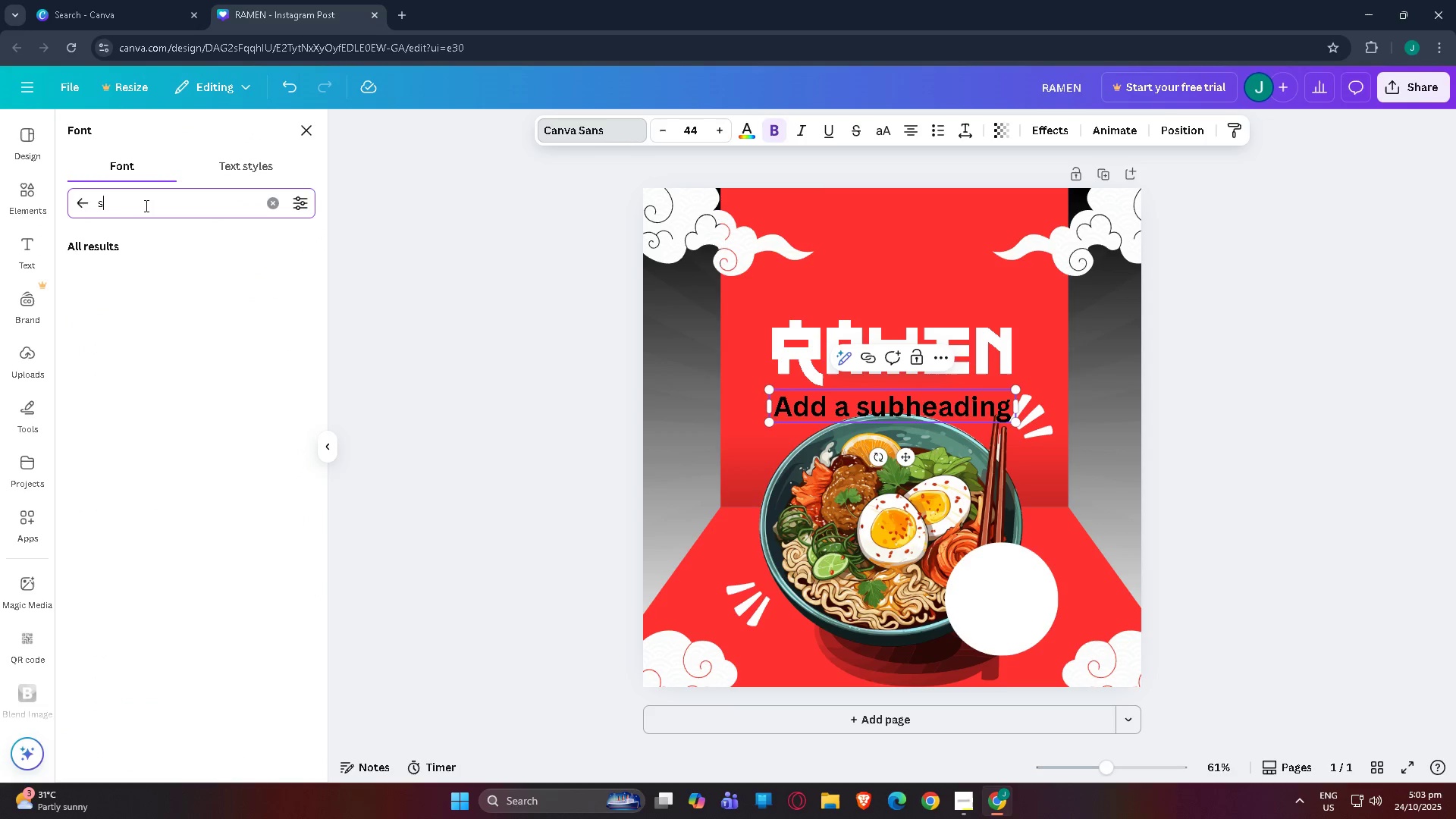 
type(std)
 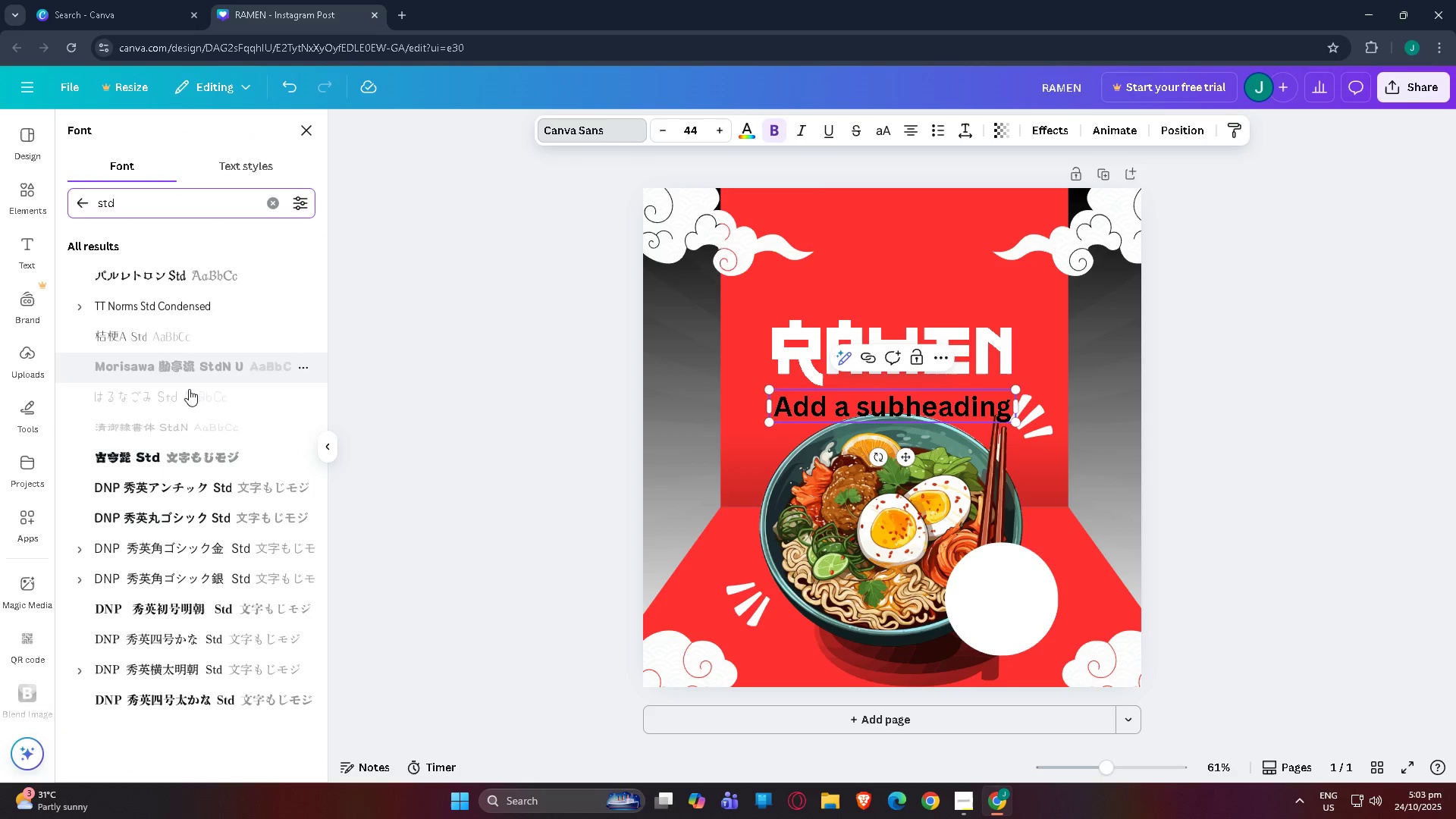 
left_click([191, 451])
 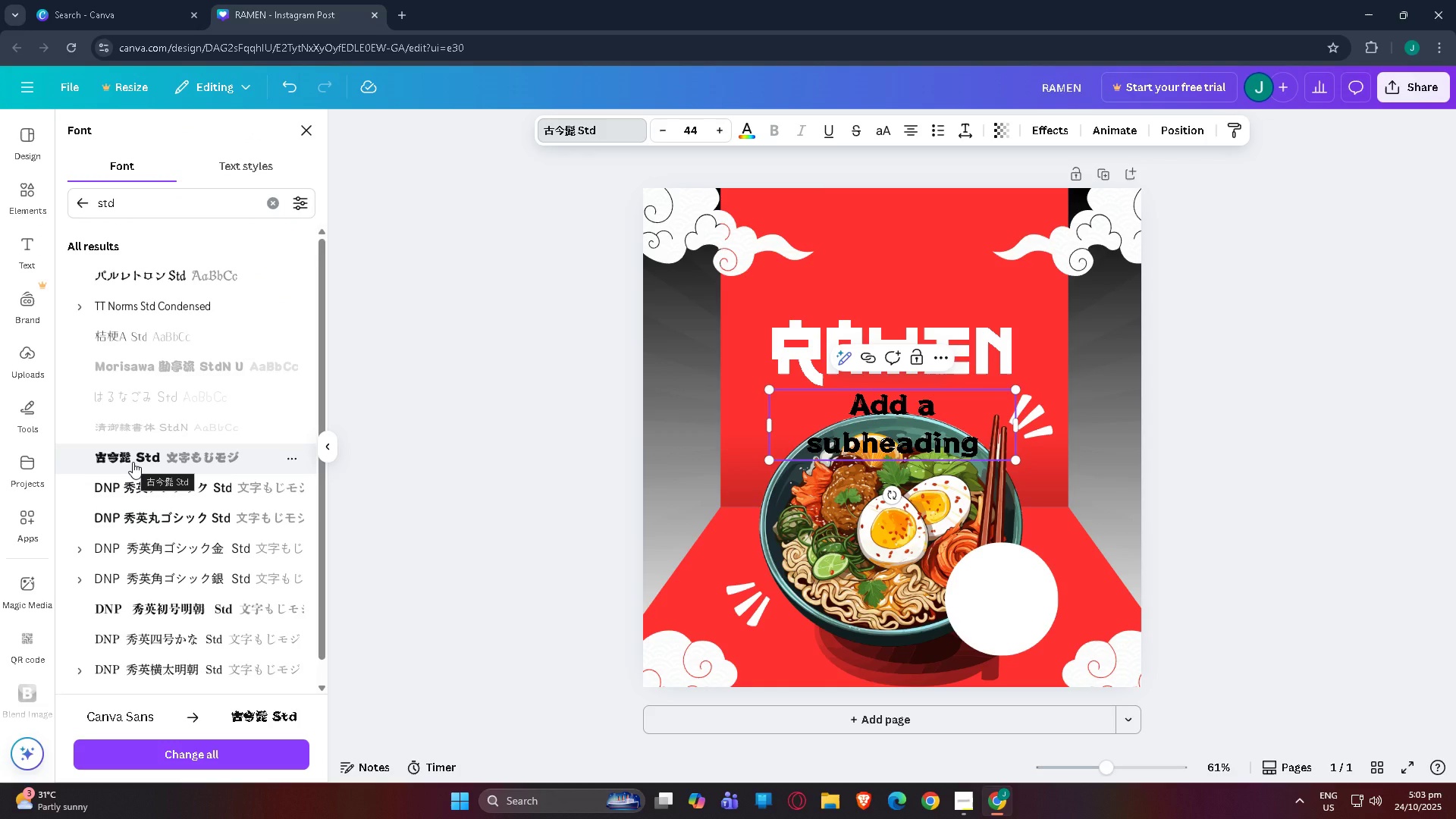 
wait(5.5)
 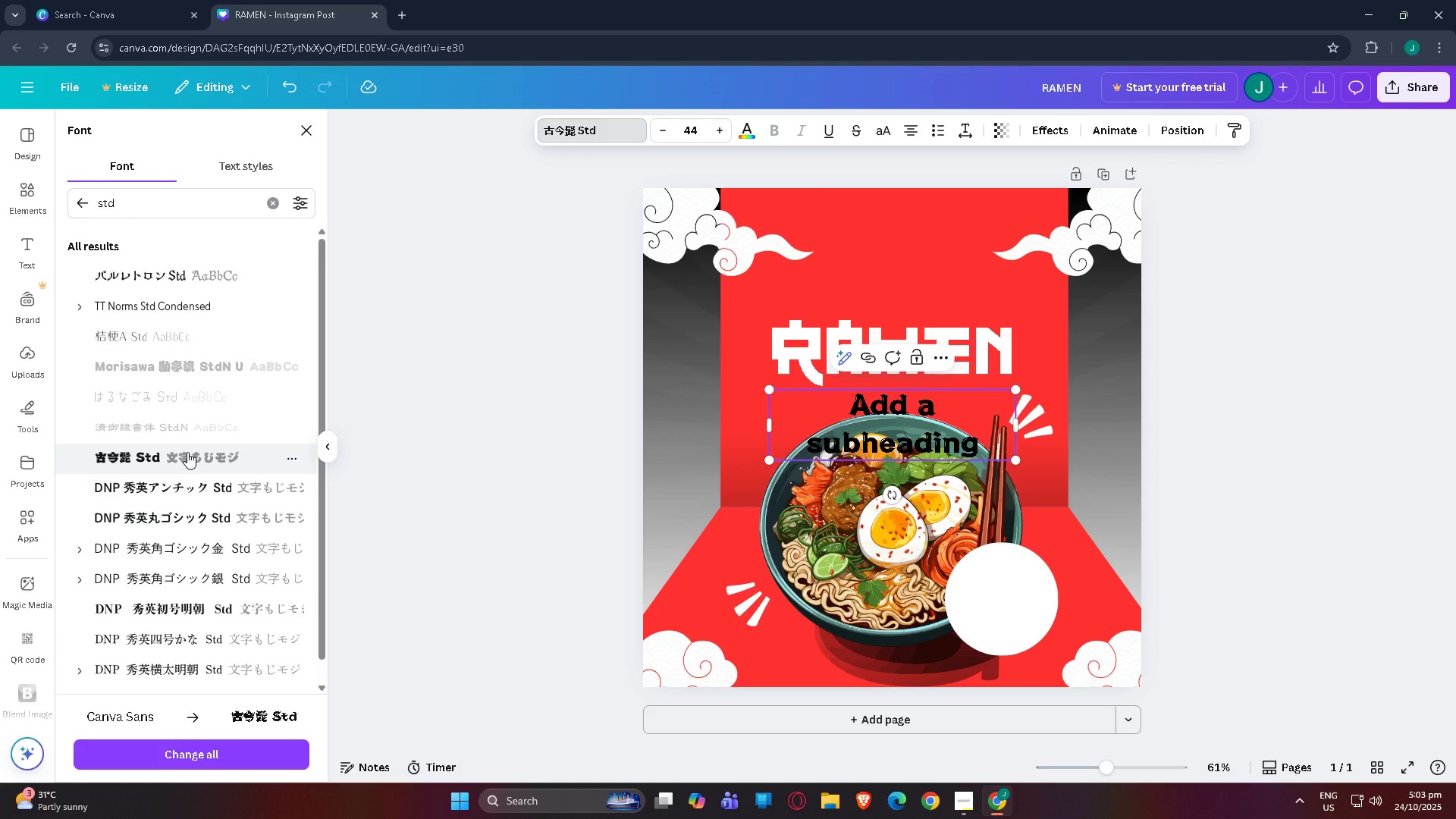 
left_click([290, 458])
 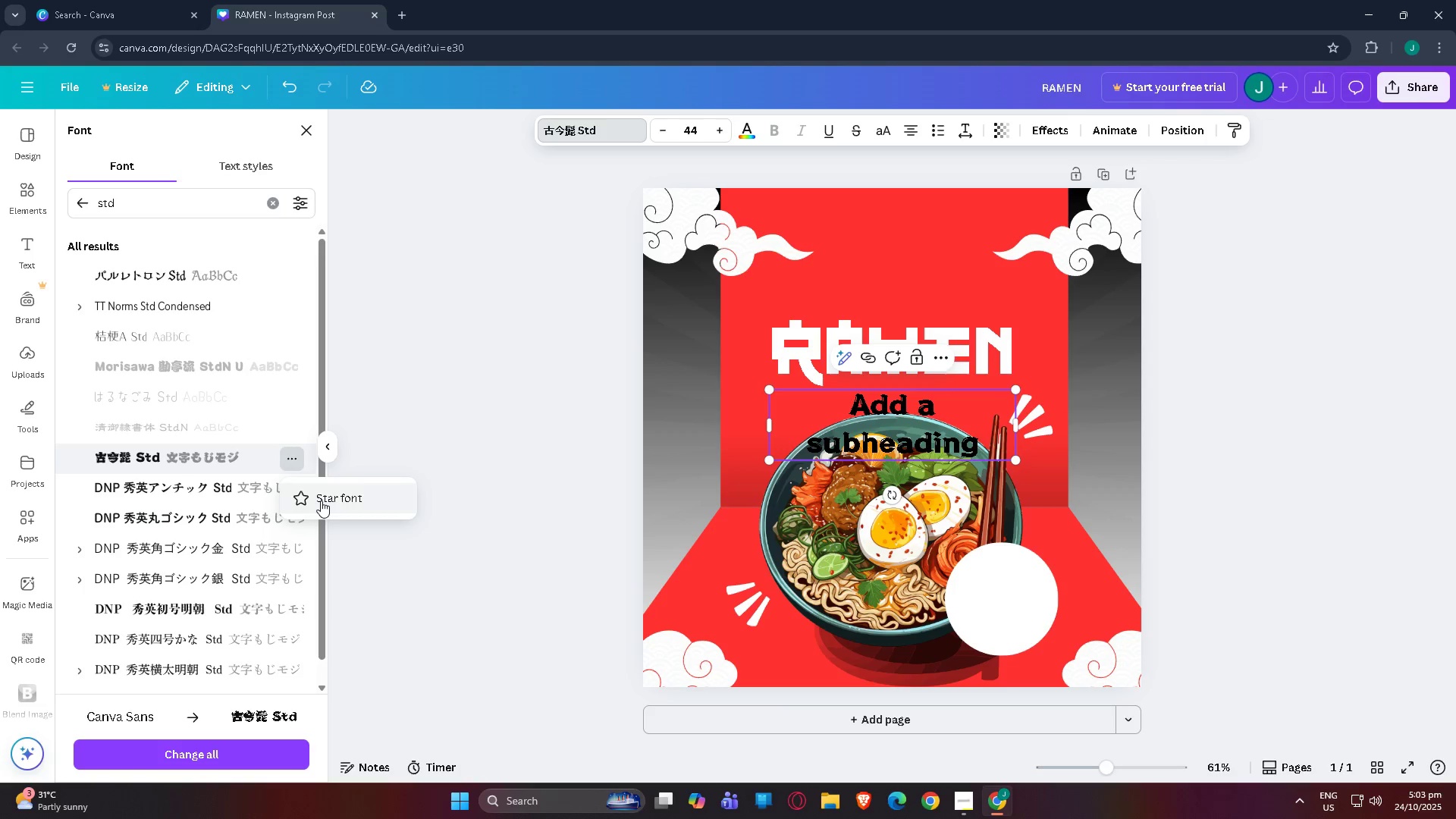 
left_click([321, 500])
 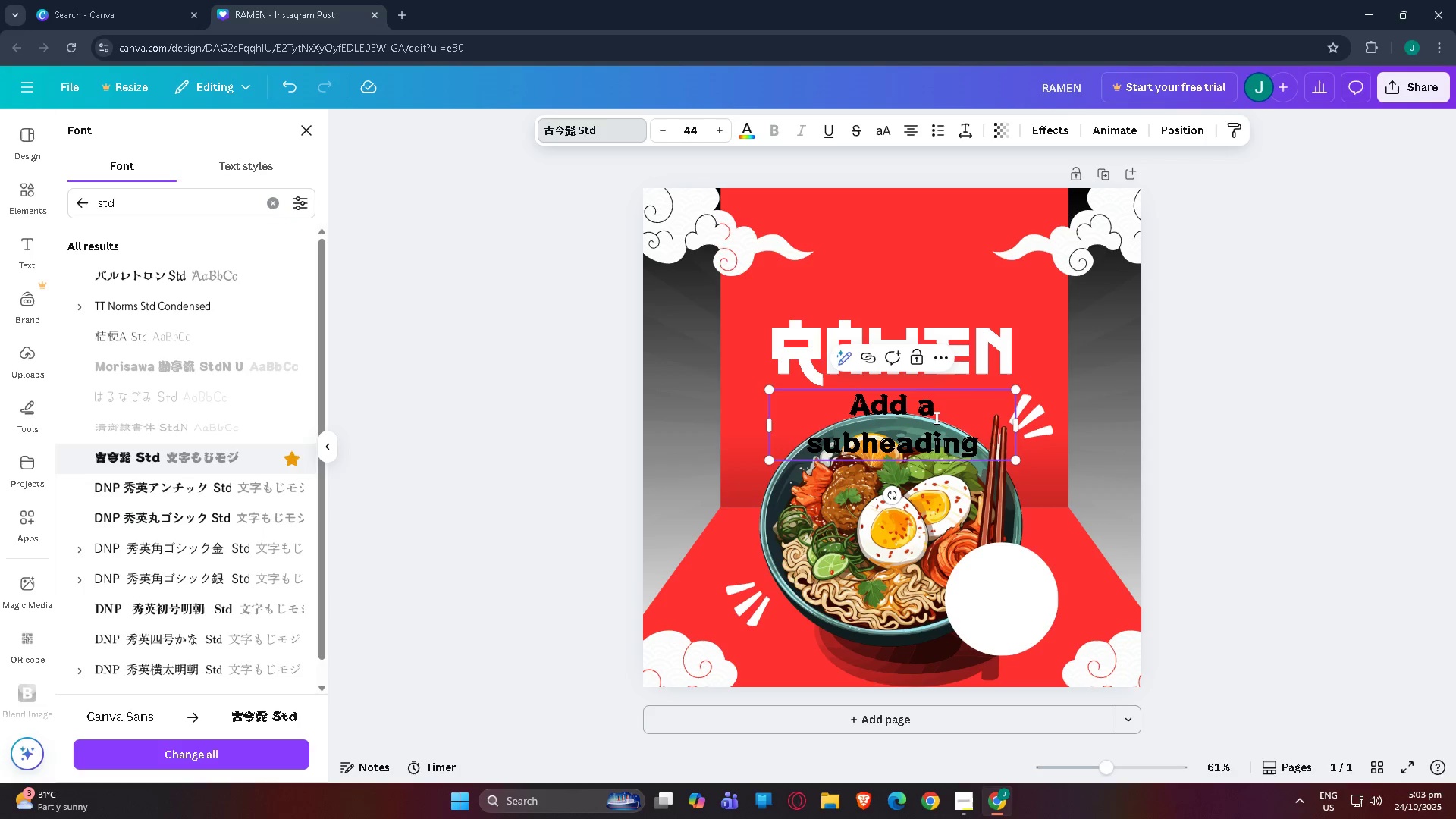 
double_click([935, 418])
 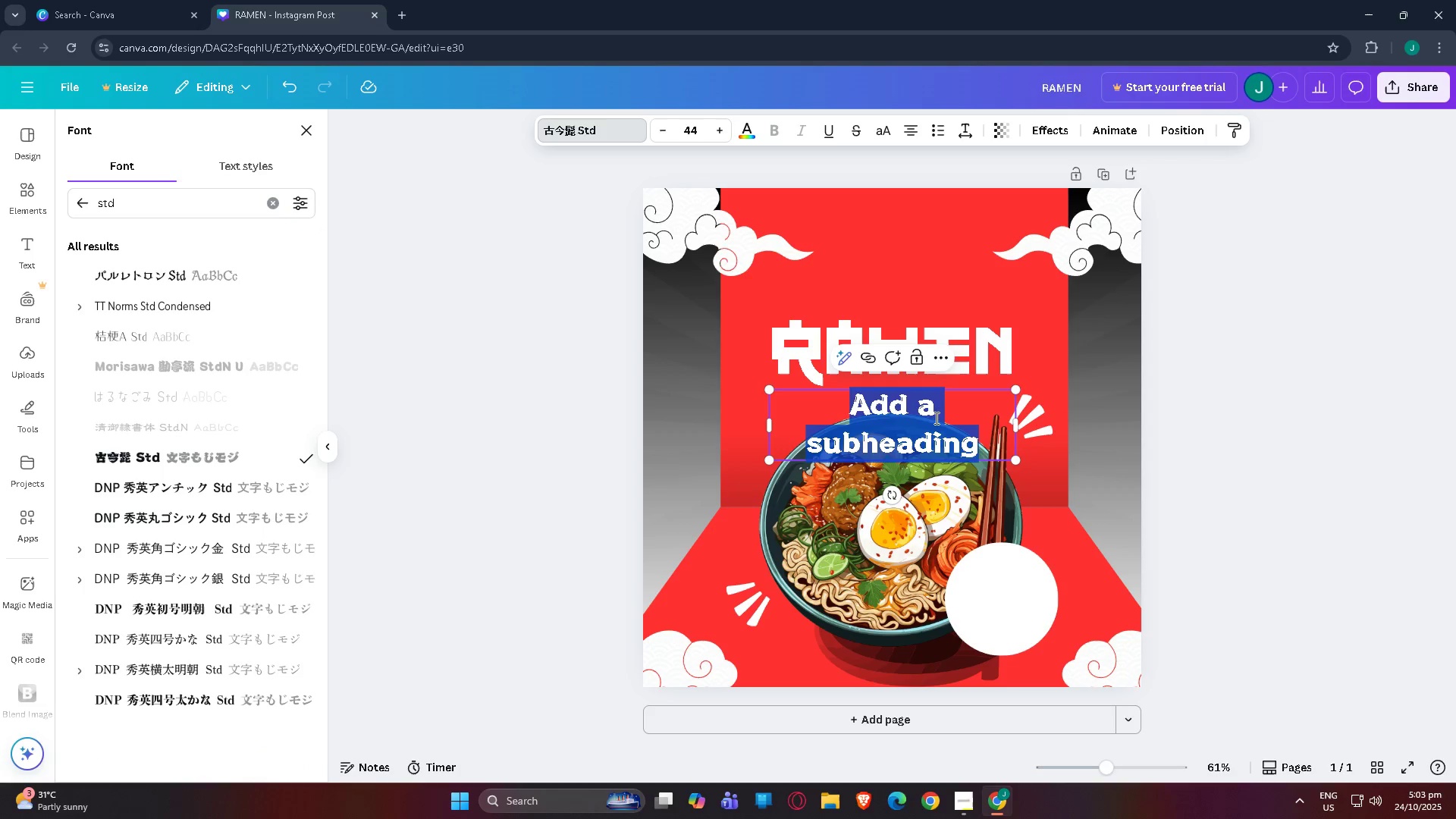 
triple_click([935, 418])
 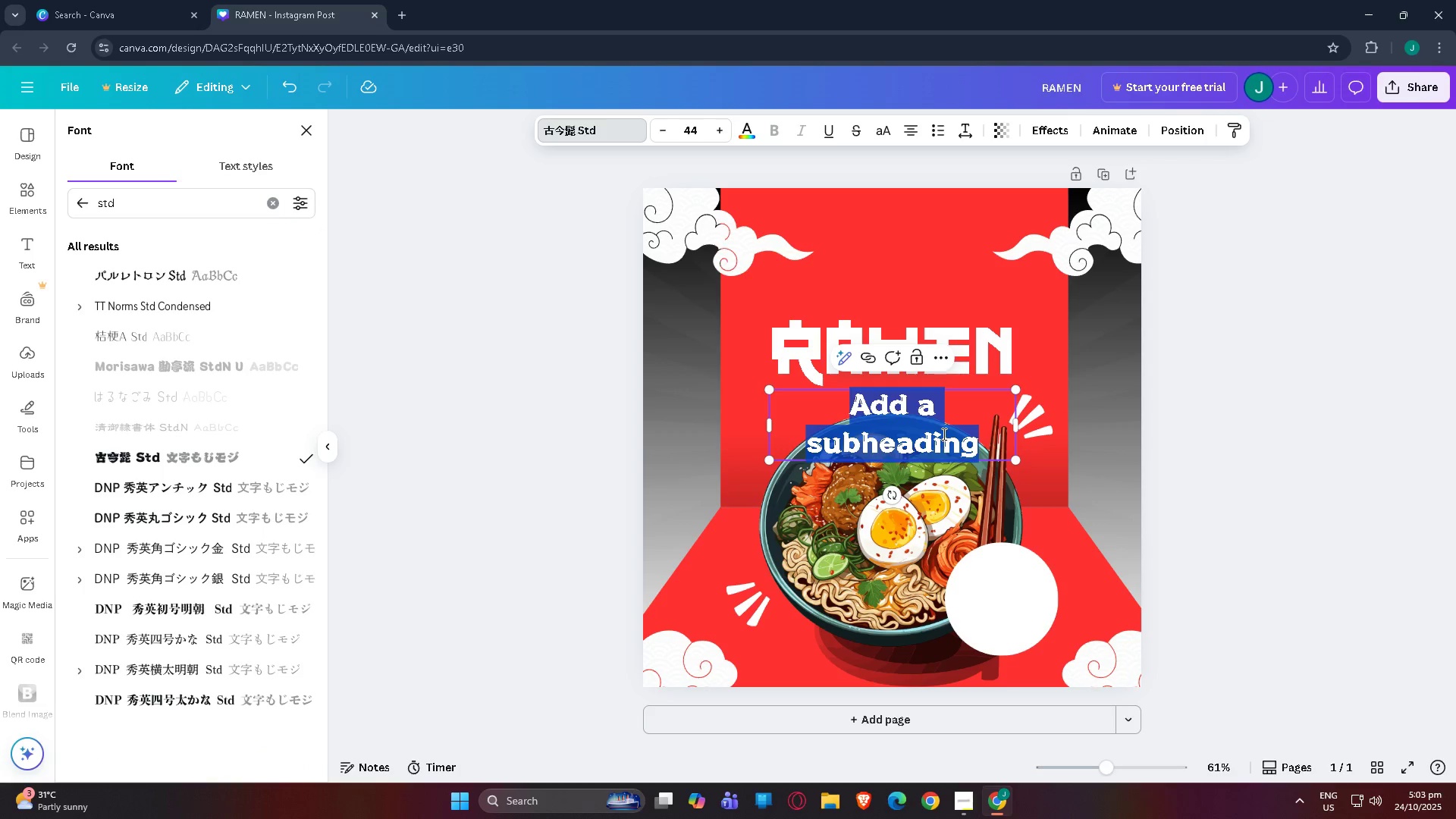 
type(Experience the Finest Quality Ramen)
 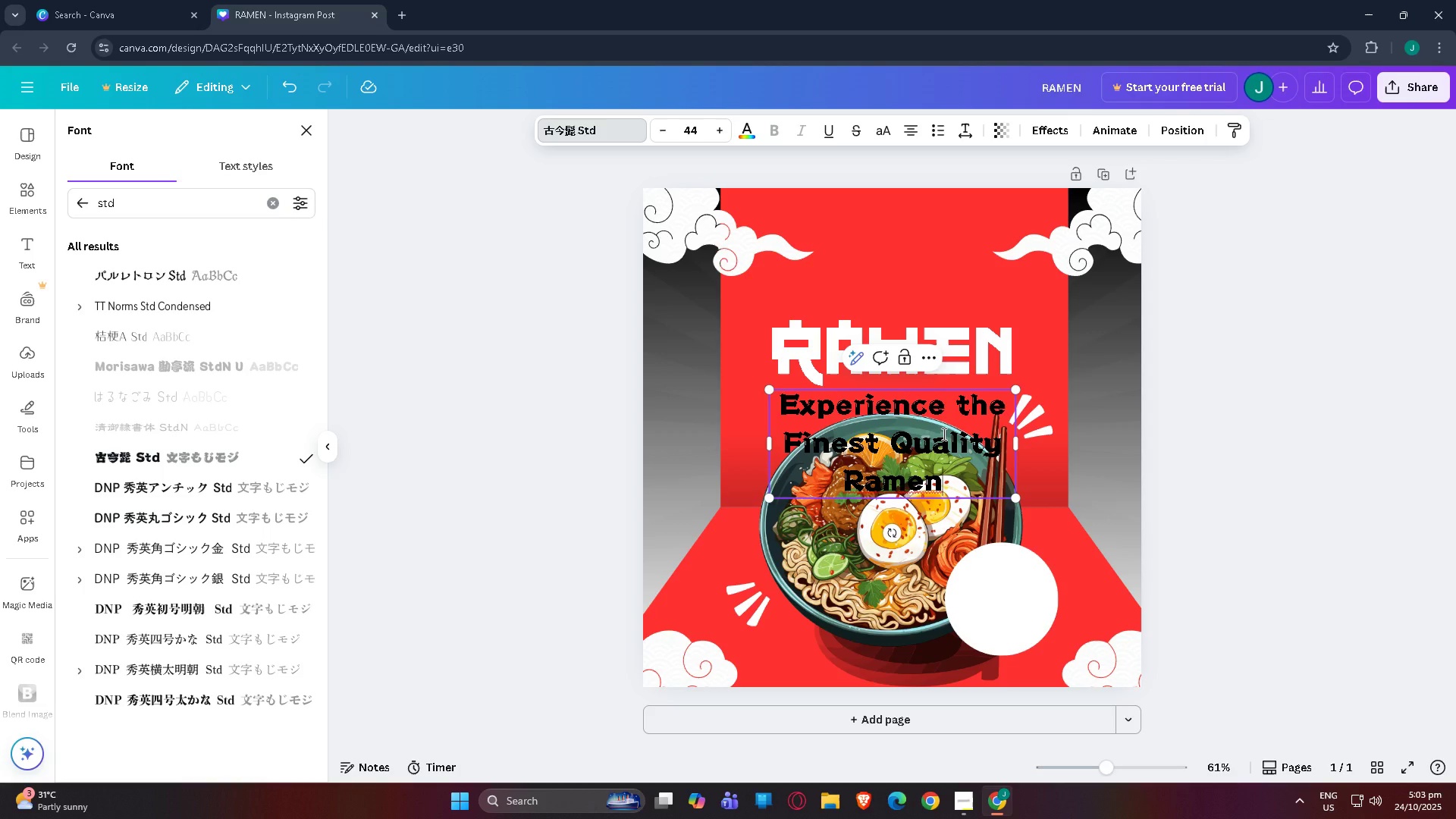 
key(Space)
 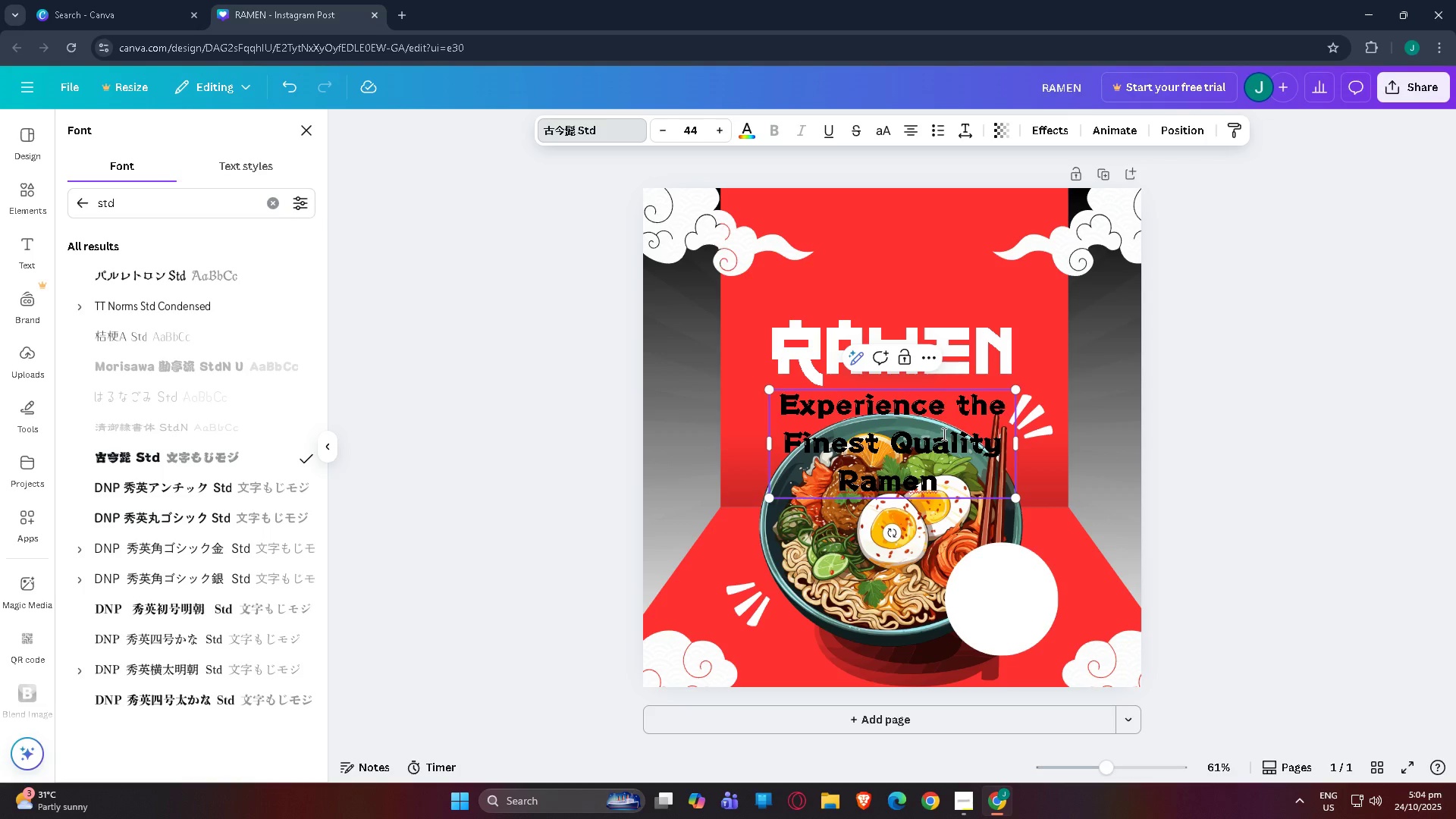 
key(Backspace)
 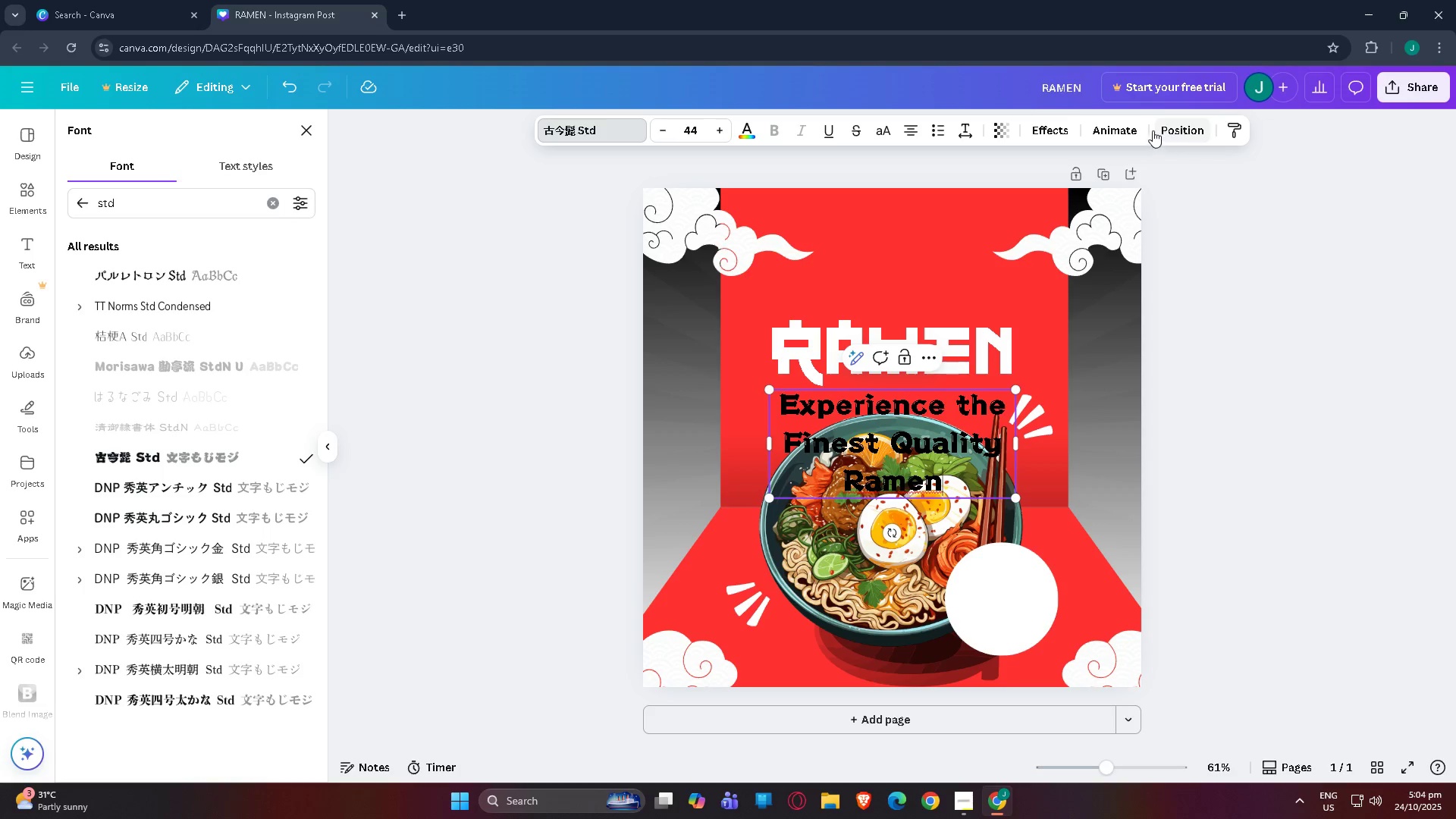 
wait(5.96)
 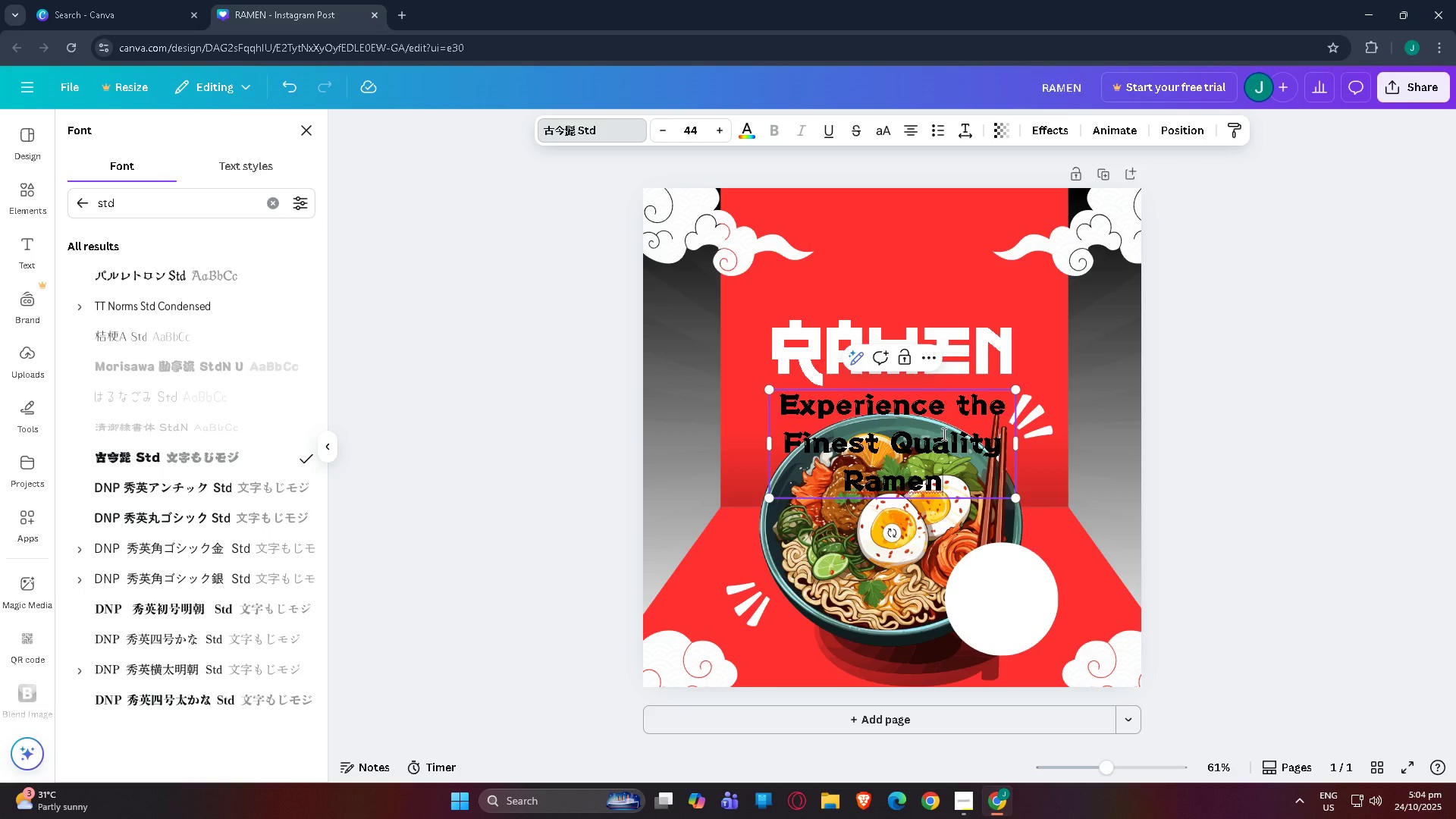 
left_click_drag(start_coordinate=[765, 444], to_coordinate=[673, 428])
 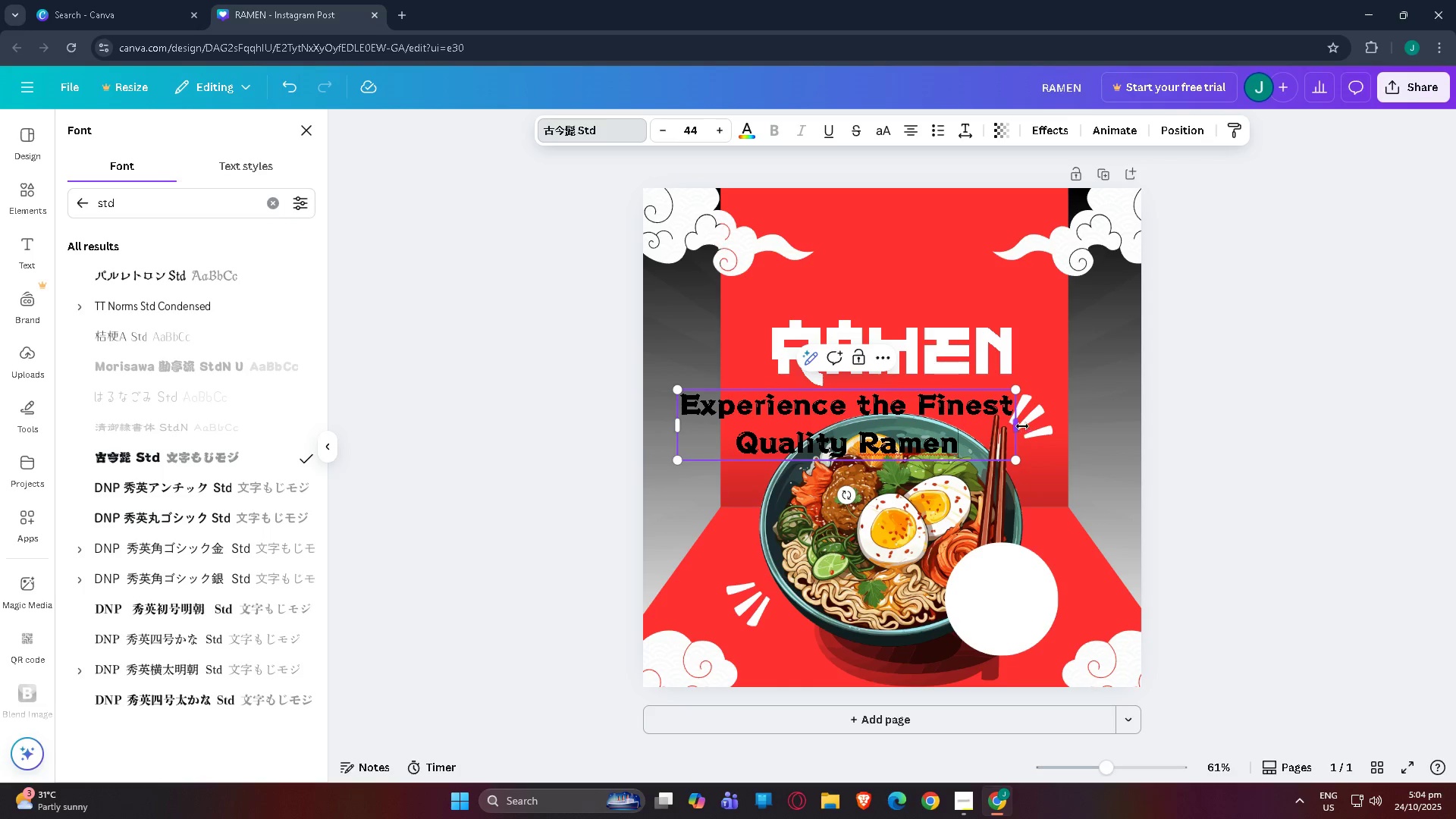 
left_click_drag(start_coordinate=[1021, 425], to_coordinate=[1115, 419])
 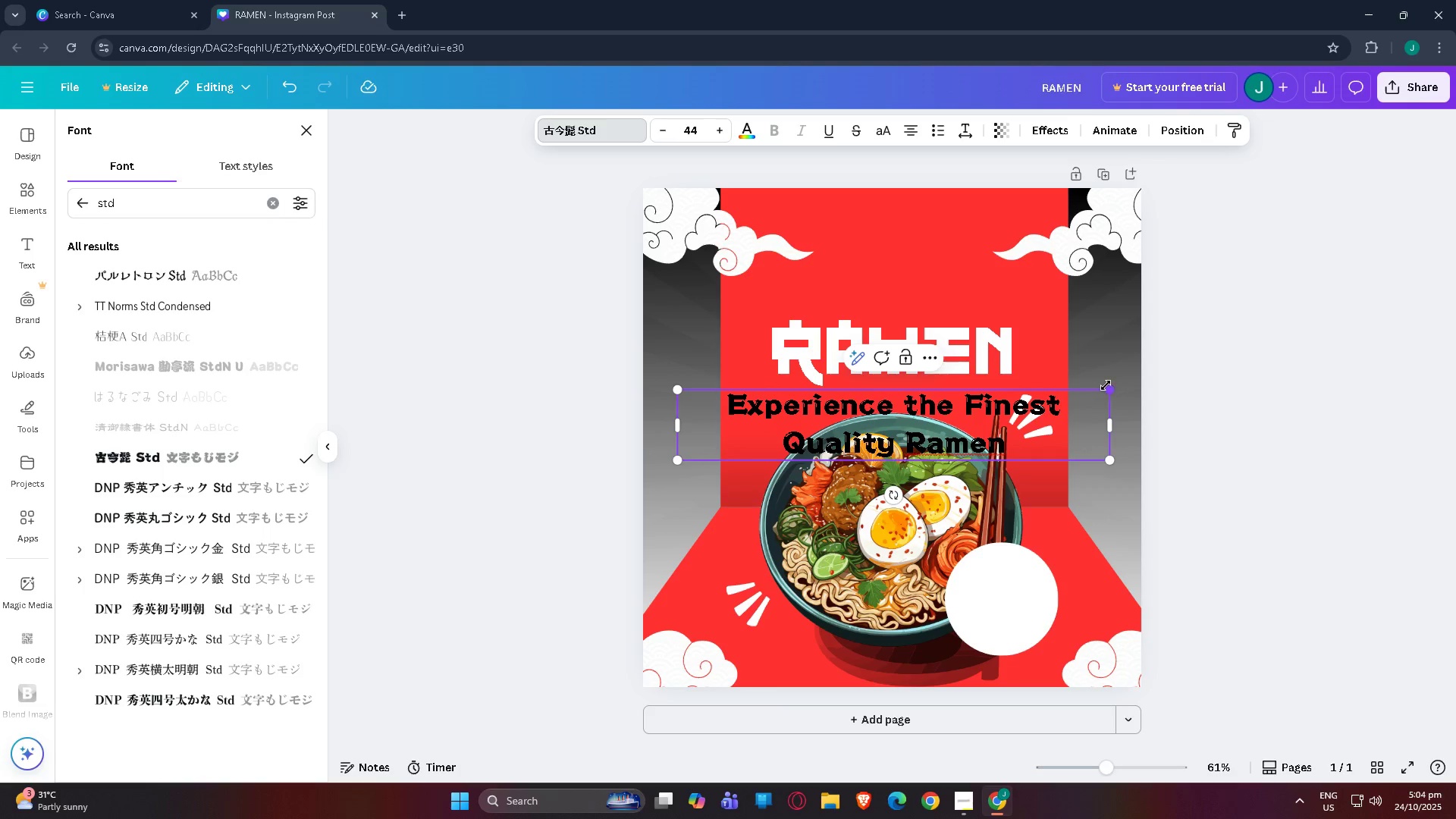 
left_click_drag(start_coordinate=[1107, 385], to_coordinate=[1001, 421])
 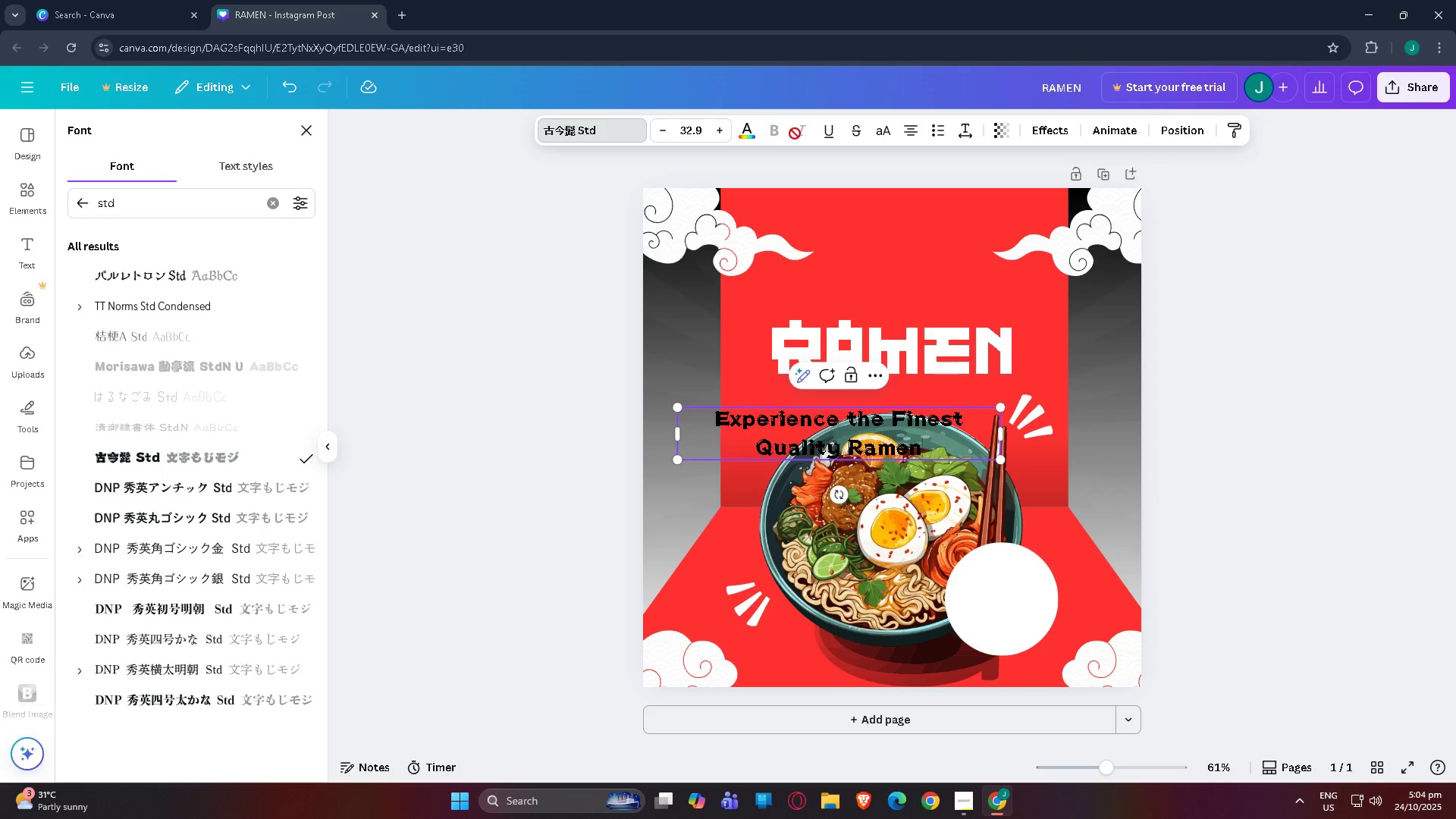 
left_click([746, 131])
 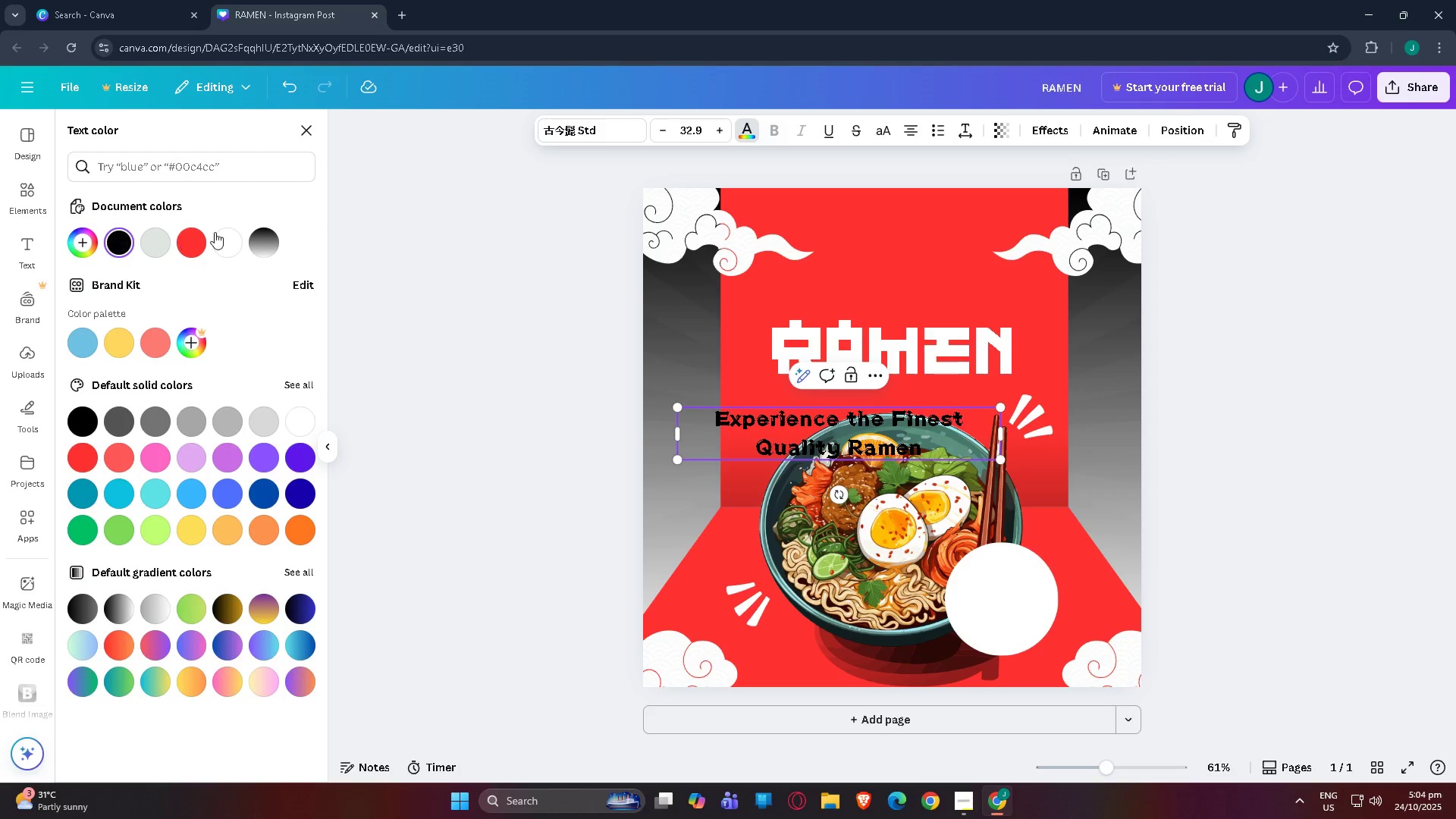 
left_click([235, 241])
 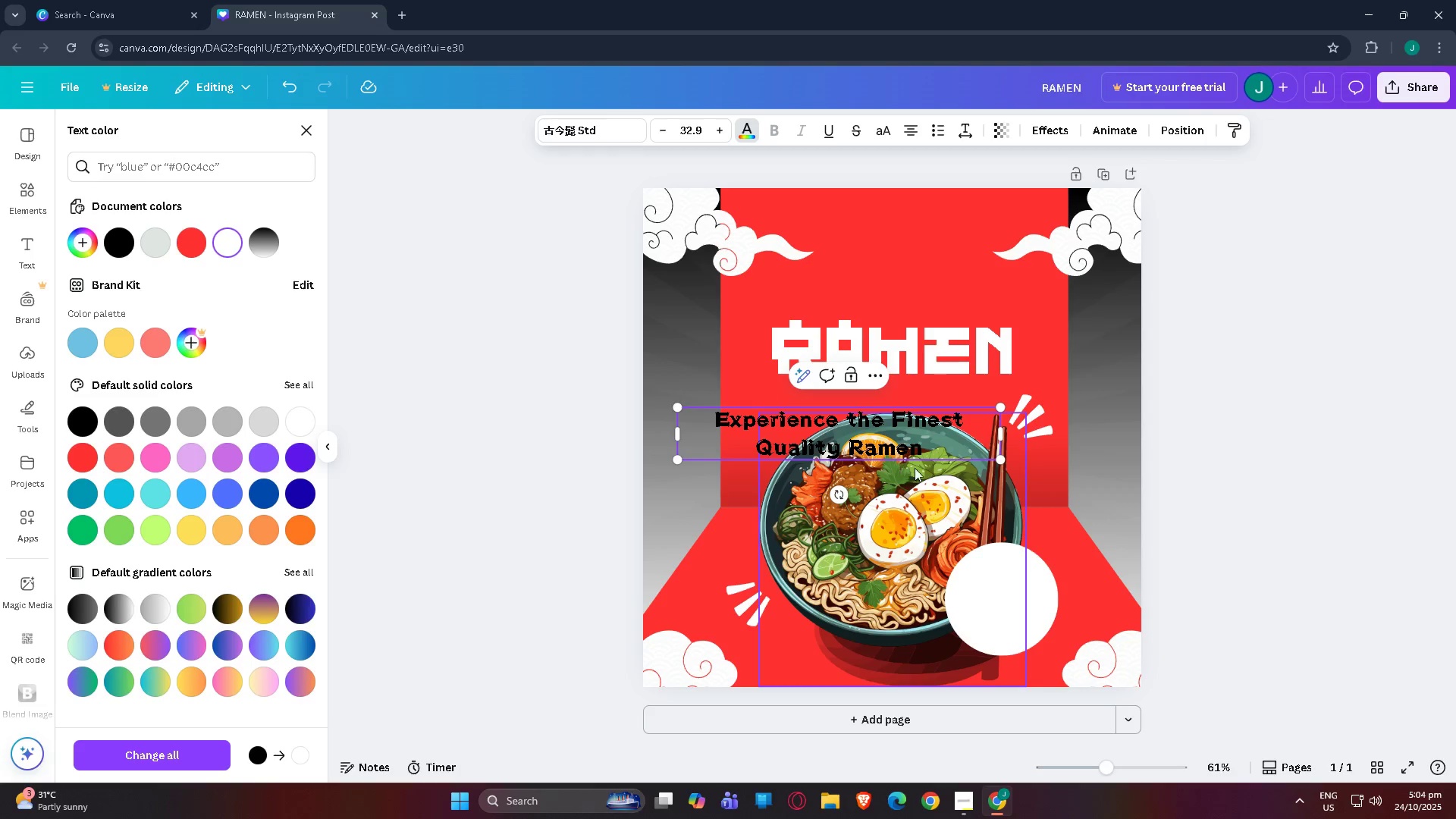 
left_click_drag(start_coordinate=[932, 450], to_coordinate=[661, 398])
 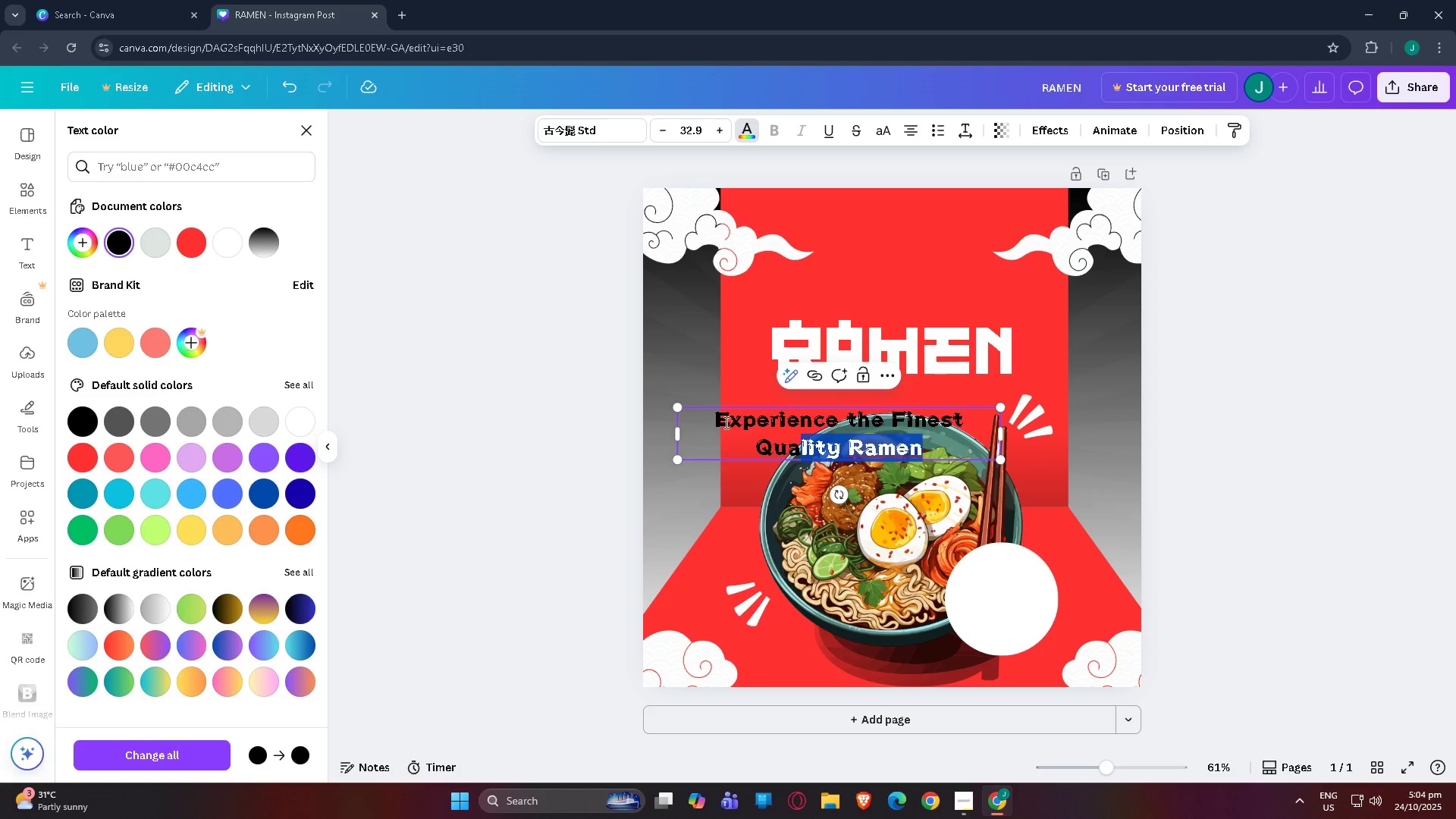 
left_click([724, 422])
 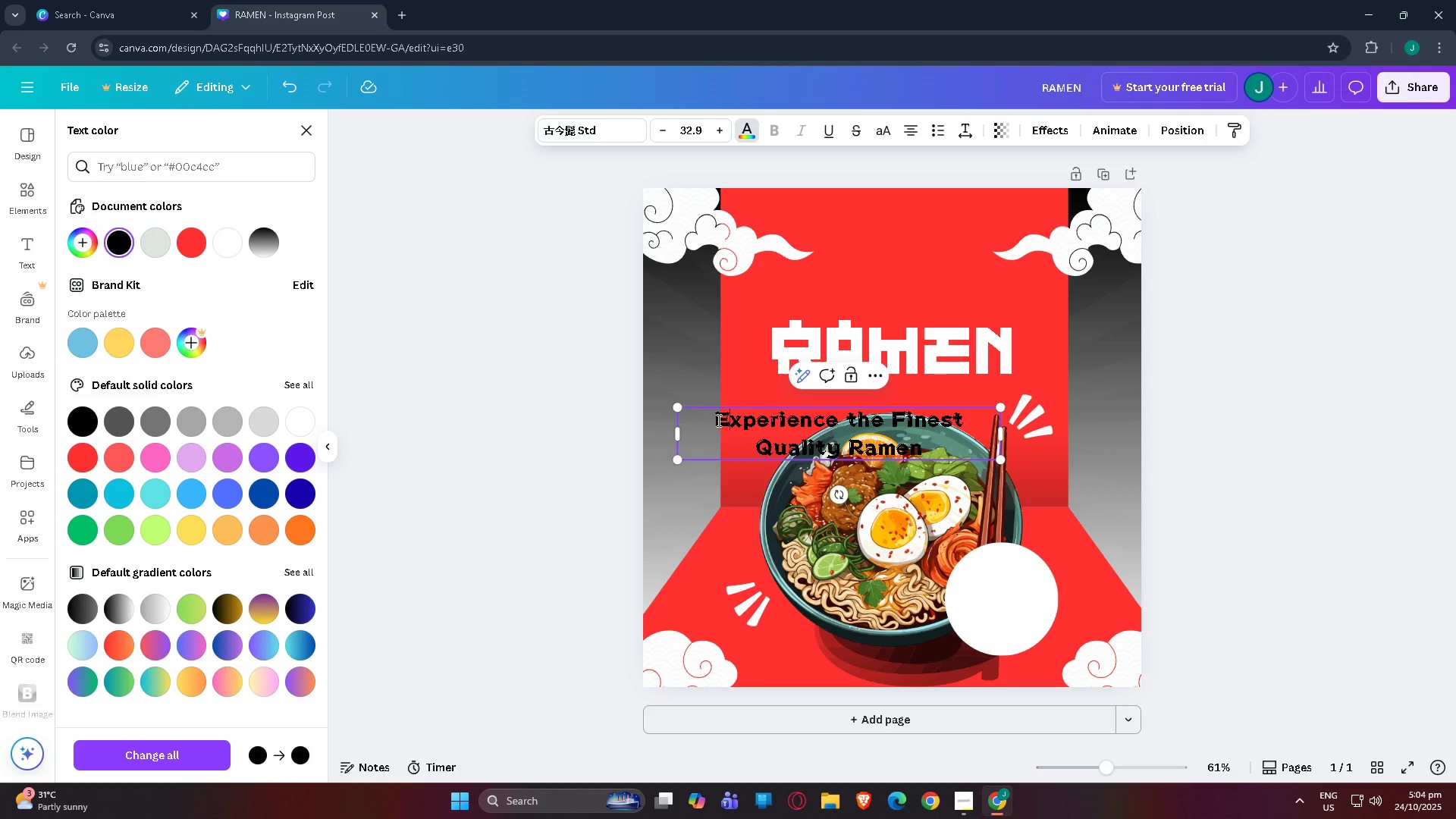 
left_click_drag(start_coordinate=[717, 420], to_coordinate=[928, 438])
 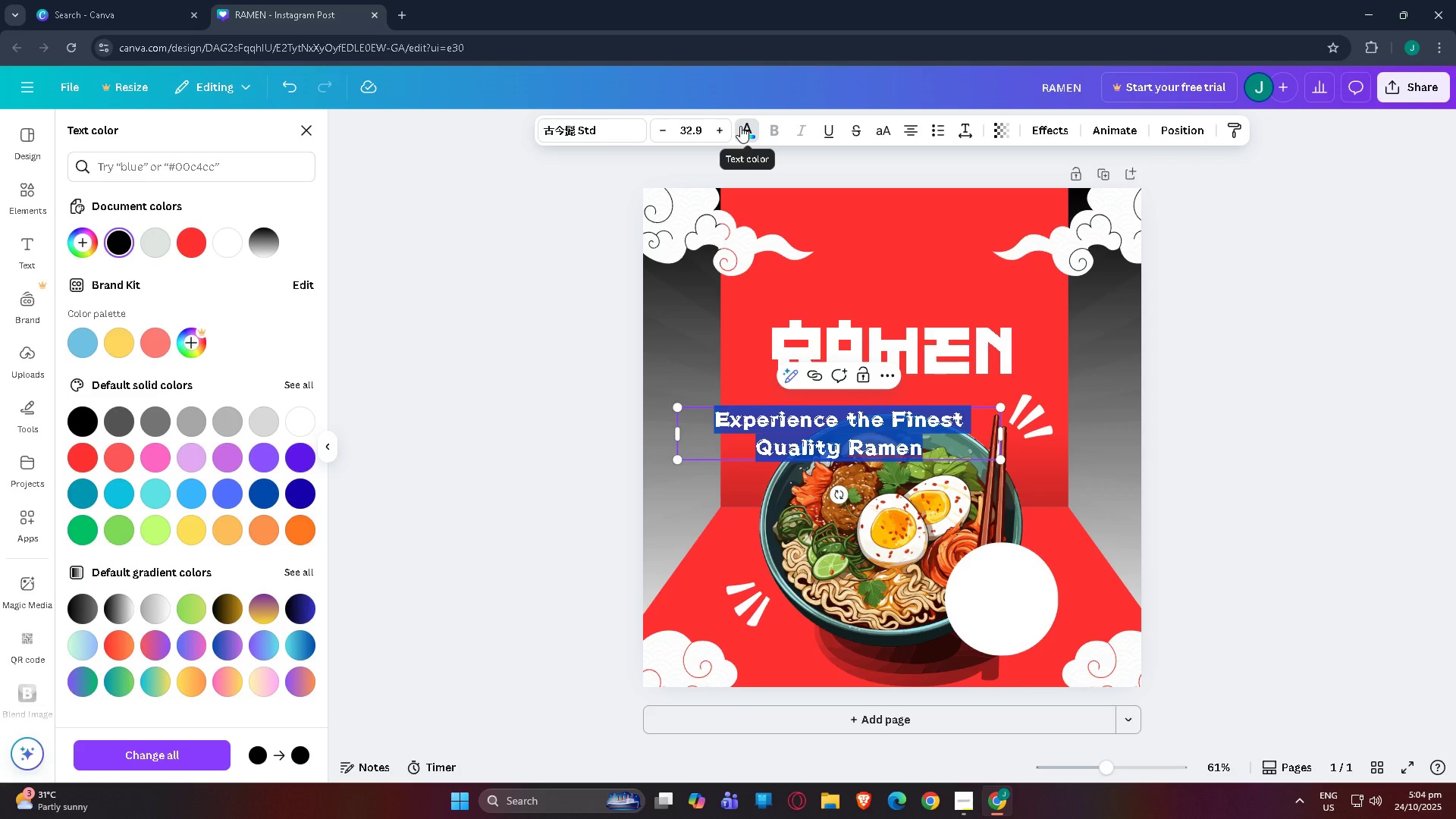 
left_click([747, 126])
 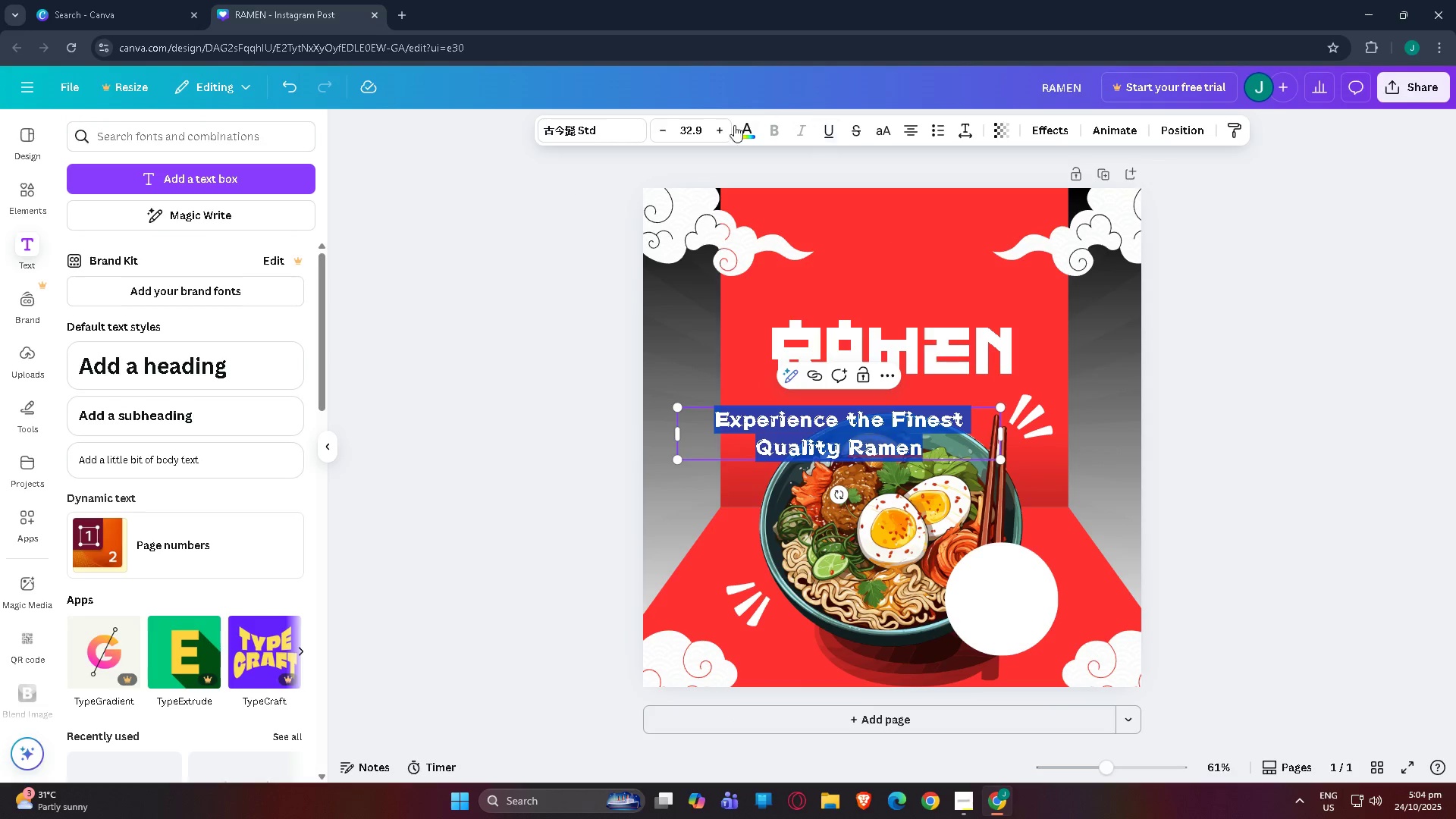 
left_click([743, 127])
 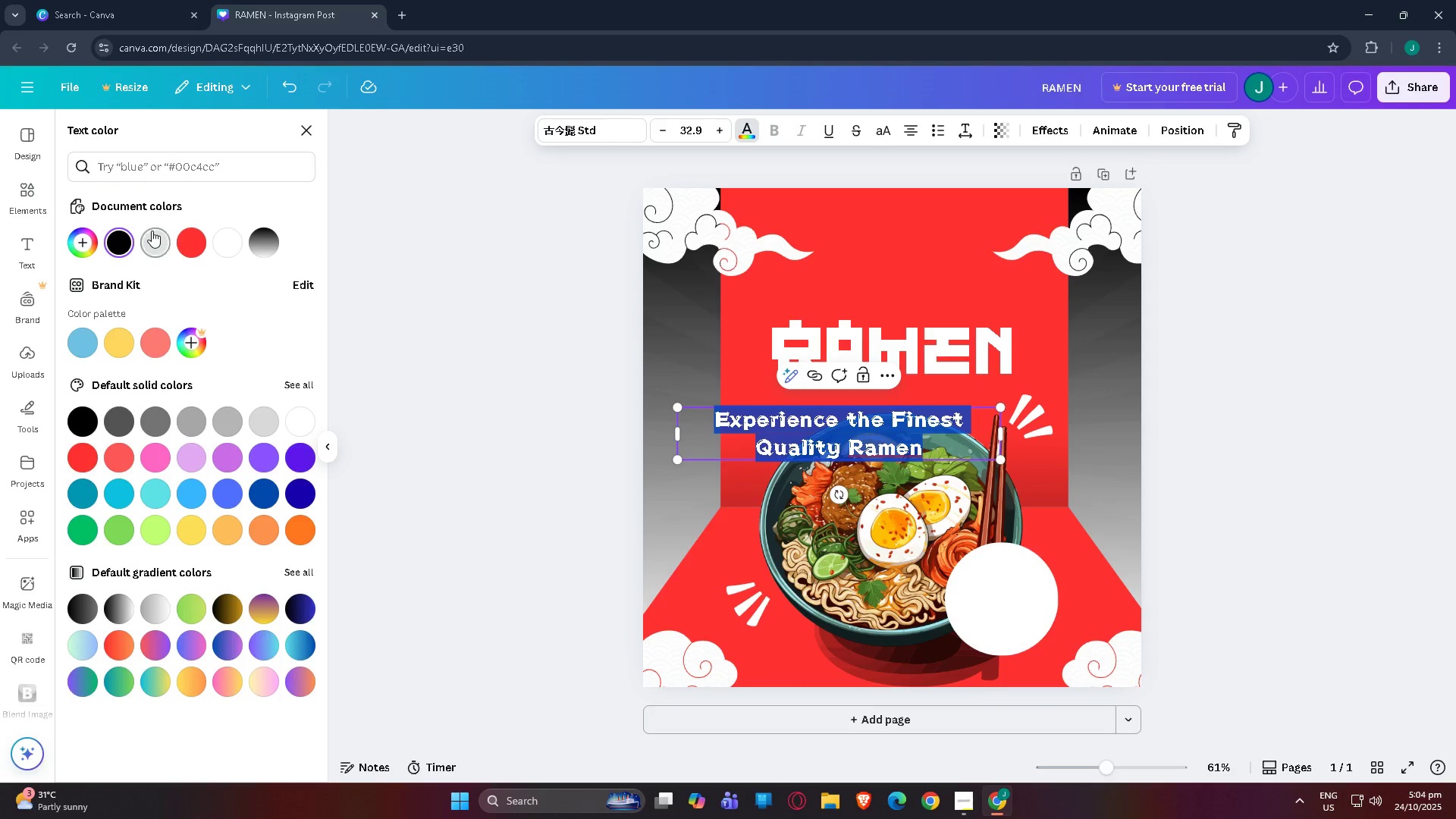 
left_click([231, 234])
 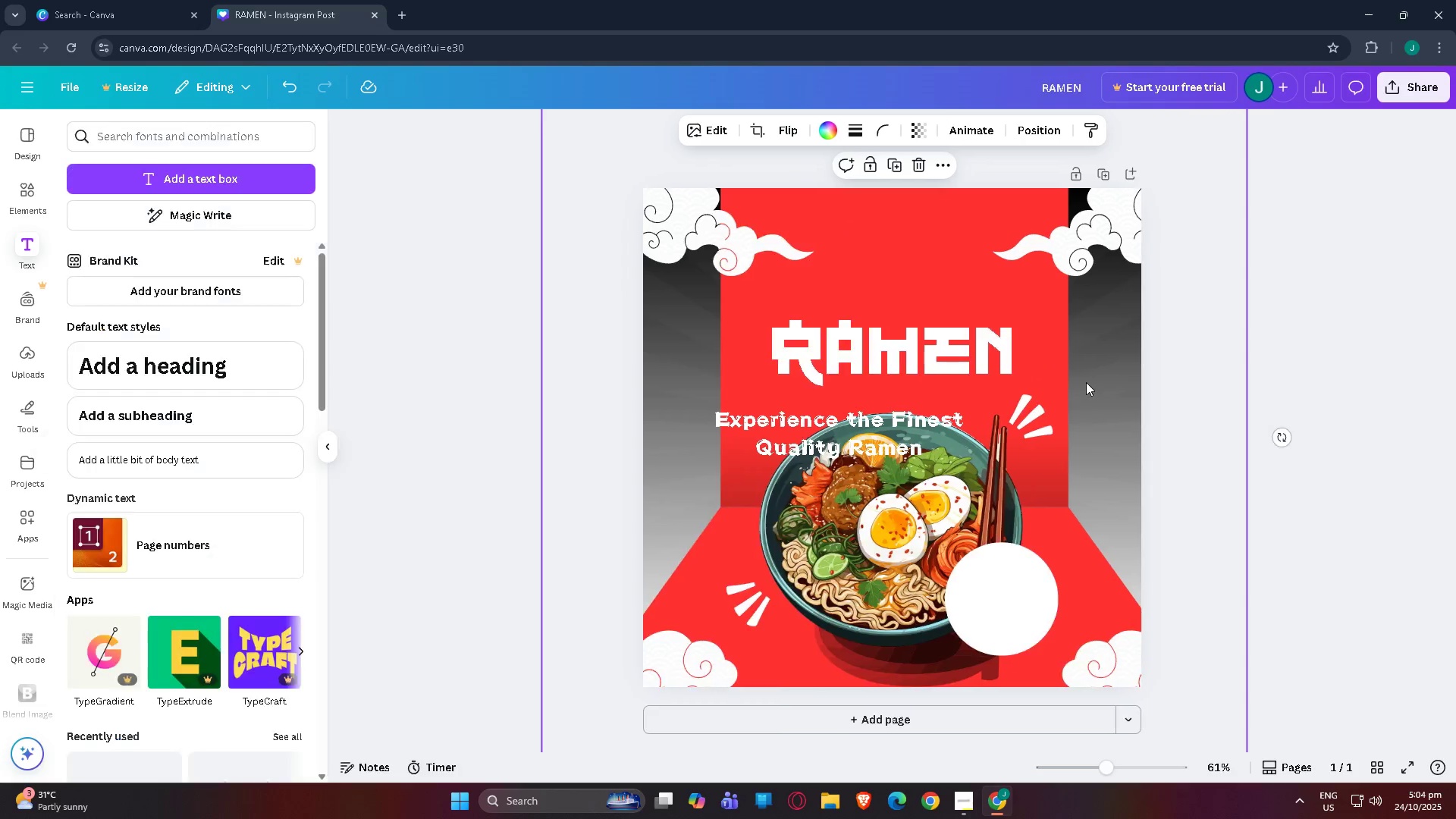 
double_click([1134, 367])
 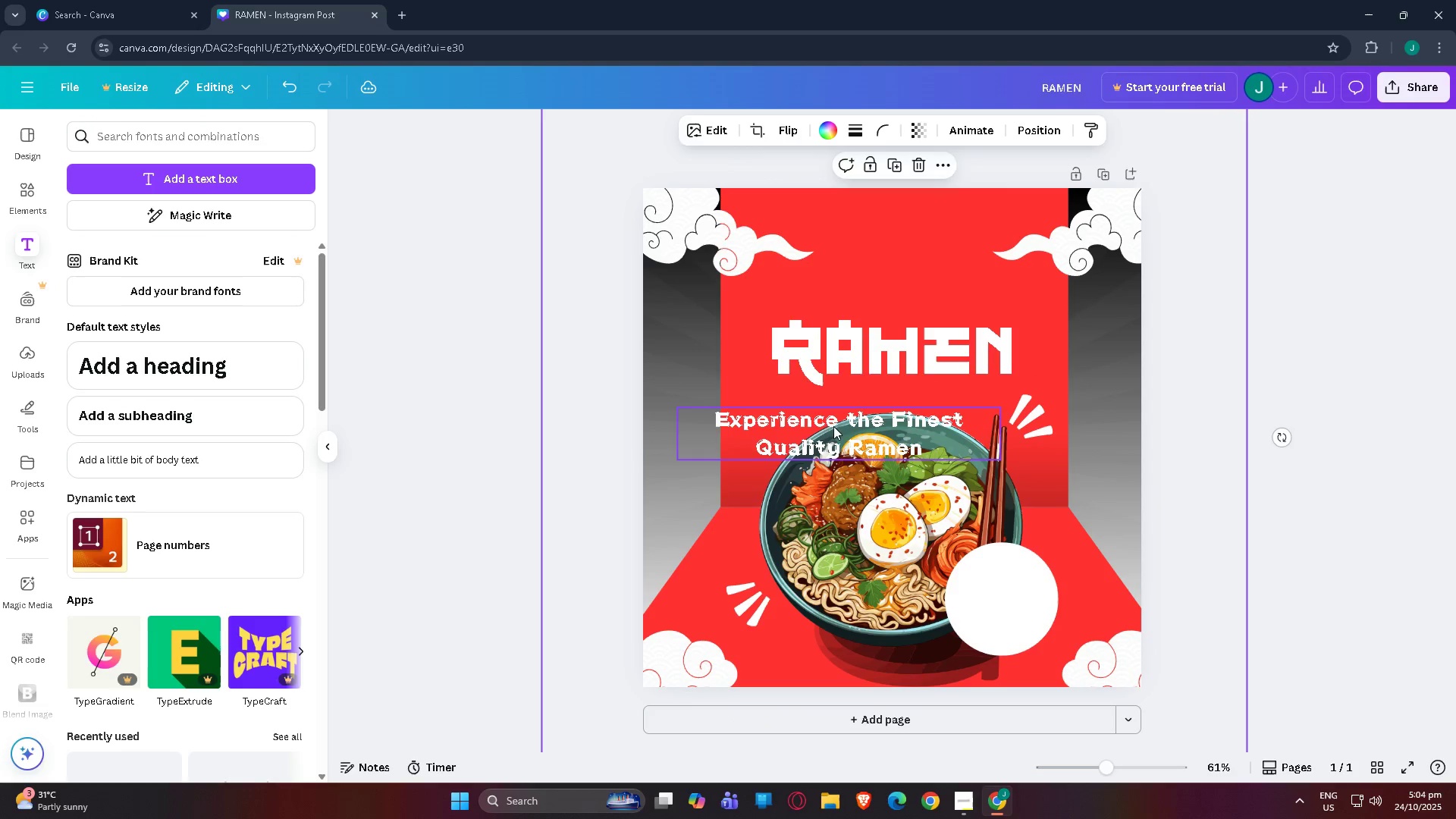 
left_click_drag(start_coordinate=[839, 431], to_coordinate=[898, 398])
 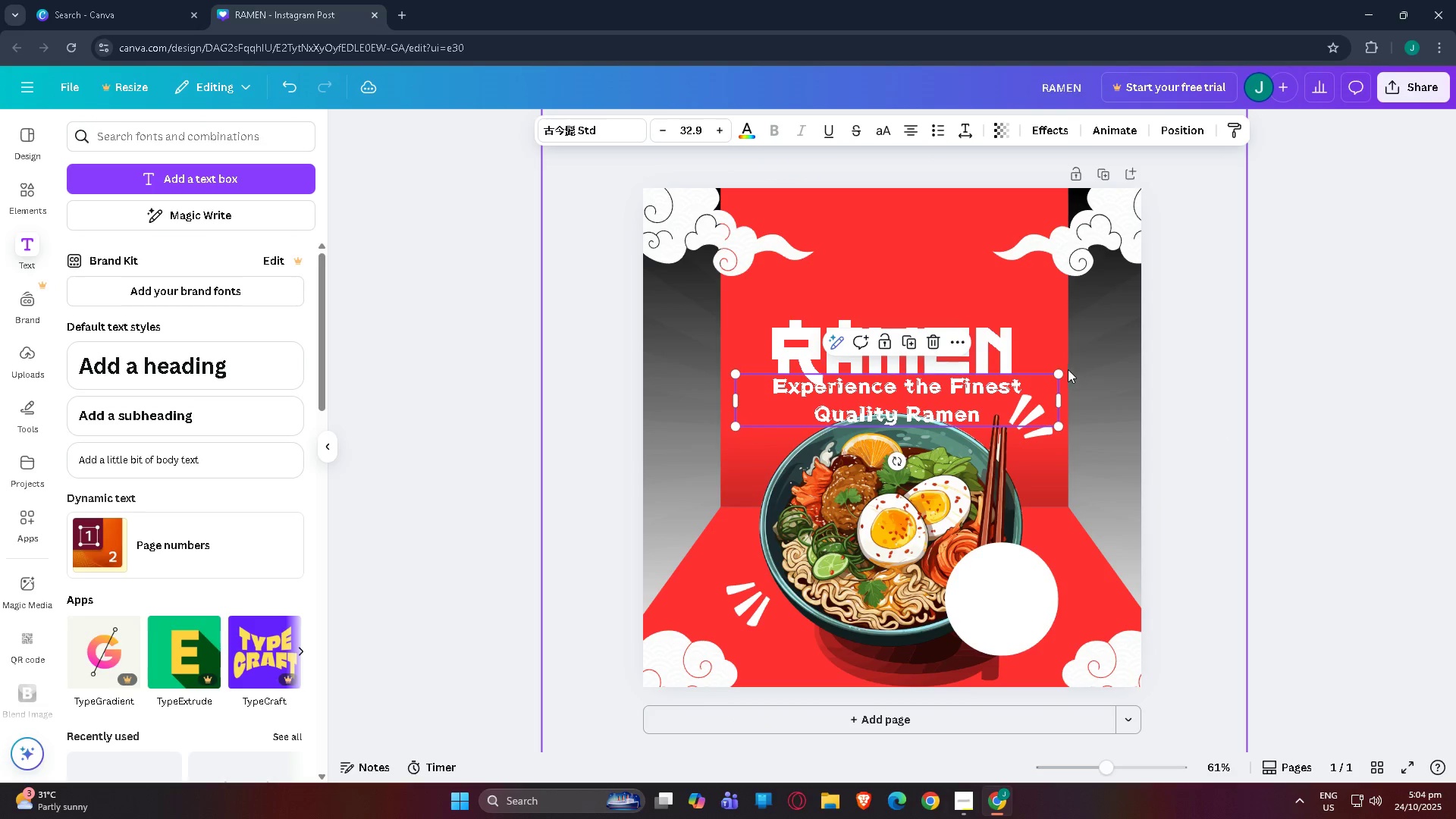 
left_click_drag(start_coordinate=[1059, 369], to_coordinate=[964, 403])
 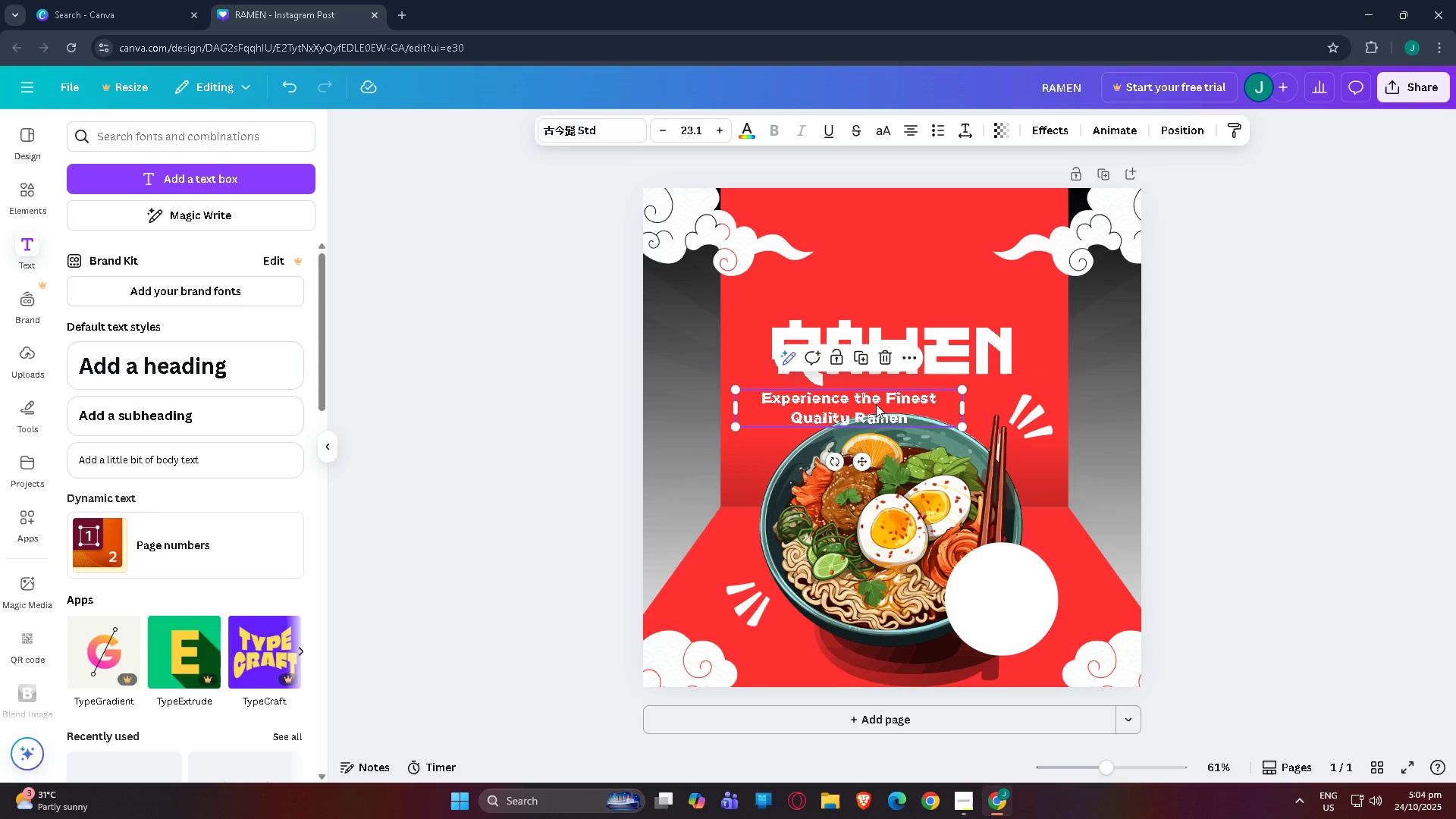 
left_click_drag(start_coordinate=[876, 404], to_coordinate=[927, 395])
 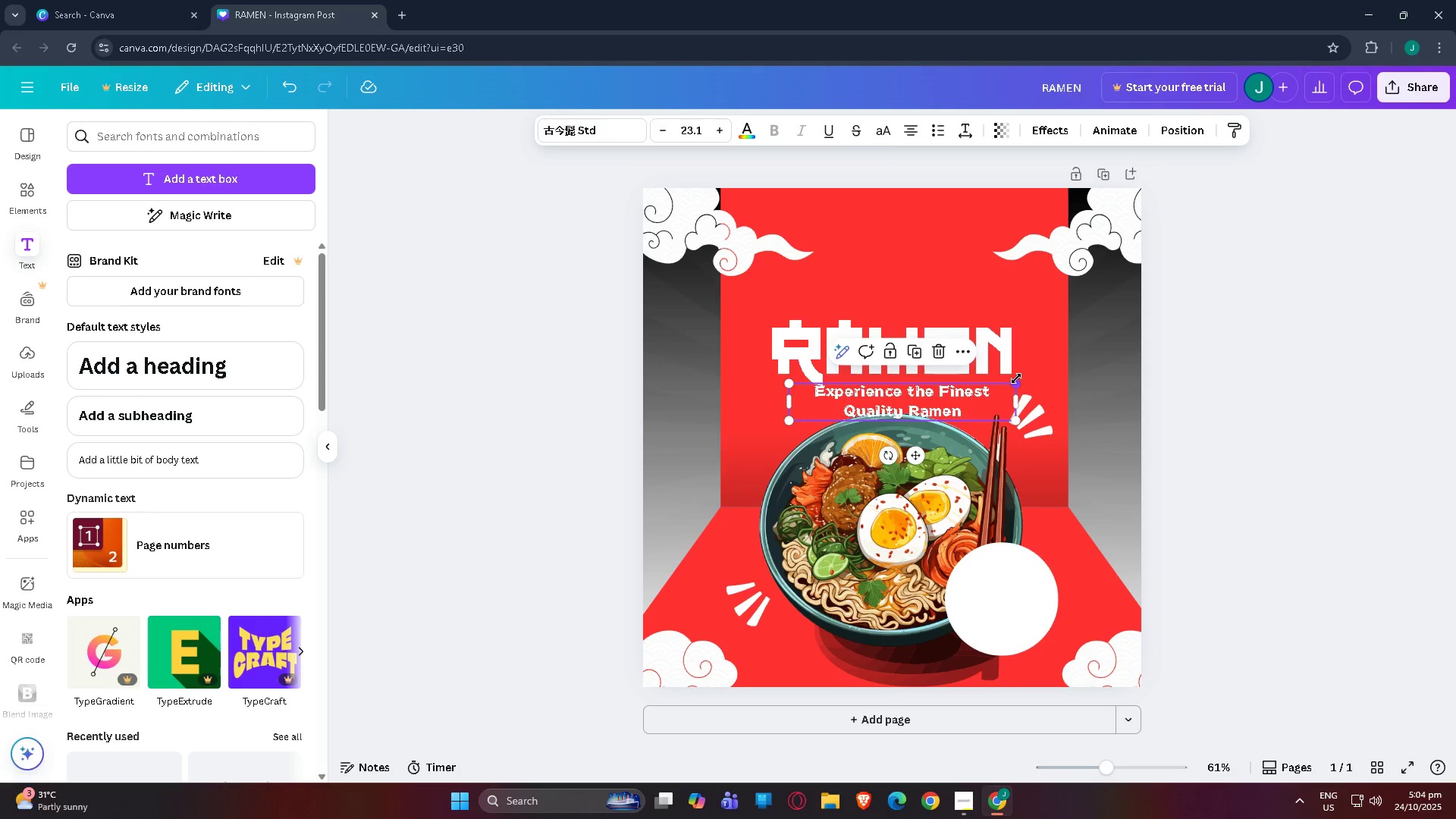 
left_click_drag(start_coordinate=[1016, 380], to_coordinate=[983, 388])
 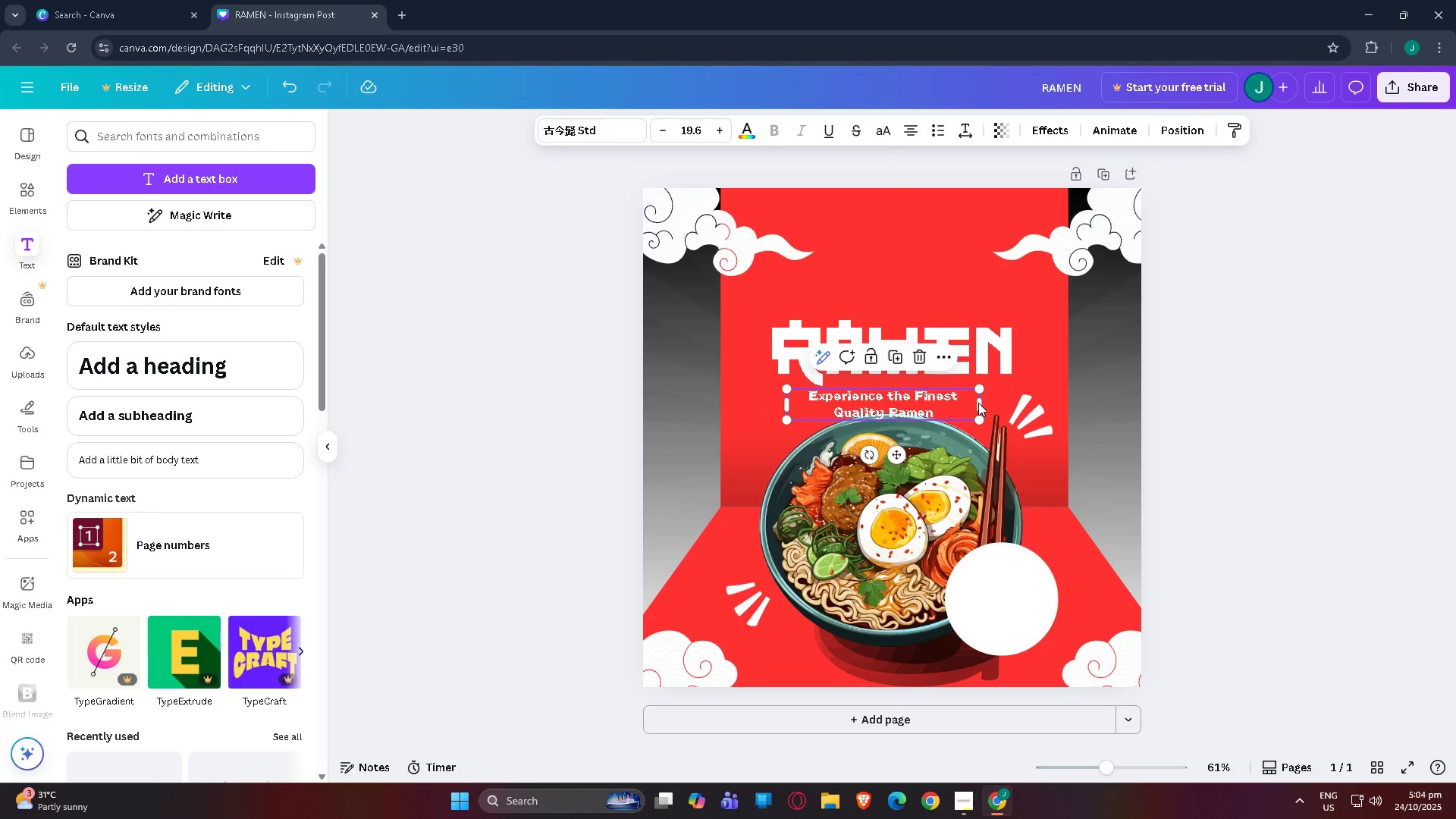 
left_click_drag(start_coordinate=[981, 403], to_coordinate=[1000, 403])
 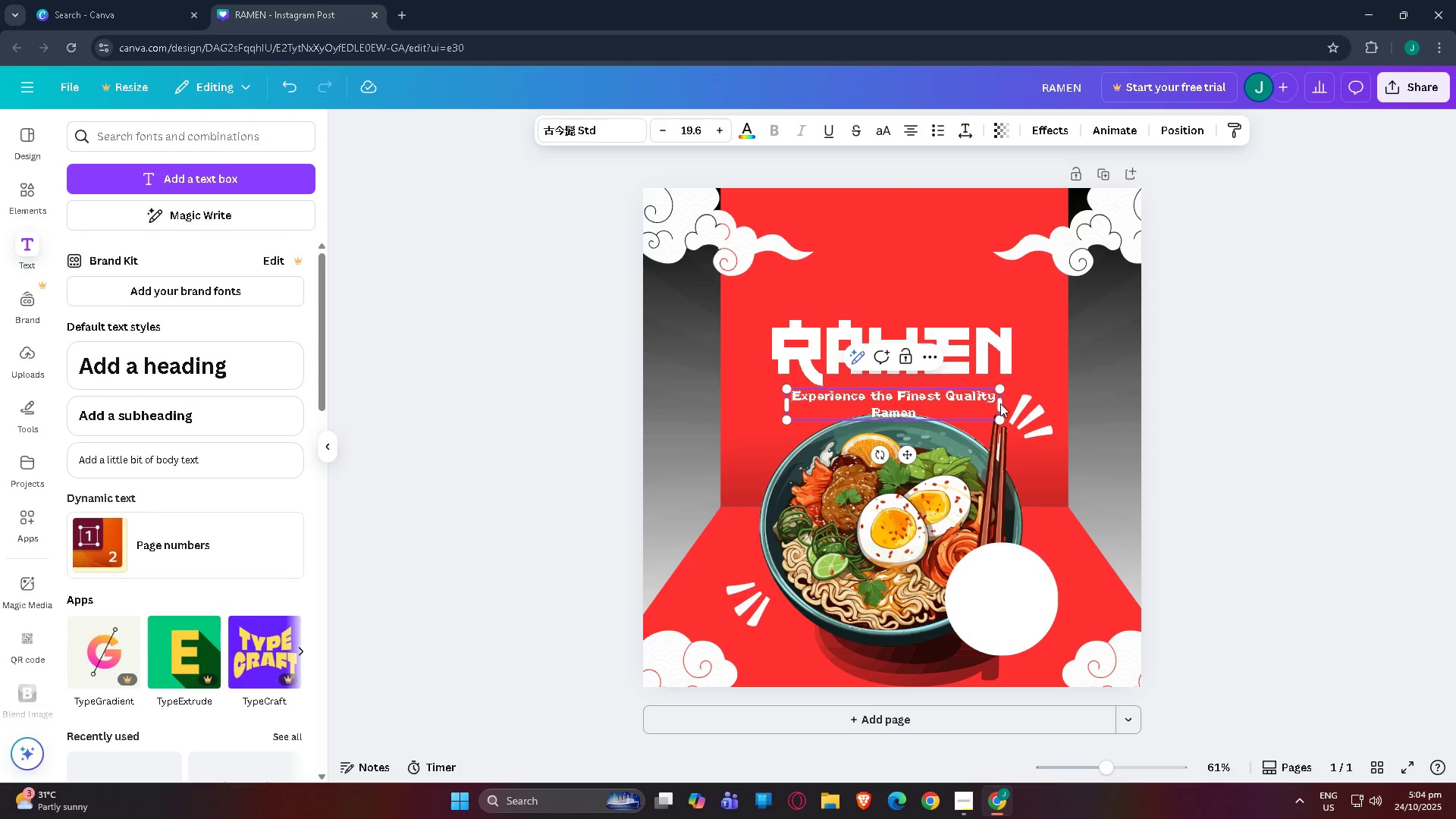 
left_click_drag(start_coordinate=[1000, 406], to_coordinate=[981, 403])
 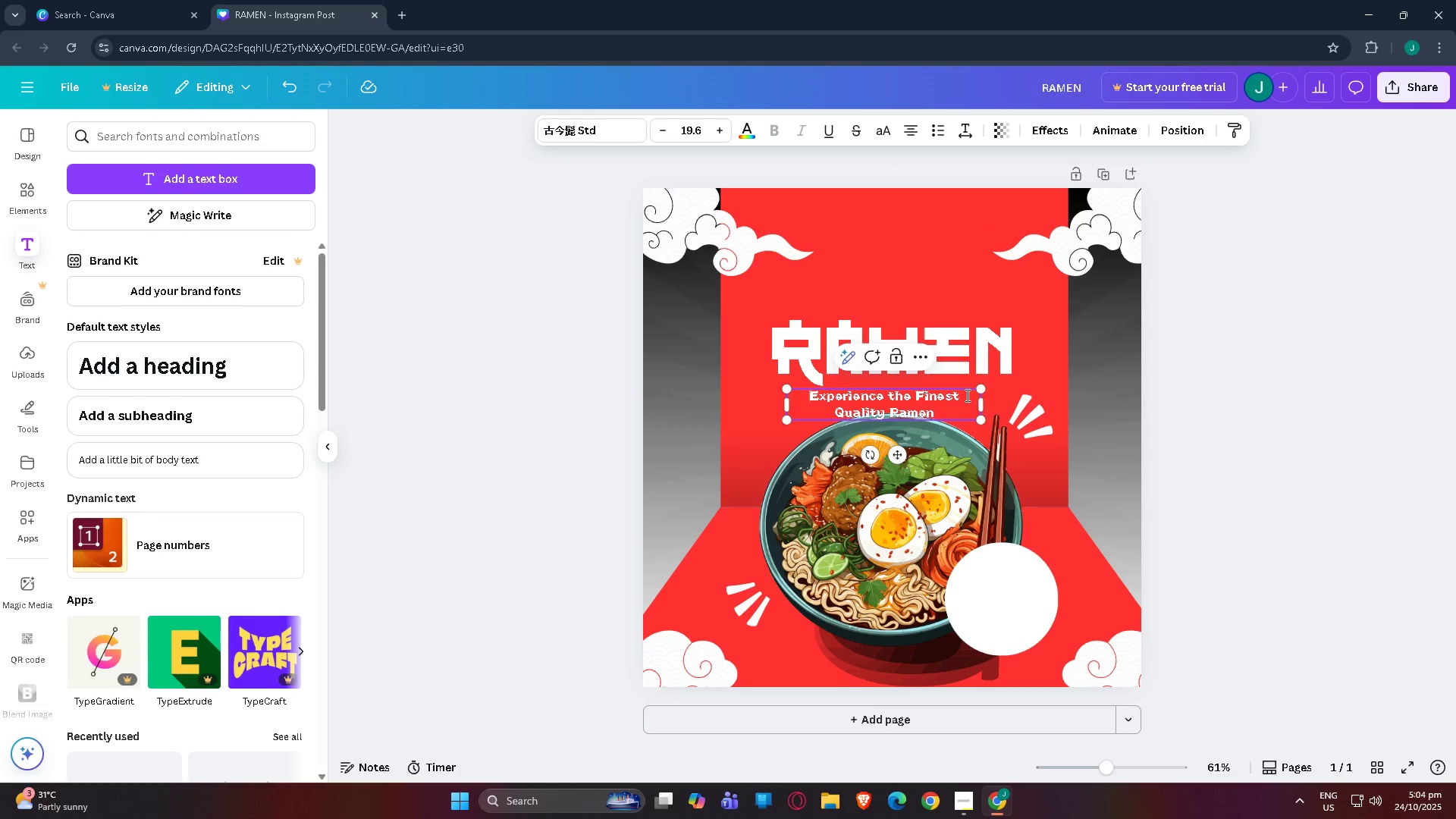 
left_click_drag(start_coordinate=[966, 394], to_coordinate=[972, 390])
 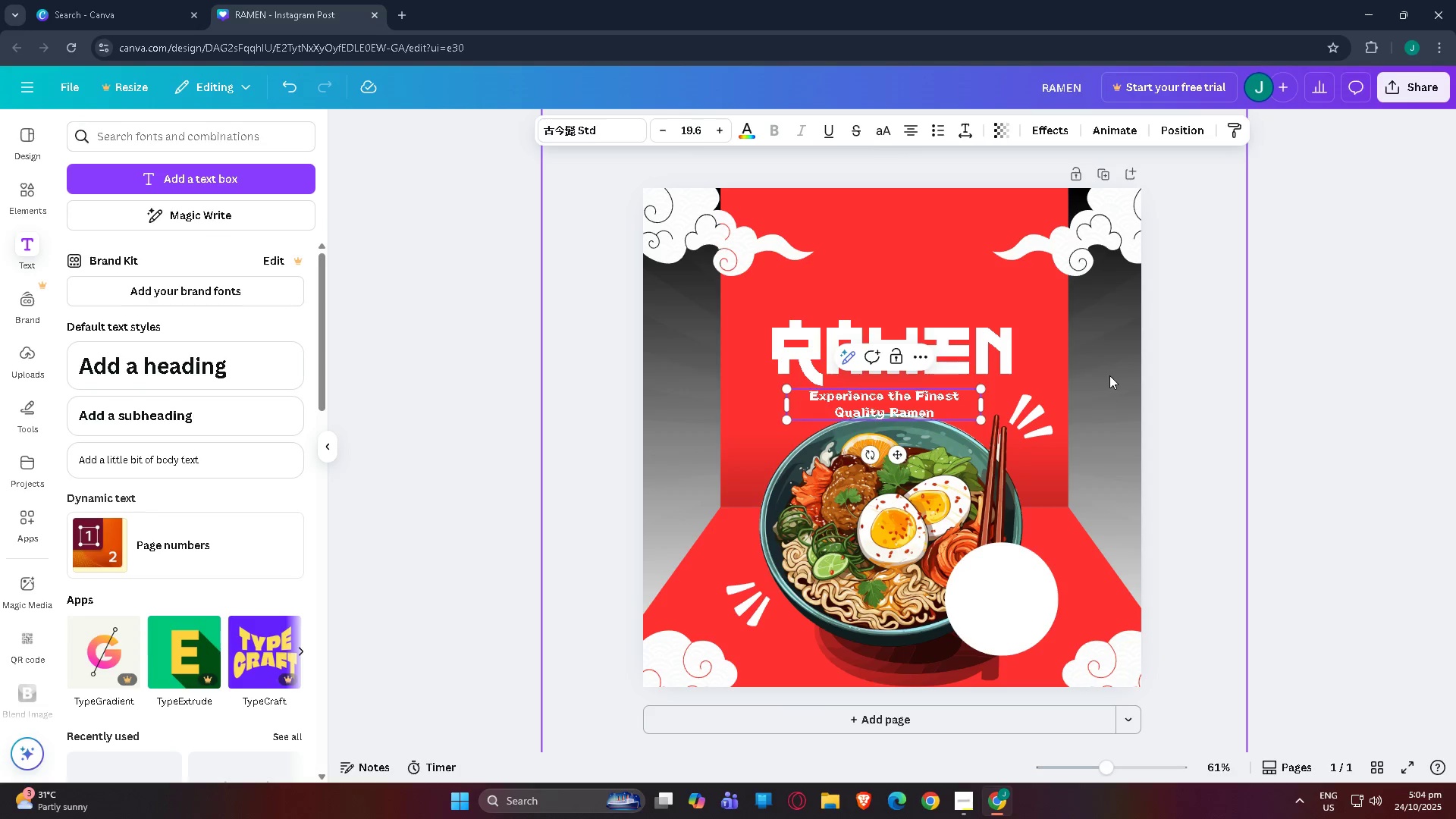 
left_click([1109, 375])
 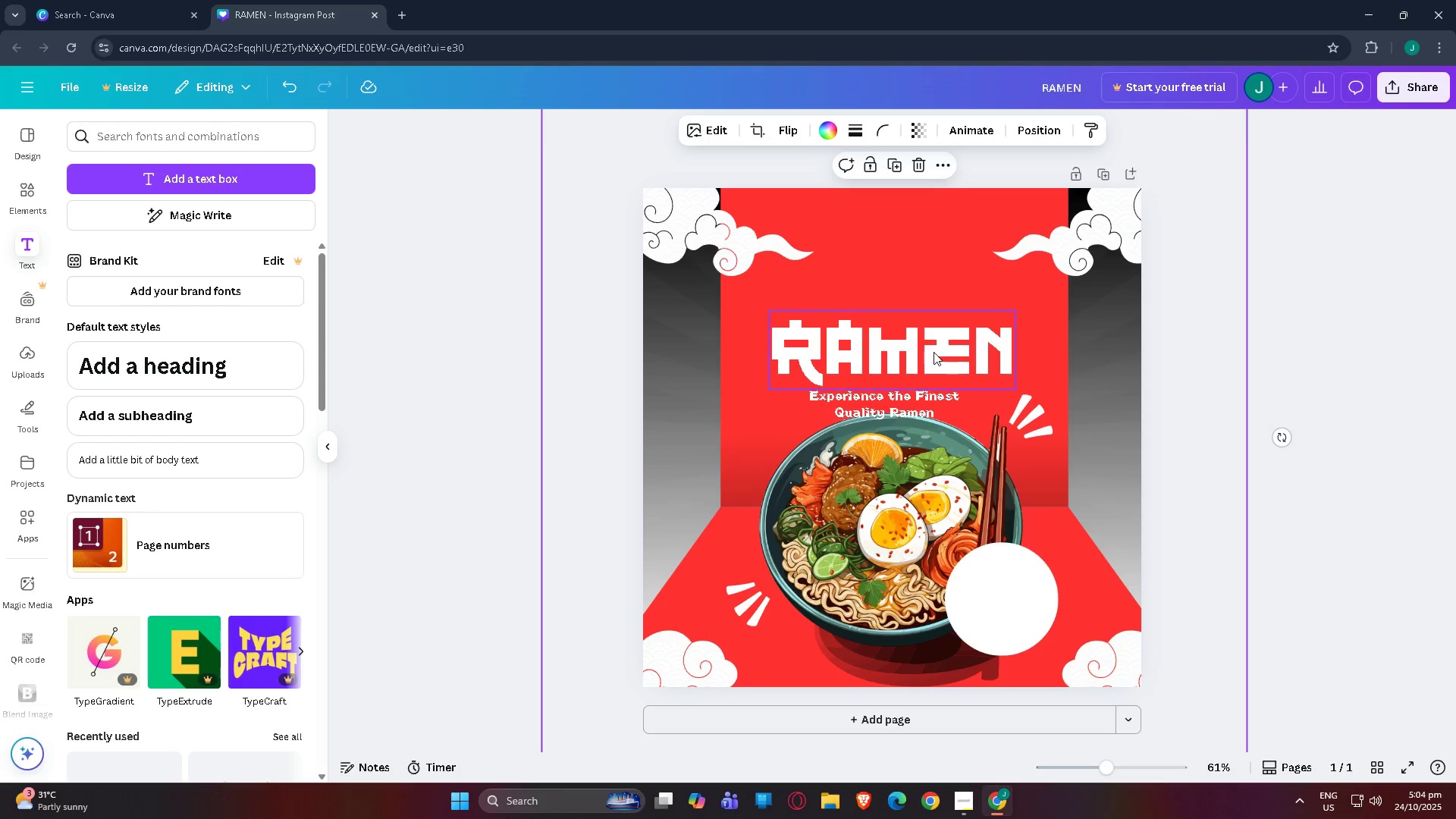 
left_click_drag(start_coordinate=[934, 352], to_coordinate=[934, 344])
 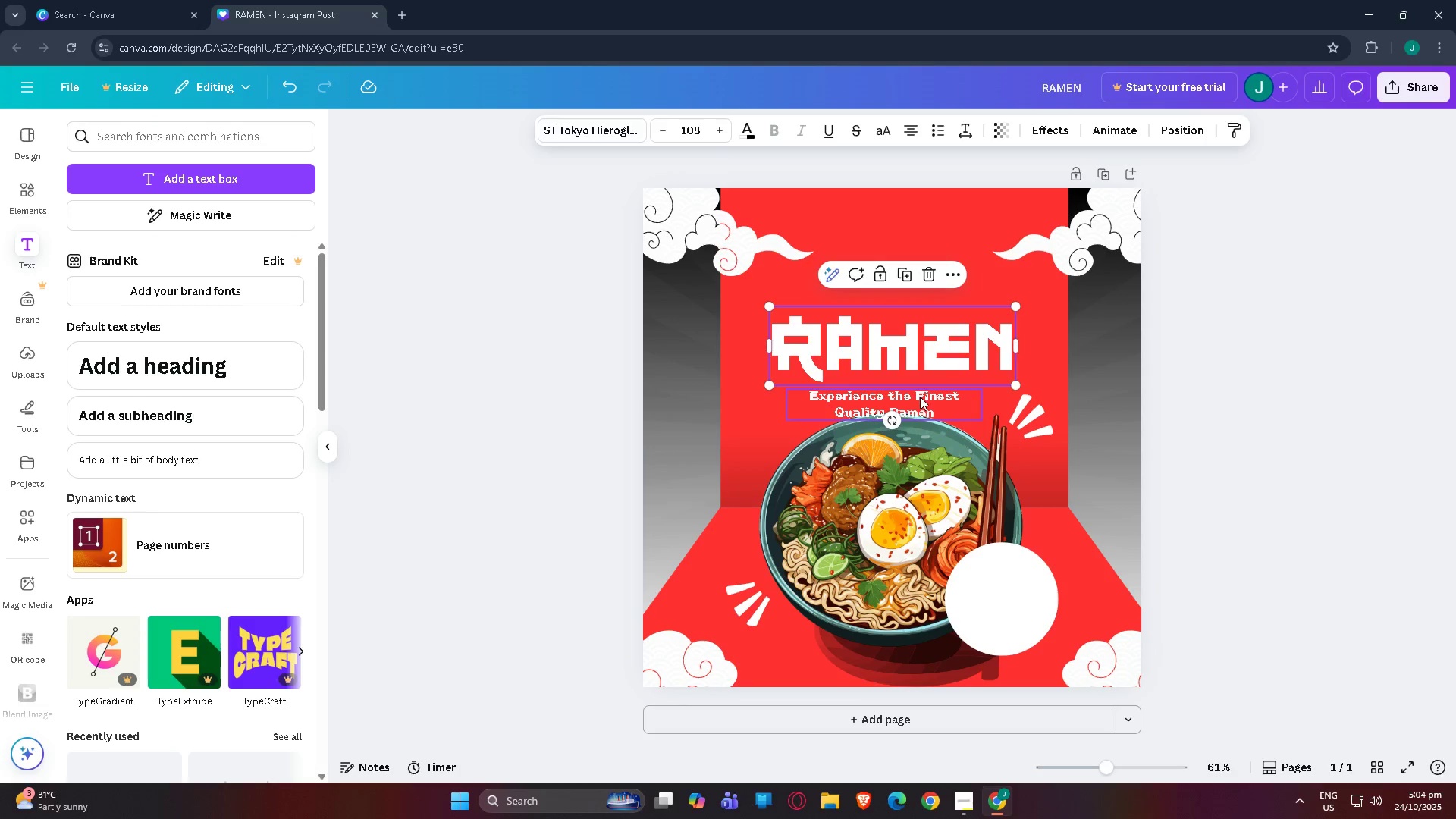 
left_click_drag(start_coordinate=[920, 397], to_coordinate=[928, 390])
 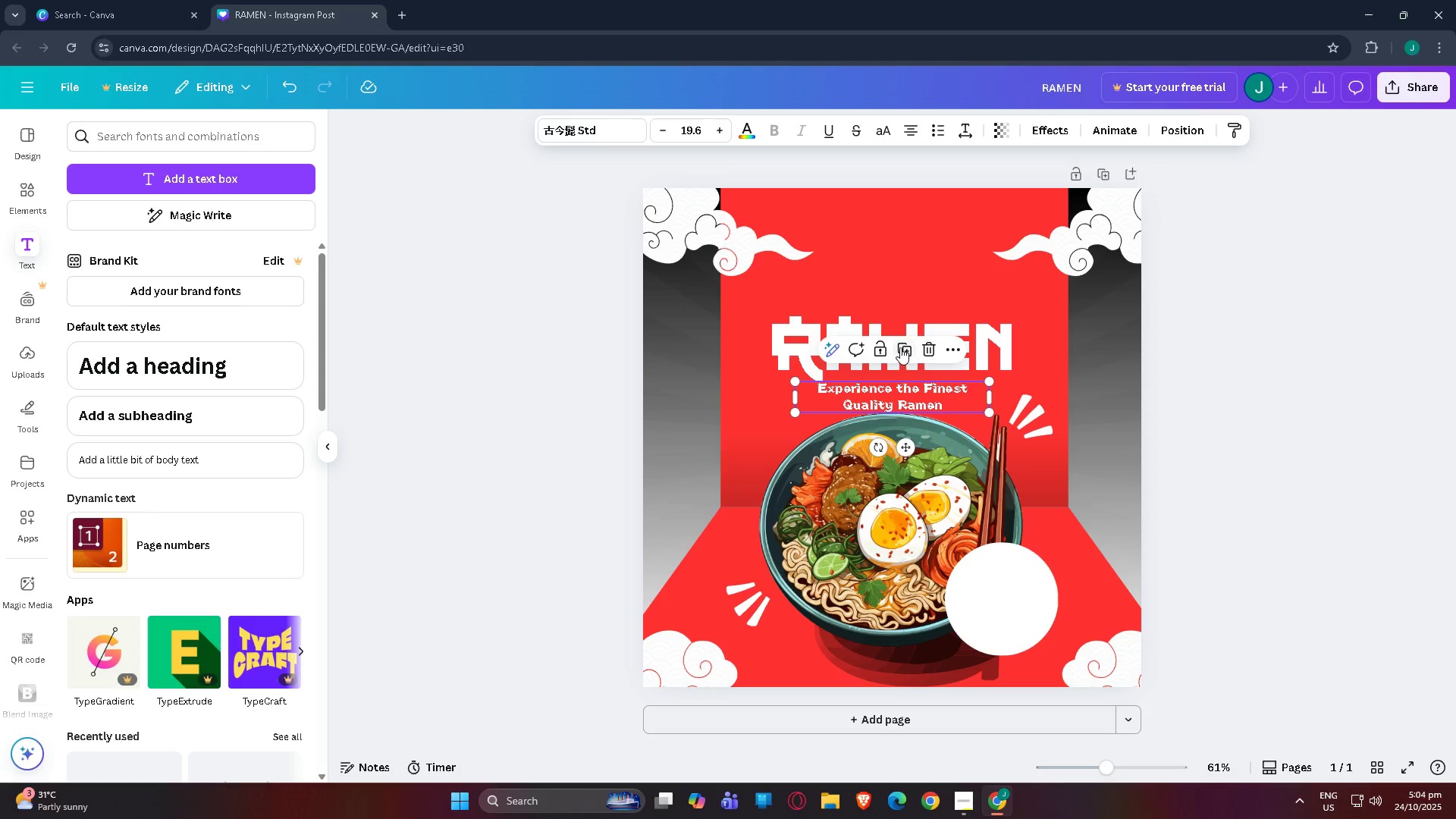 
left_click([900, 347])
 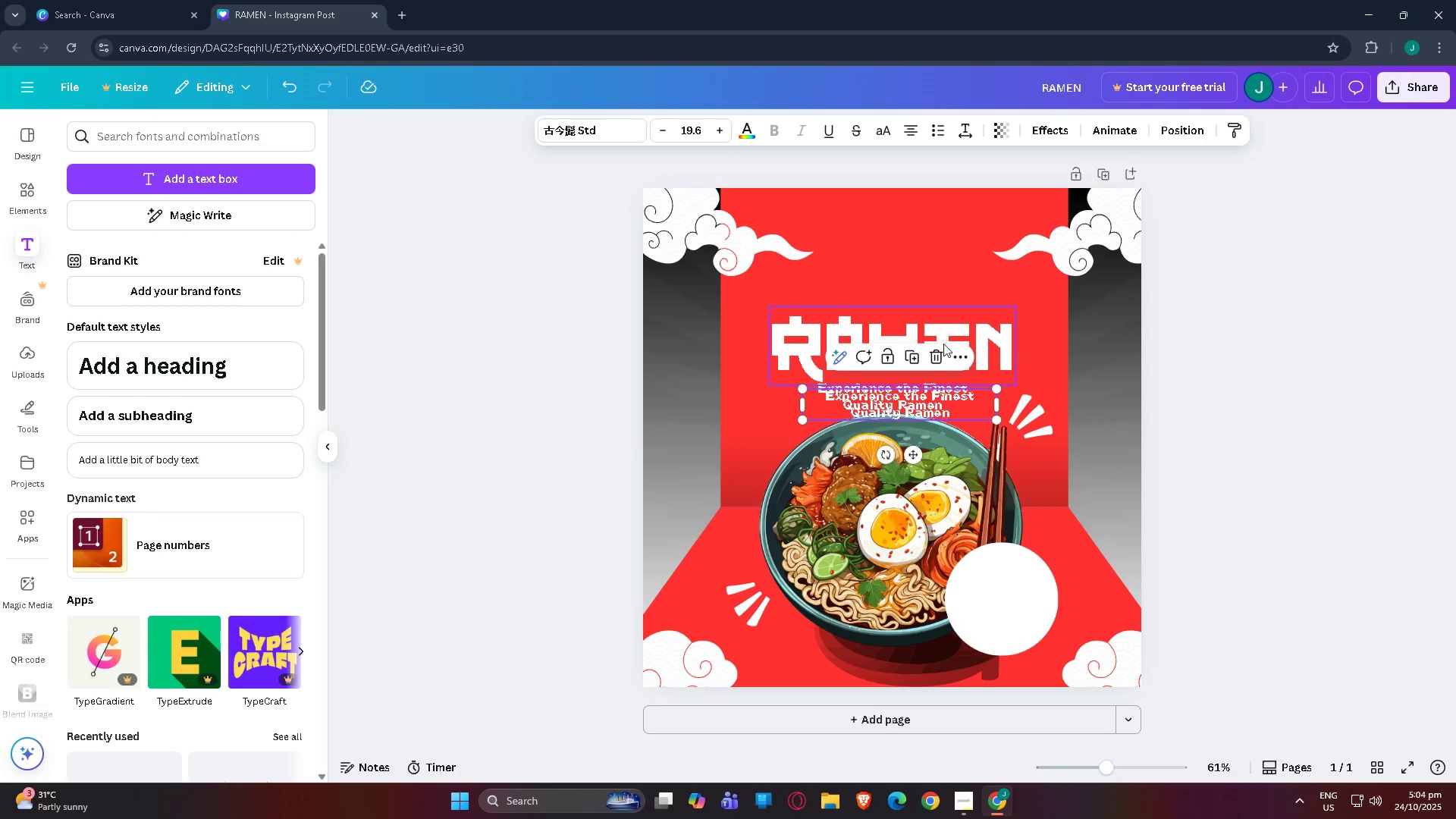 
left_click([933, 354])
 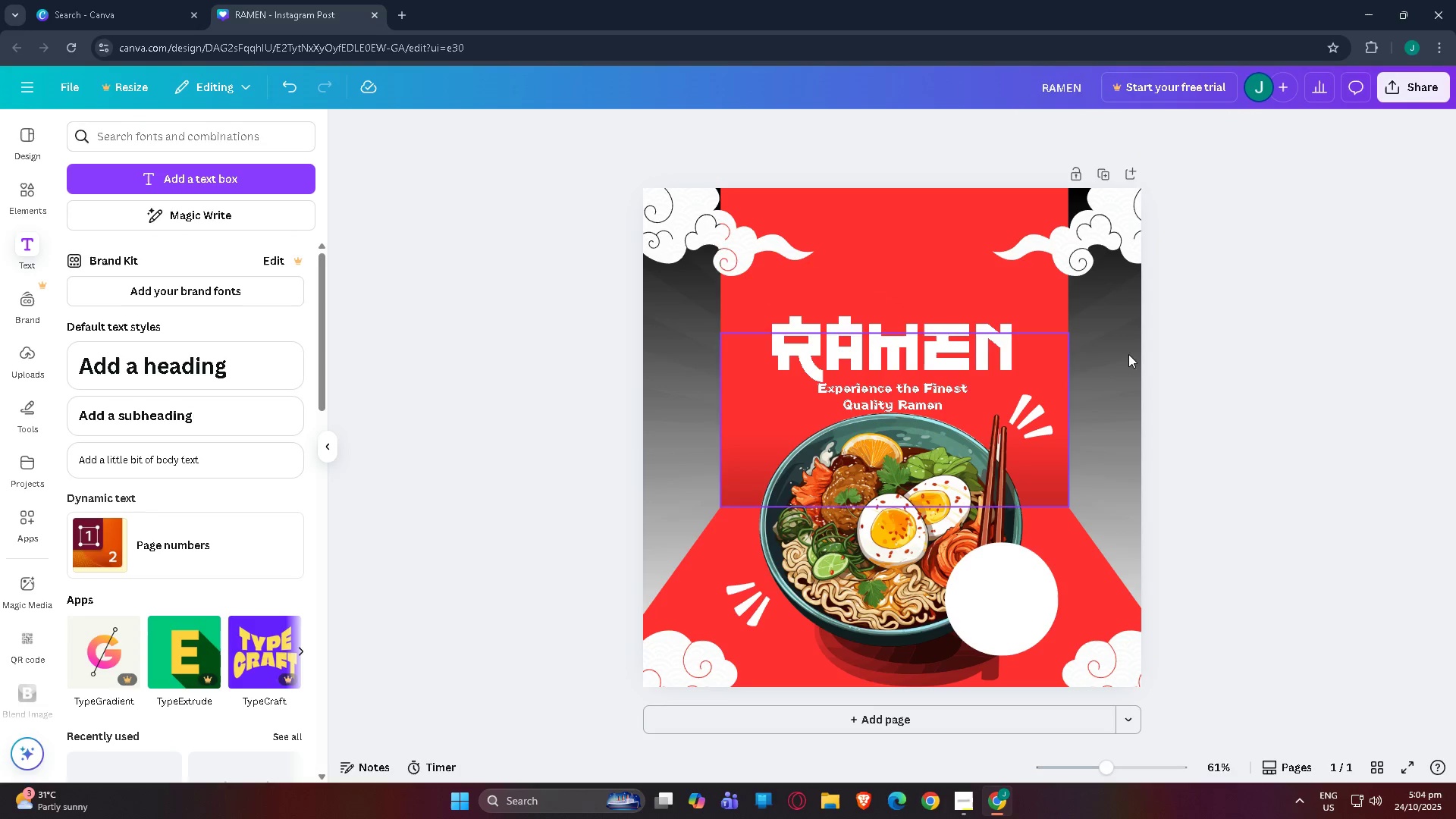 
left_click_drag(start_coordinate=[1198, 354], to_coordinate=[1206, 354])
 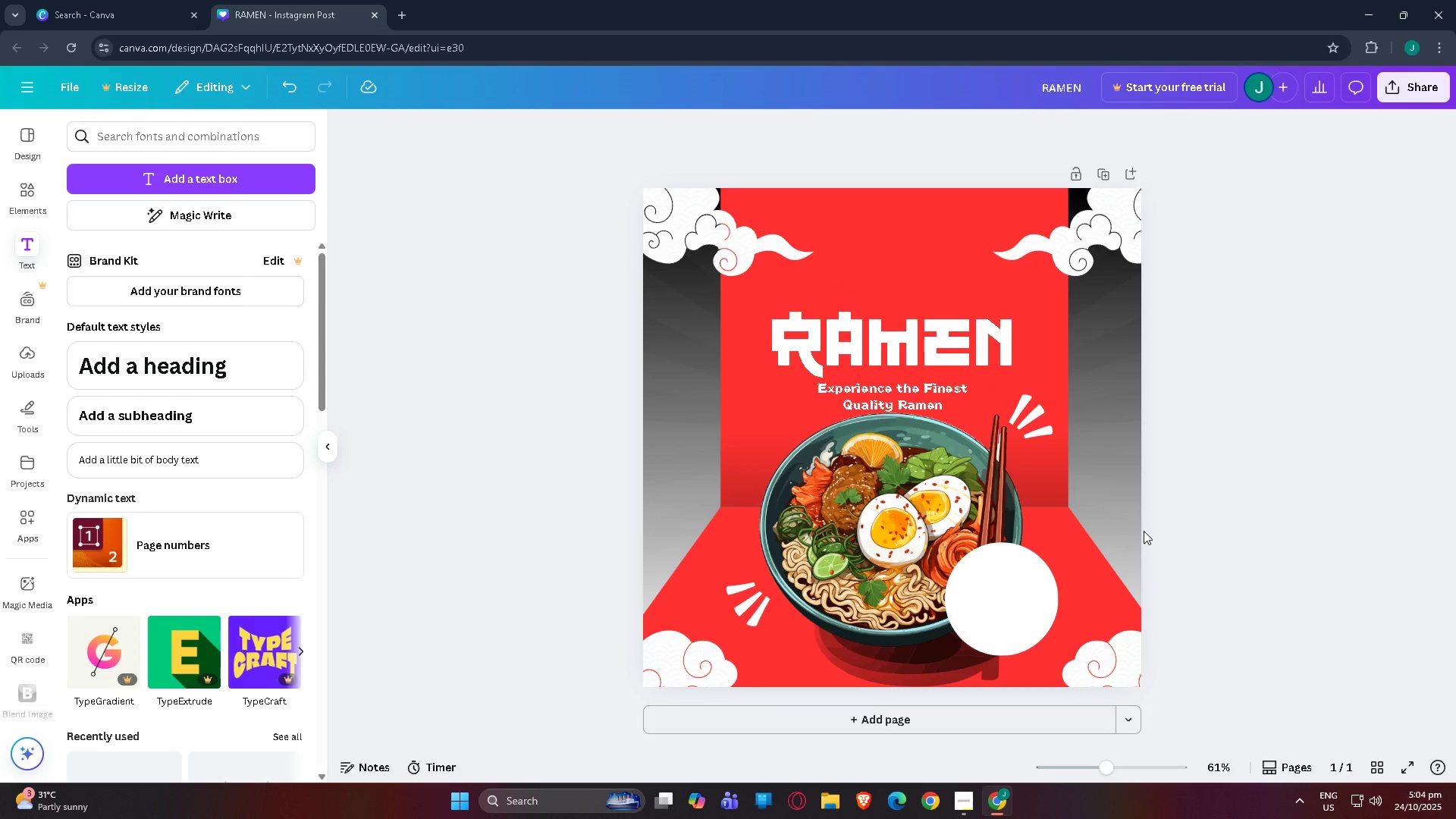 
left_click([1001, 579])
 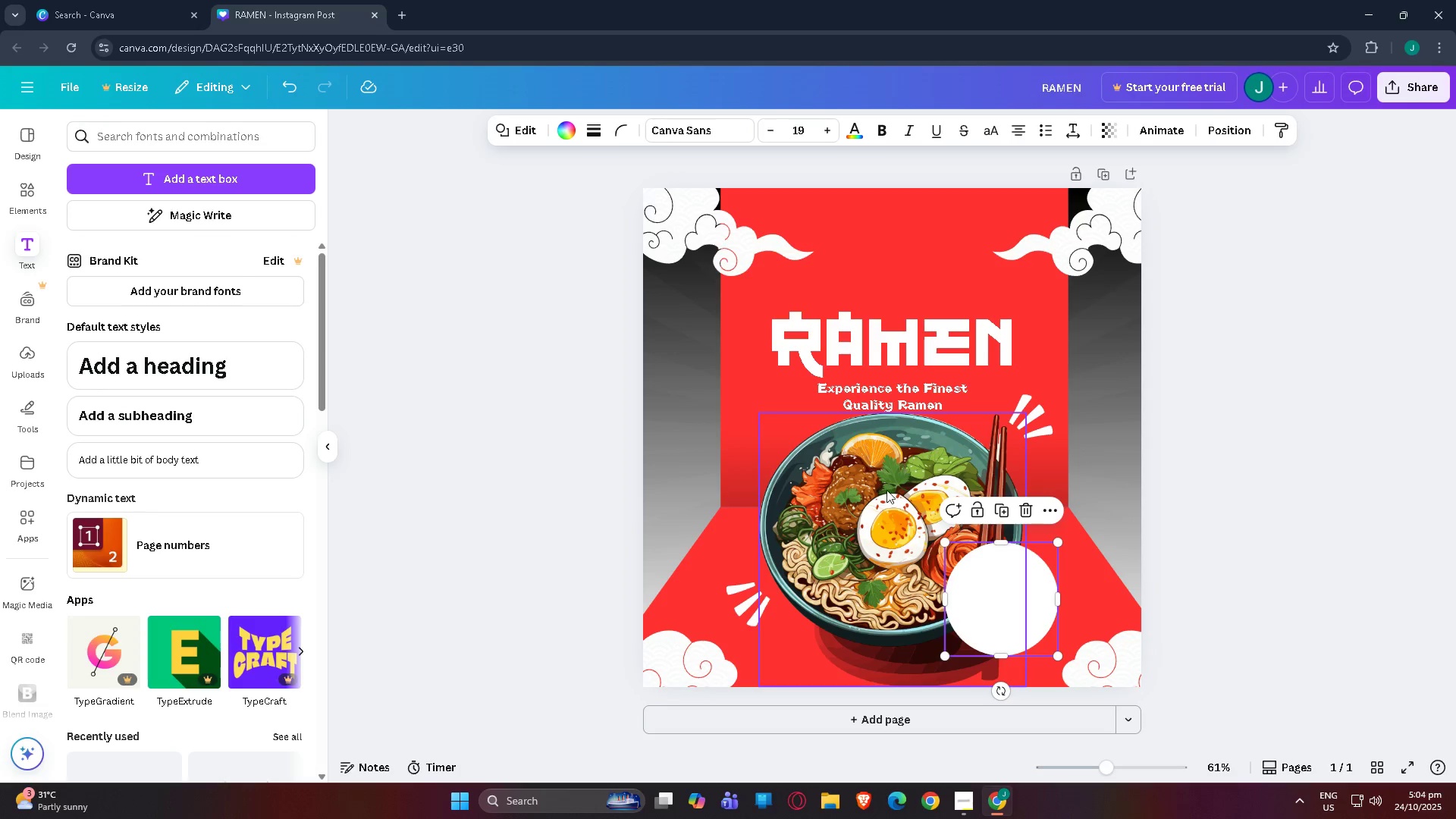 
left_click([874, 389])
 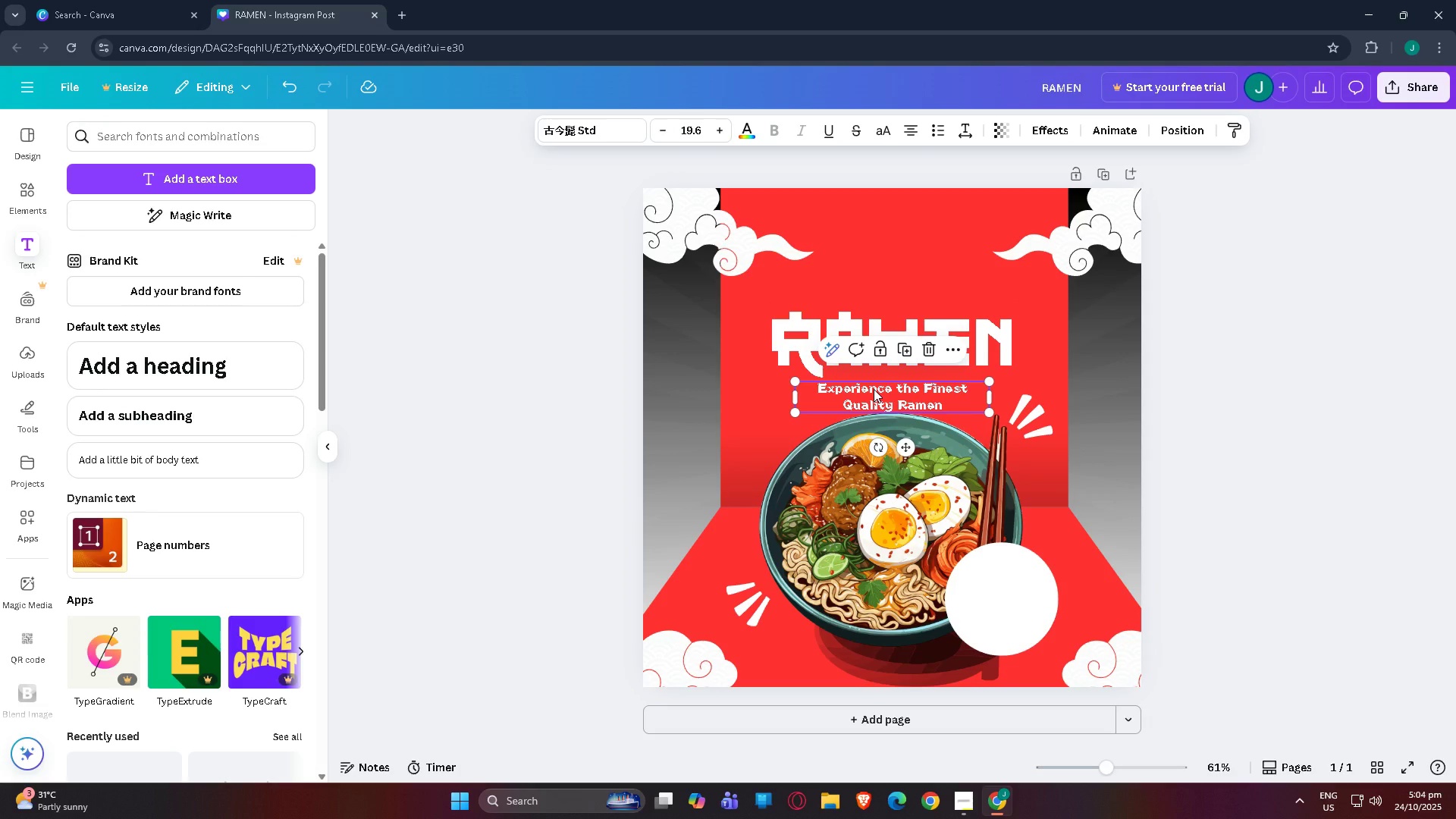 
key(Control+C)
 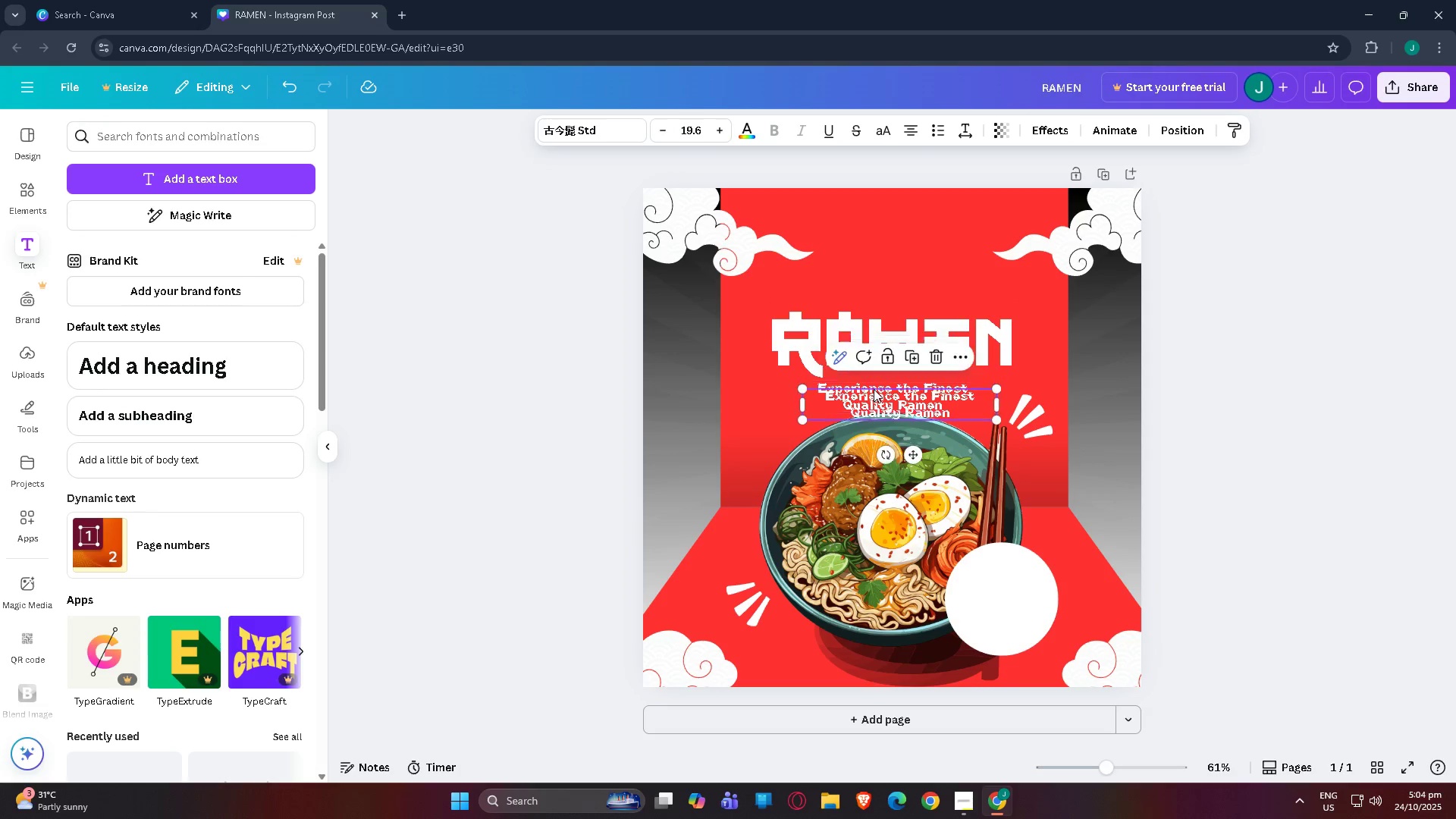 
key(Control+V)
 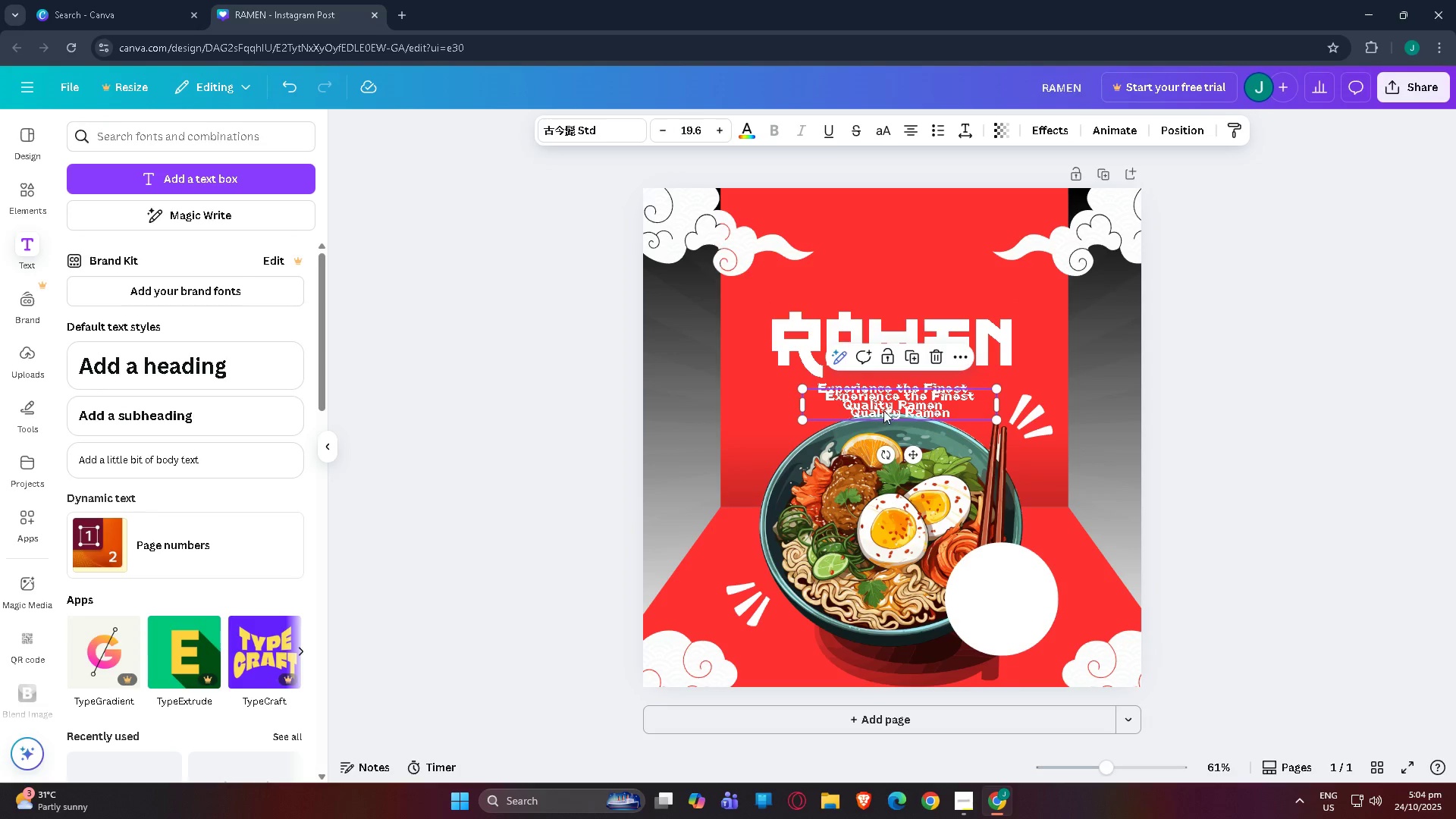 
left_click_drag(start_coordinate=[883, 410], to_coordinate=[1000, 605])
 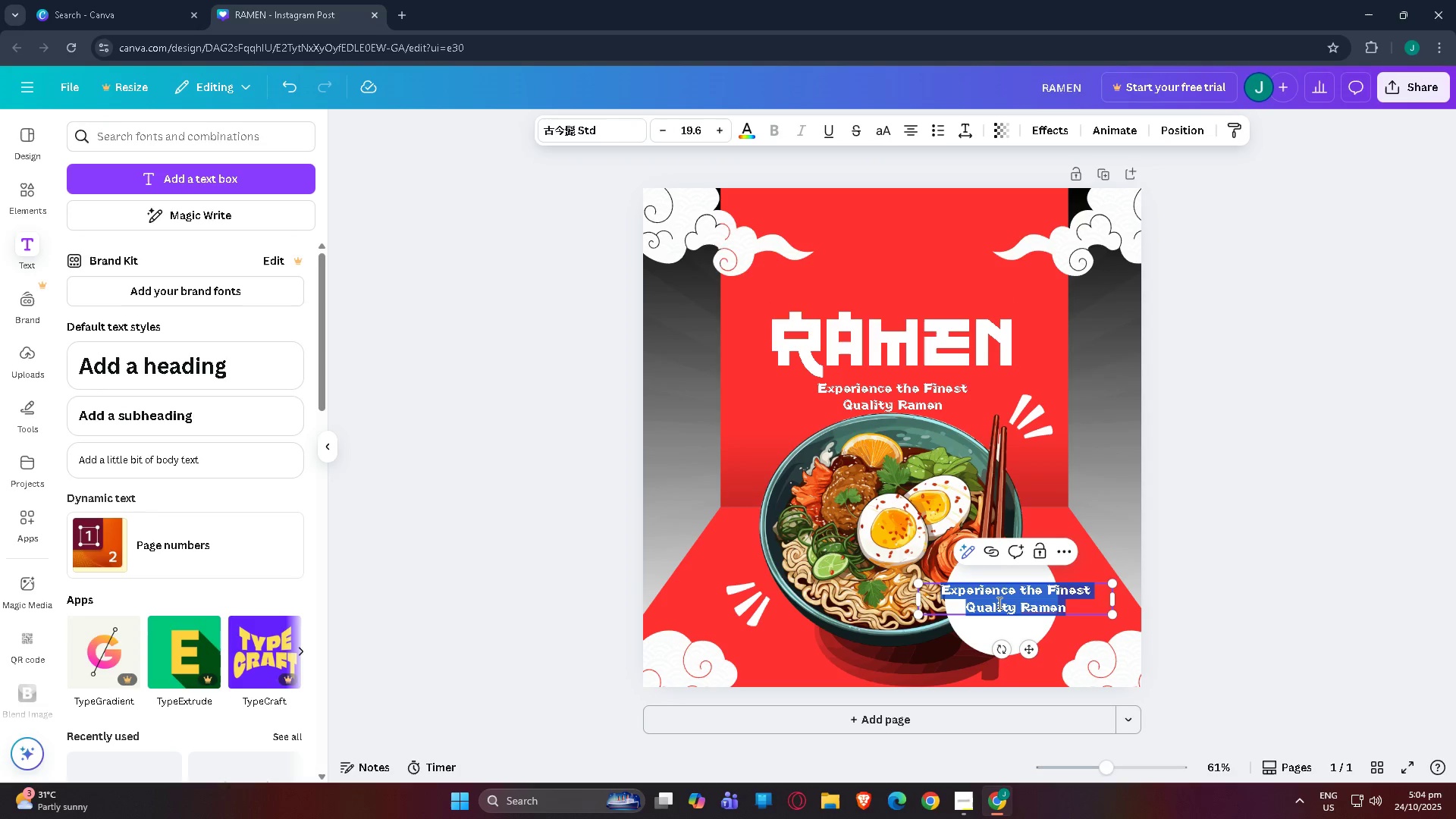 
double_click([998, 603])
 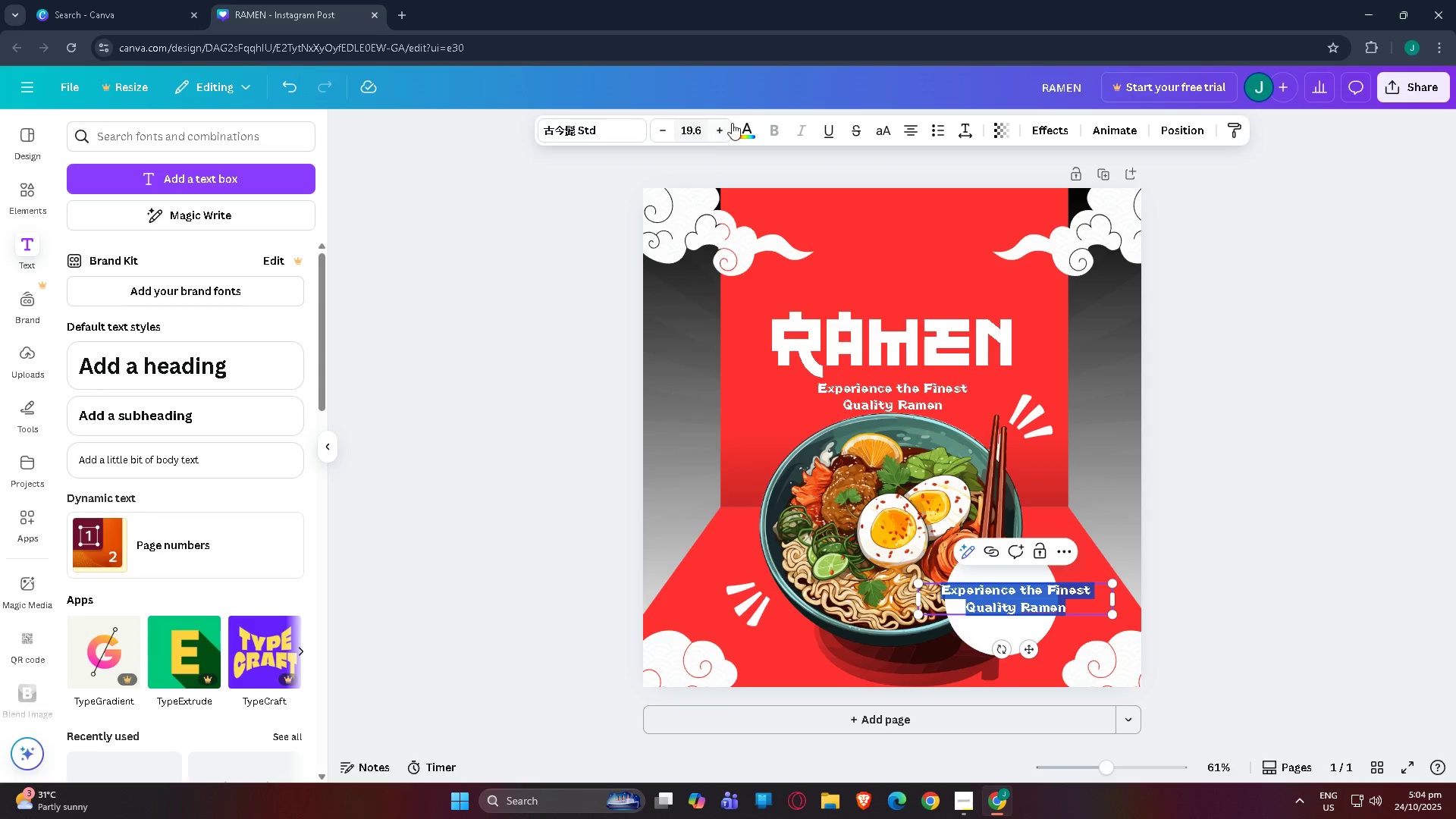 
left_click([752, 127])
 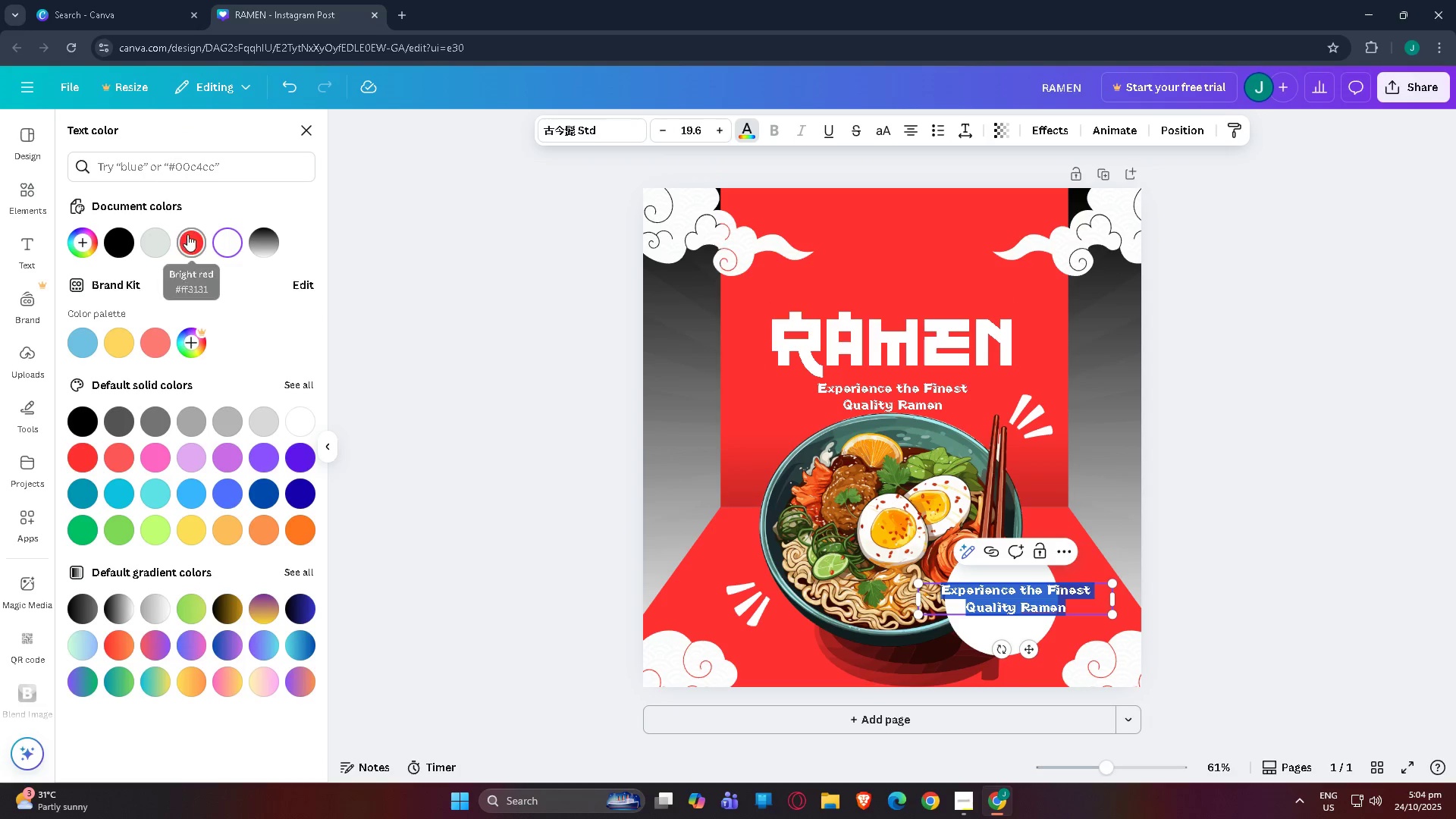 
left_click([190, 234])
 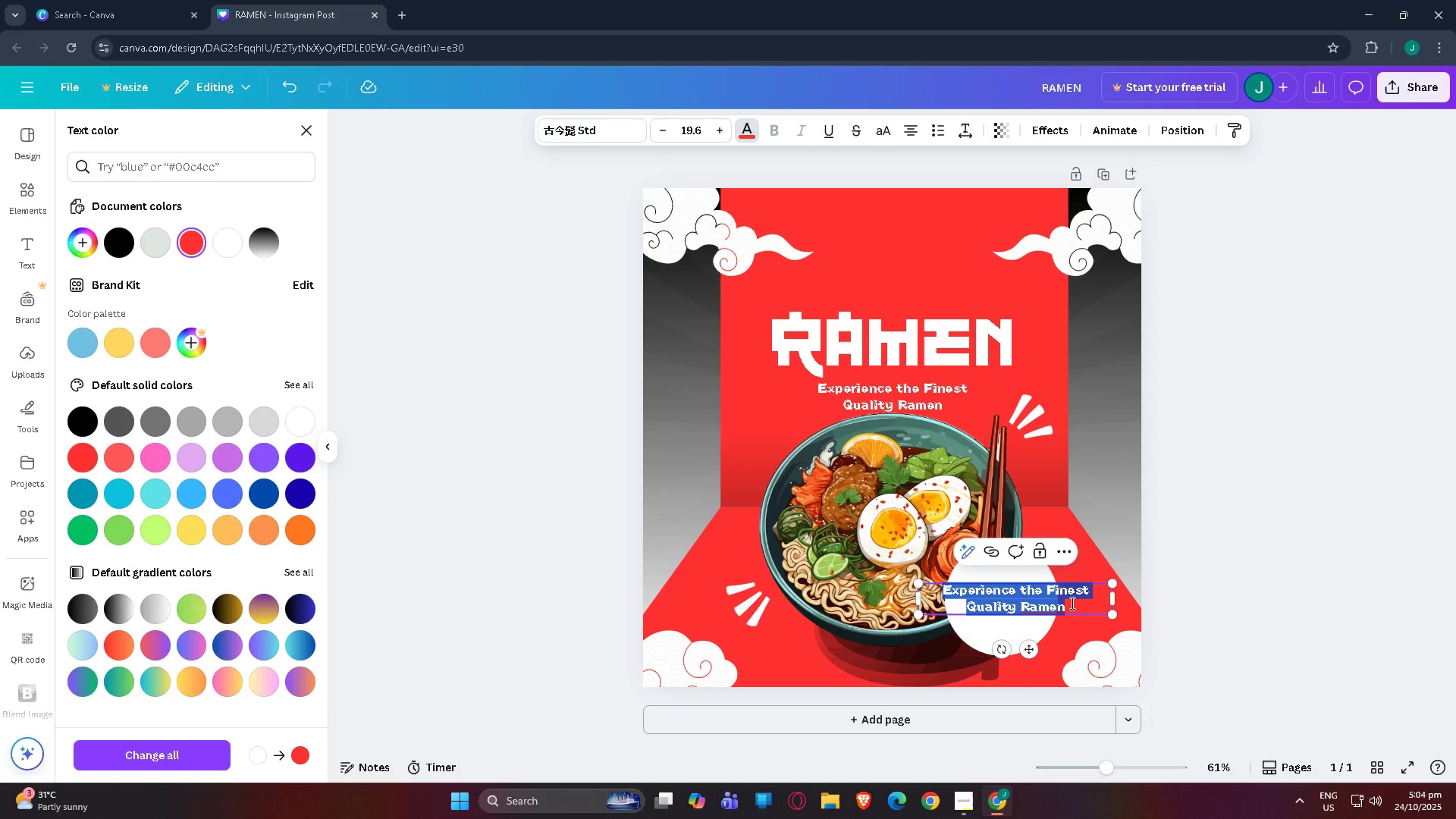 
double_click([1072, 610])
 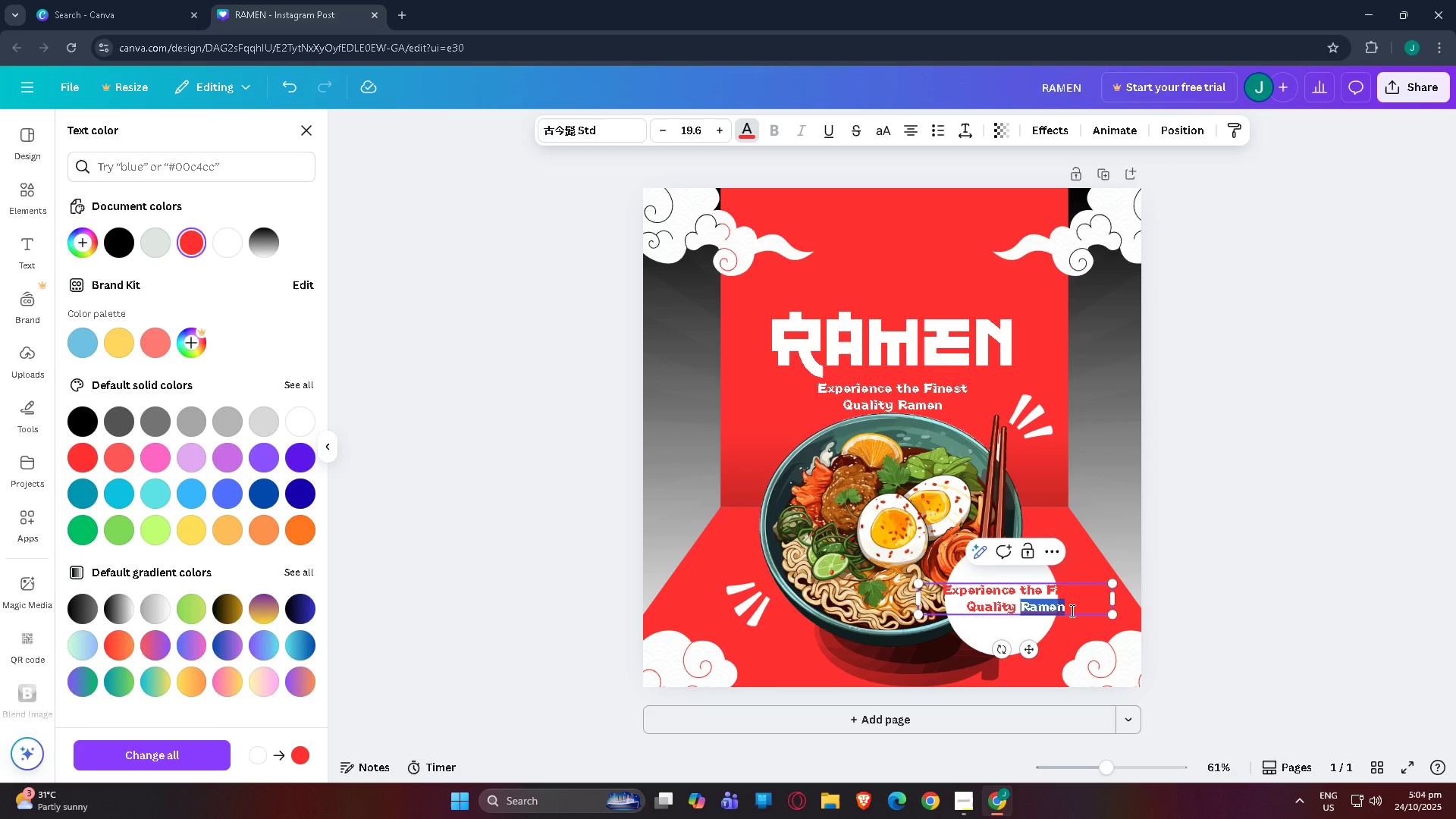 
left_click_drag(start_coordinate=[1071, 610], to_coordinate=[944, 595])
 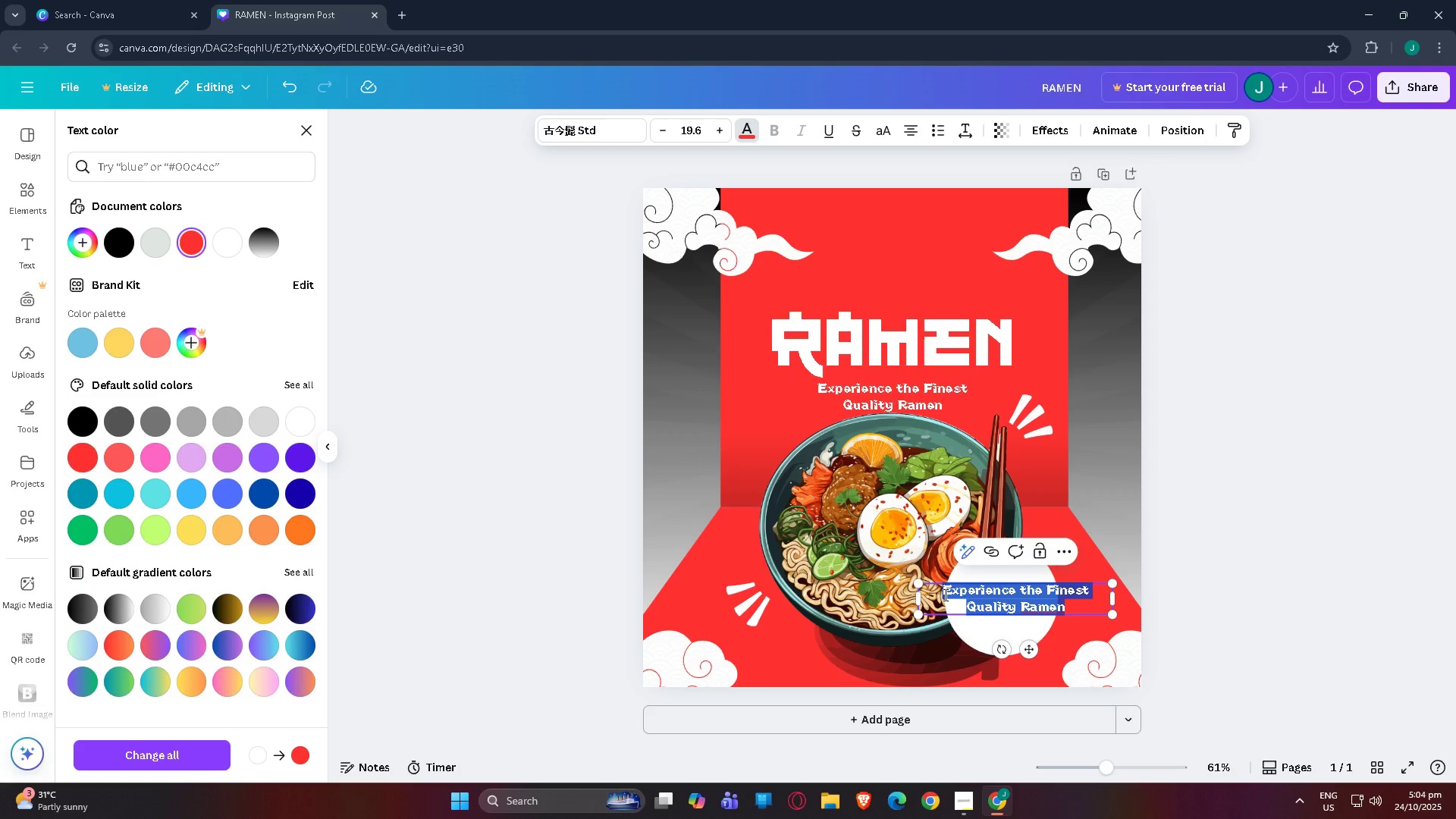 
type(ORDER)
 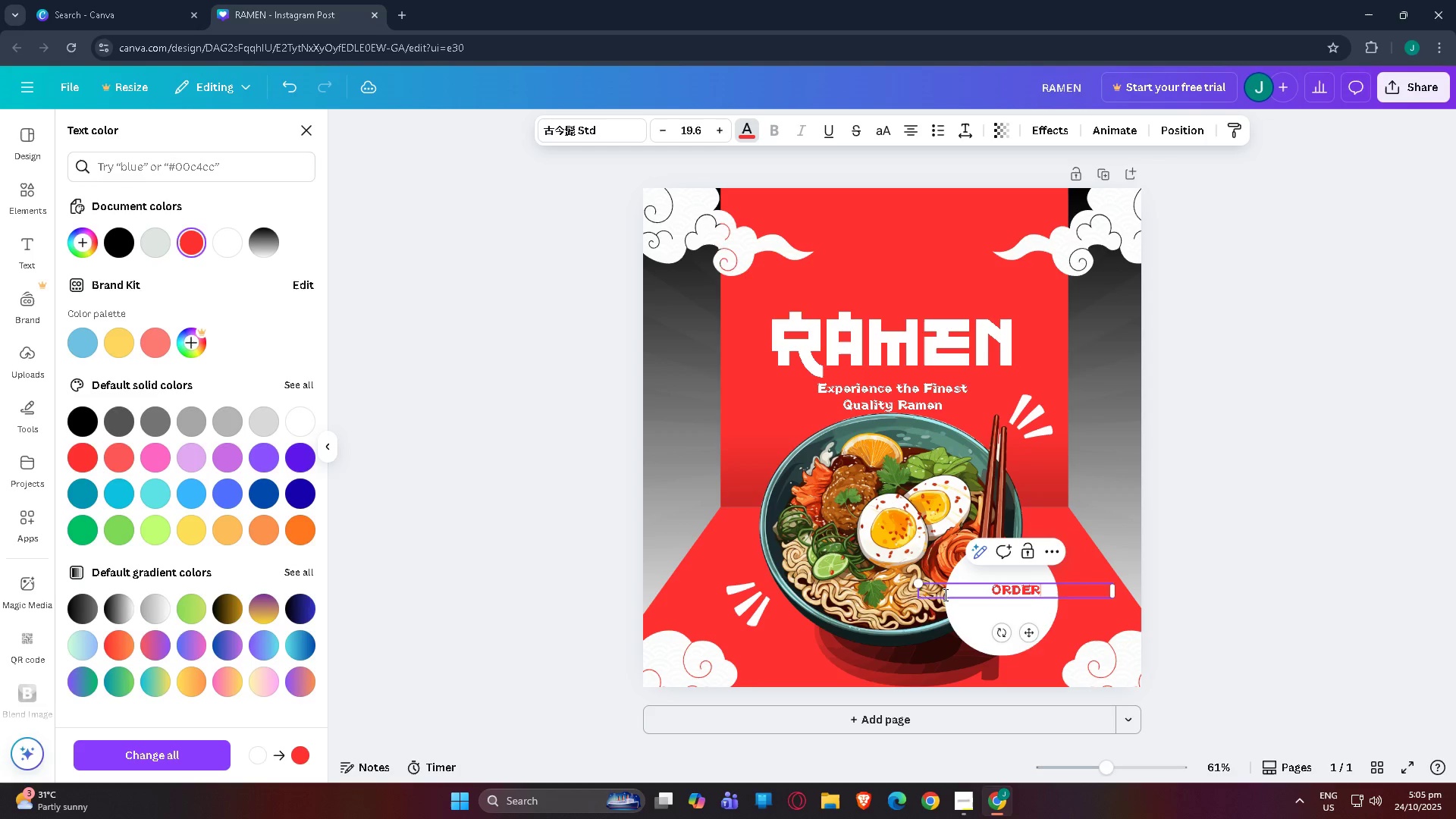 
key(Shift+Enter)
 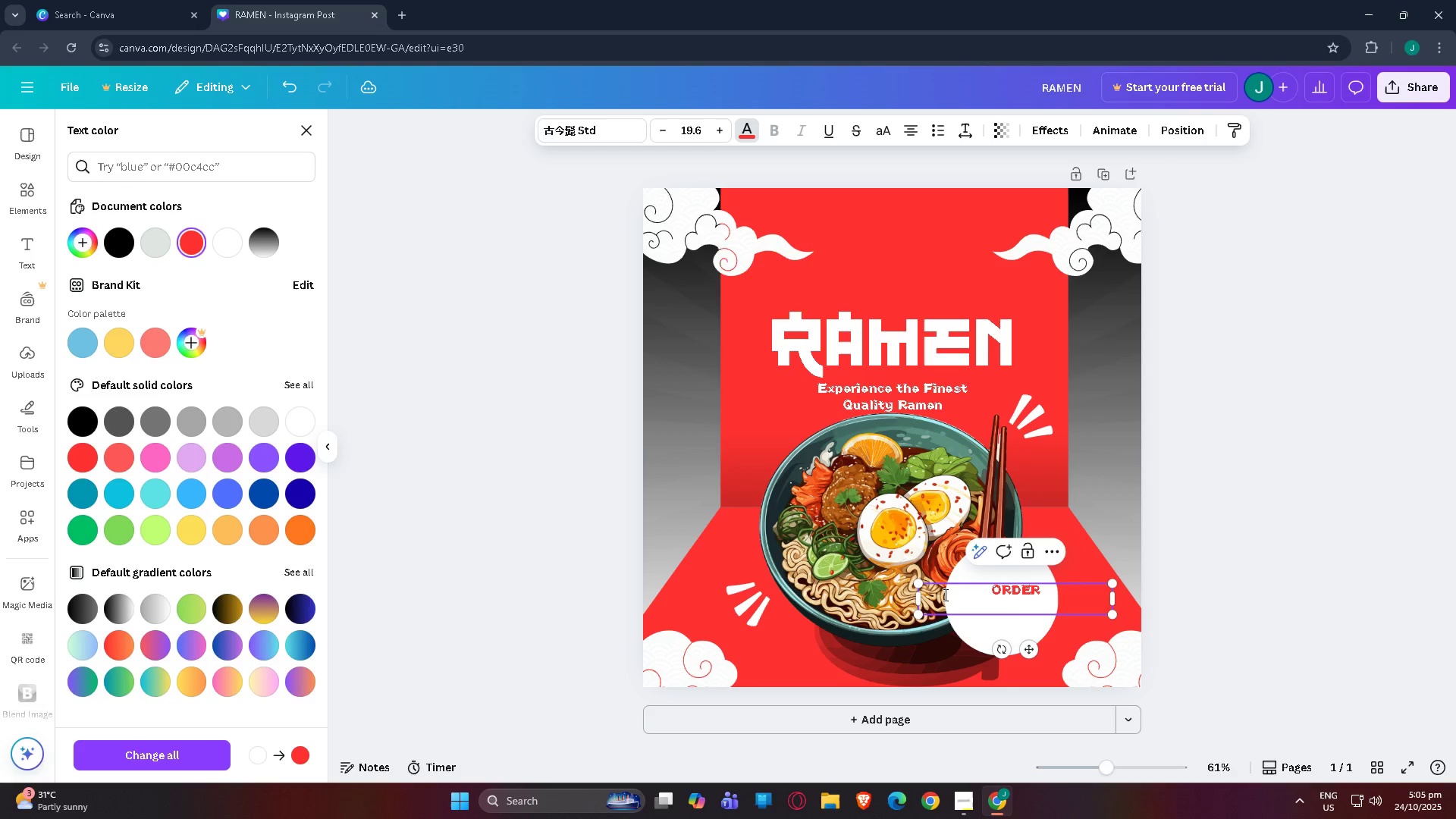 
type(NOW!)
 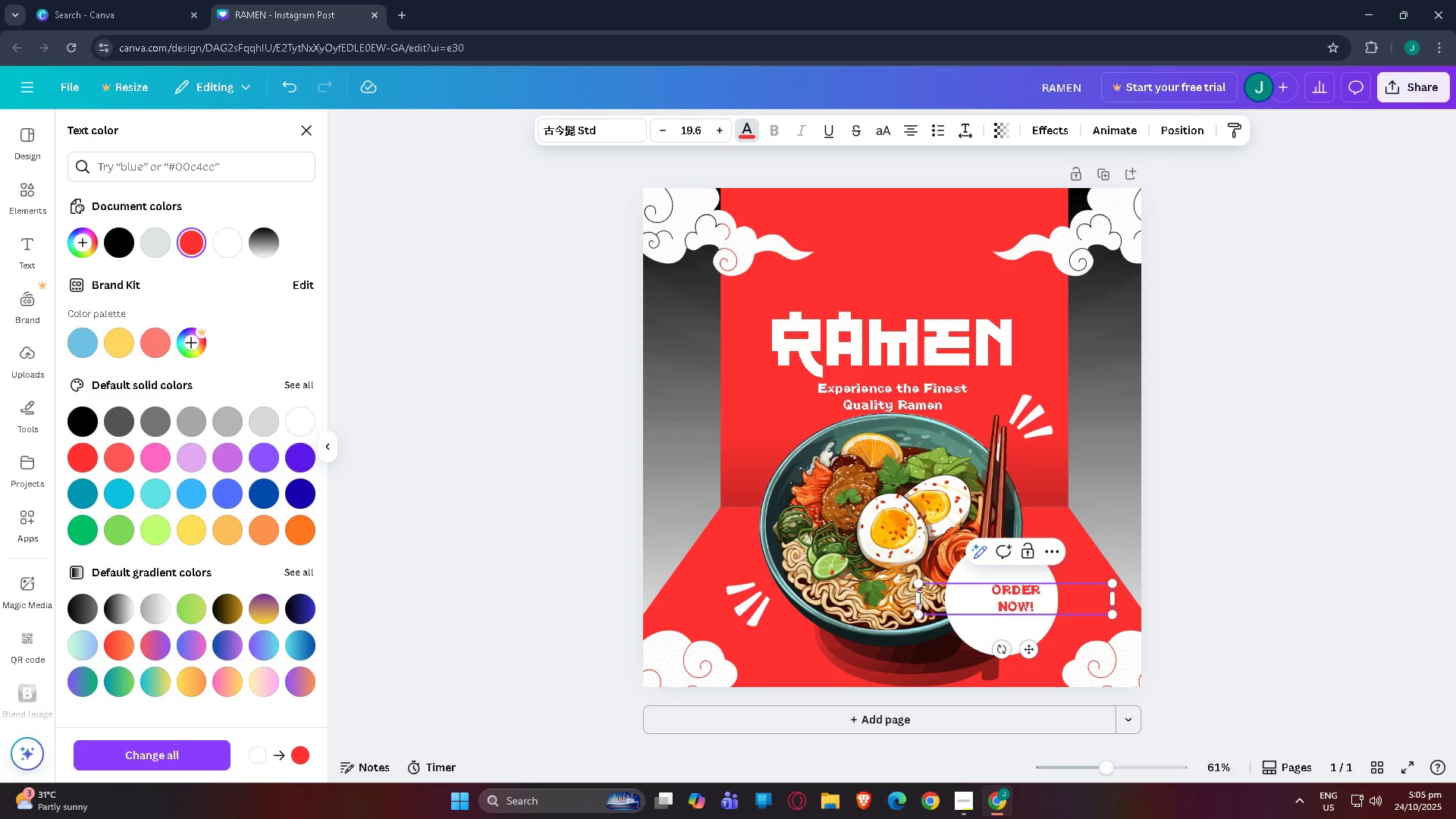 
left_click_drag(start_coordinate=[916, 598], to_coordinate=[1052, 598])
 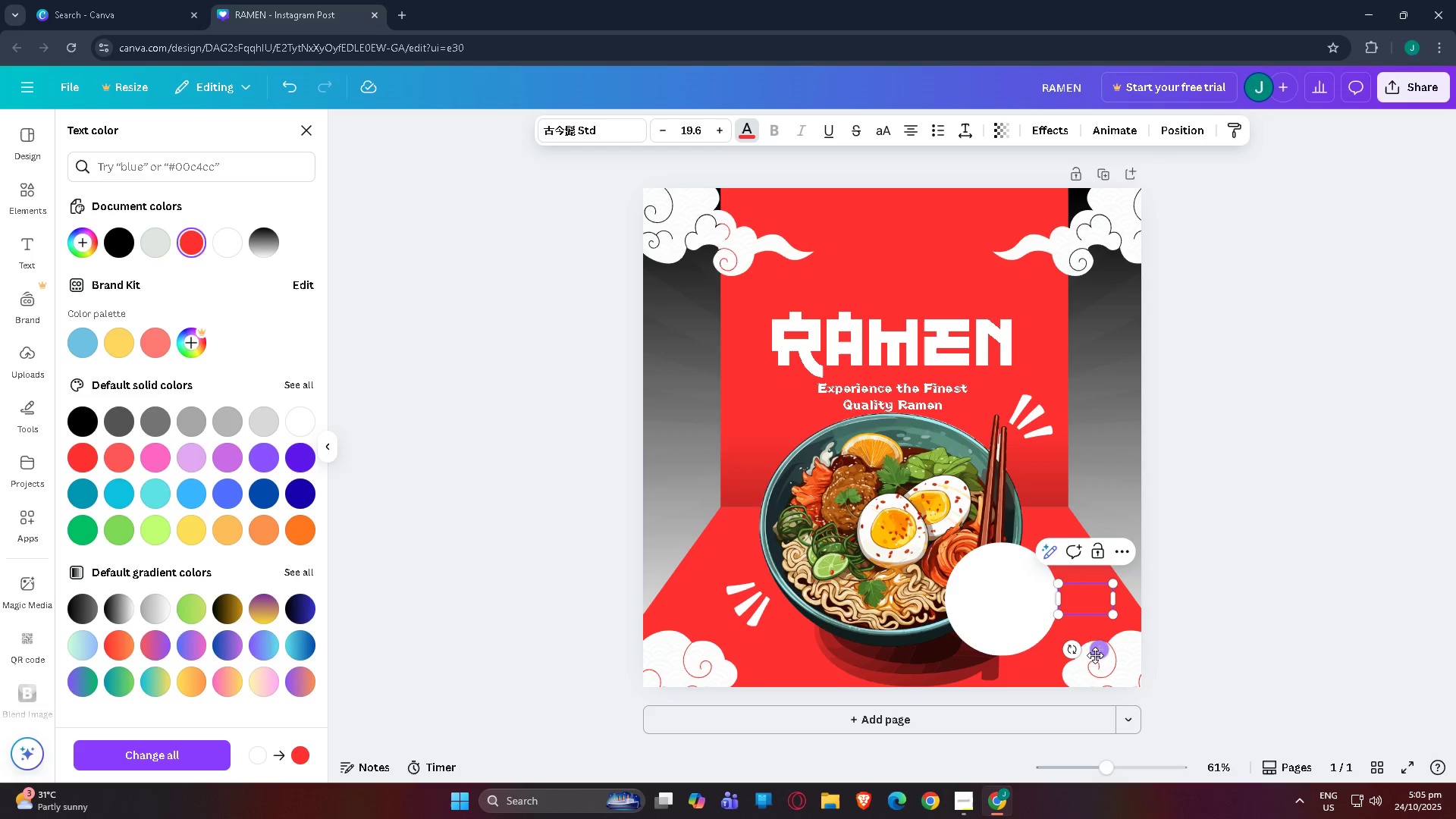 
left_click_drag(start_coordinate=[1097, 655], to_coordinate=[1018, 640])
 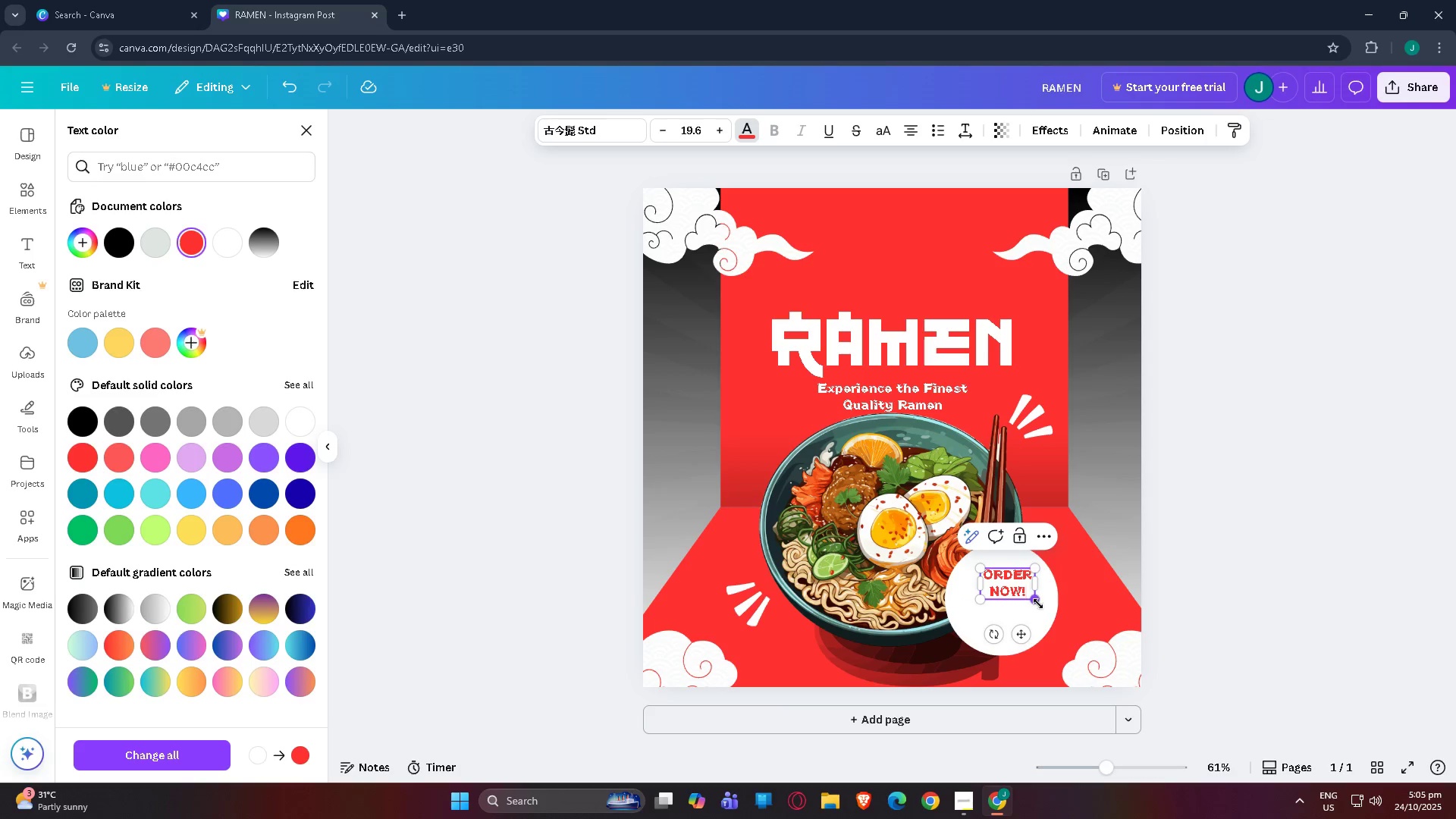 
left_click_drag(start_coordinate=[1038, 604], to_coordinate=[1053, 654])
 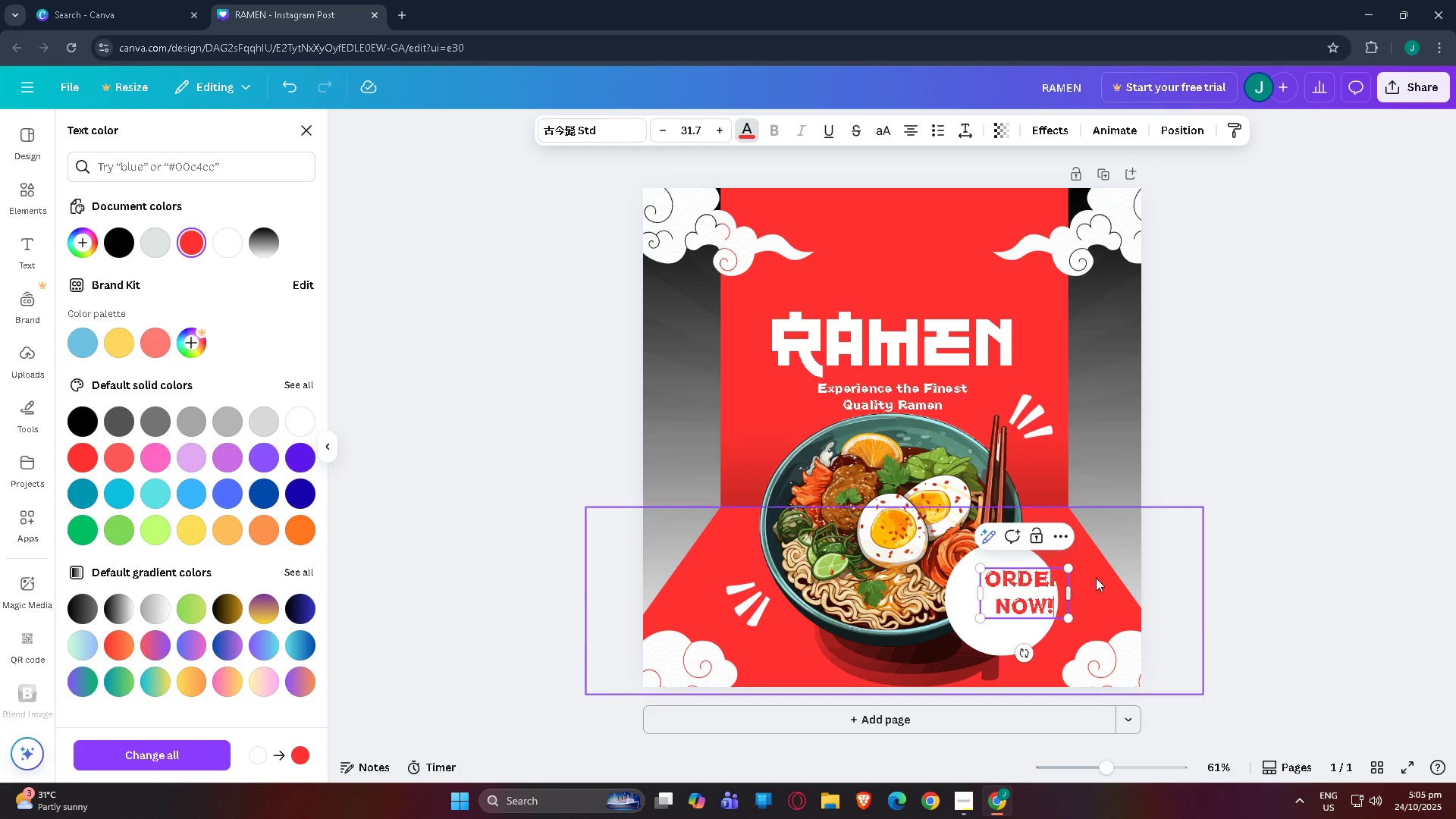 
left_click([1200, 543])
 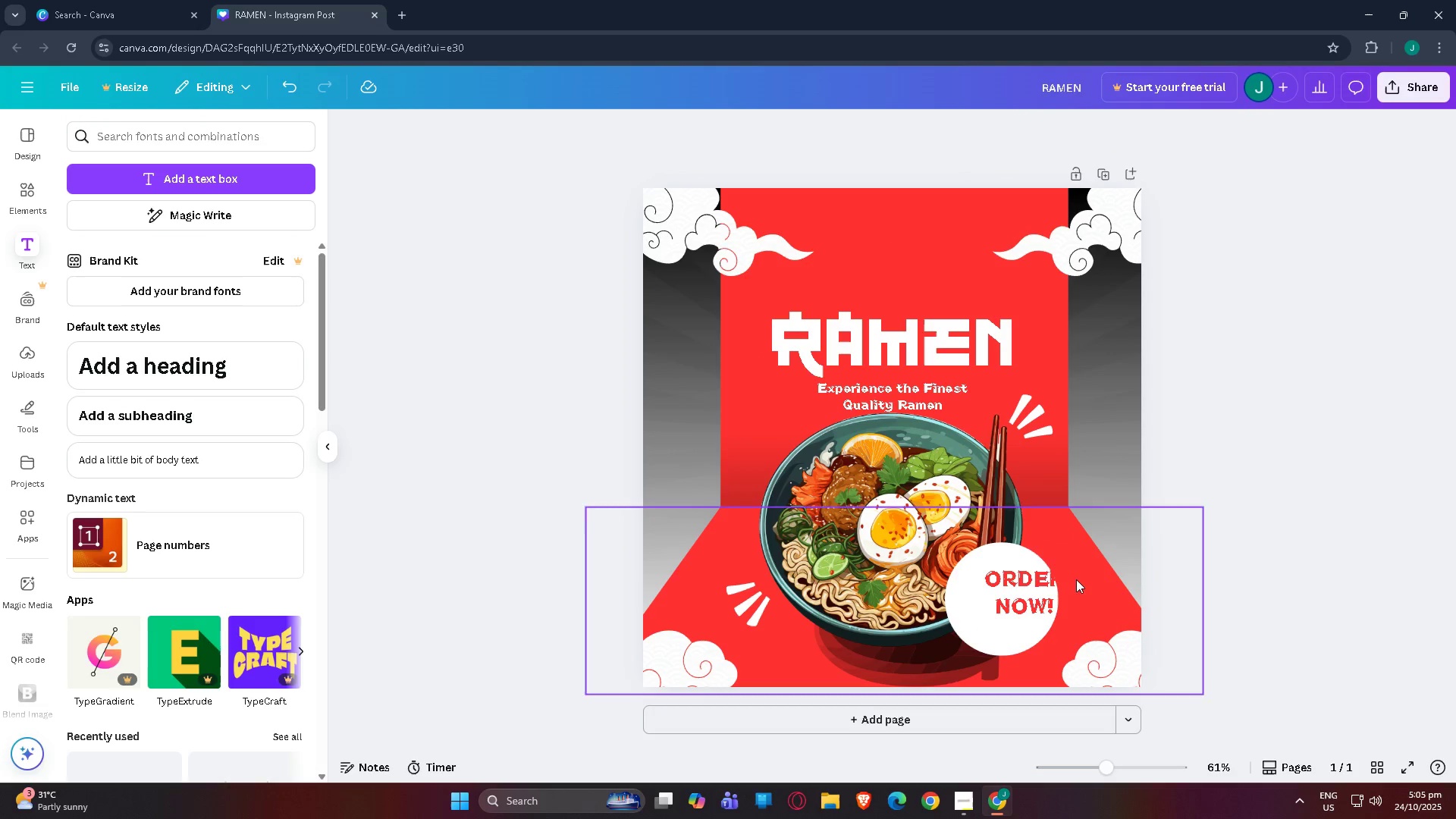 
left_click_drag(start_coordinate=[1005, 591], to_coordinate=[986, 598])
 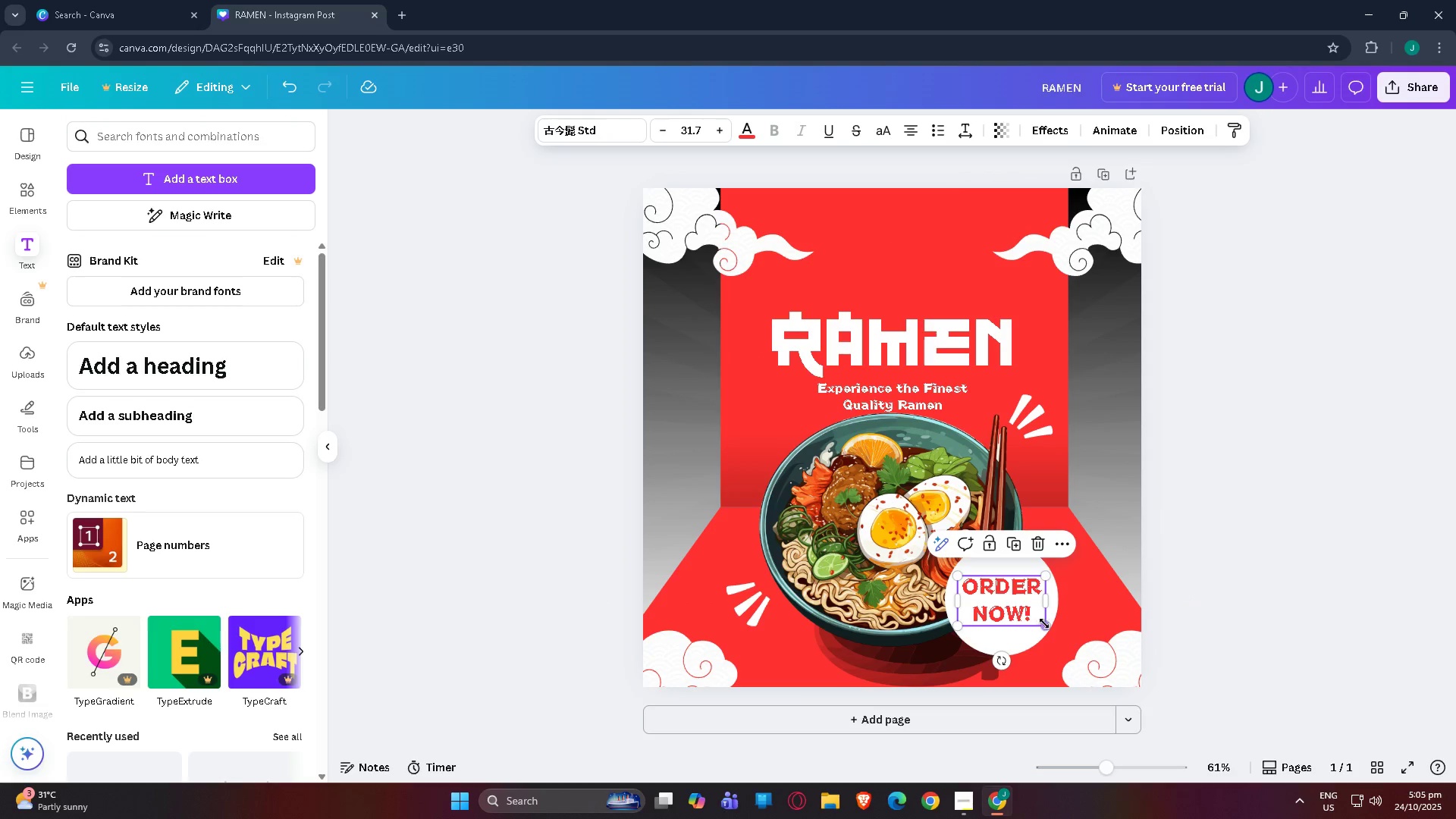 
left_click_drag(start_coordinate=[1045, 623], to_coordinate=[1059, 639])
 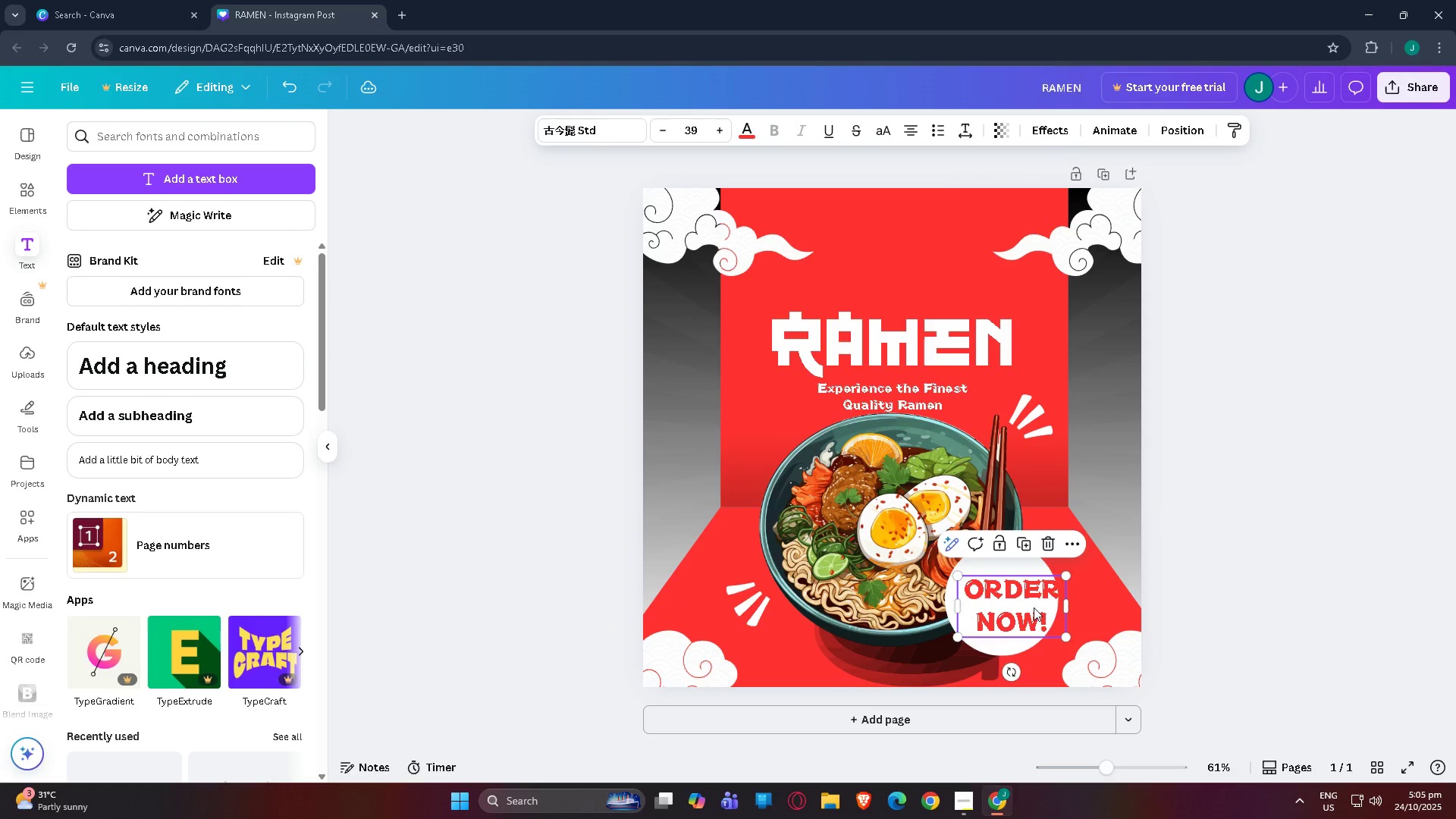 
left_click_drag(start_coordinate=[1034, 607], to_coordinate=[1024, 603])
 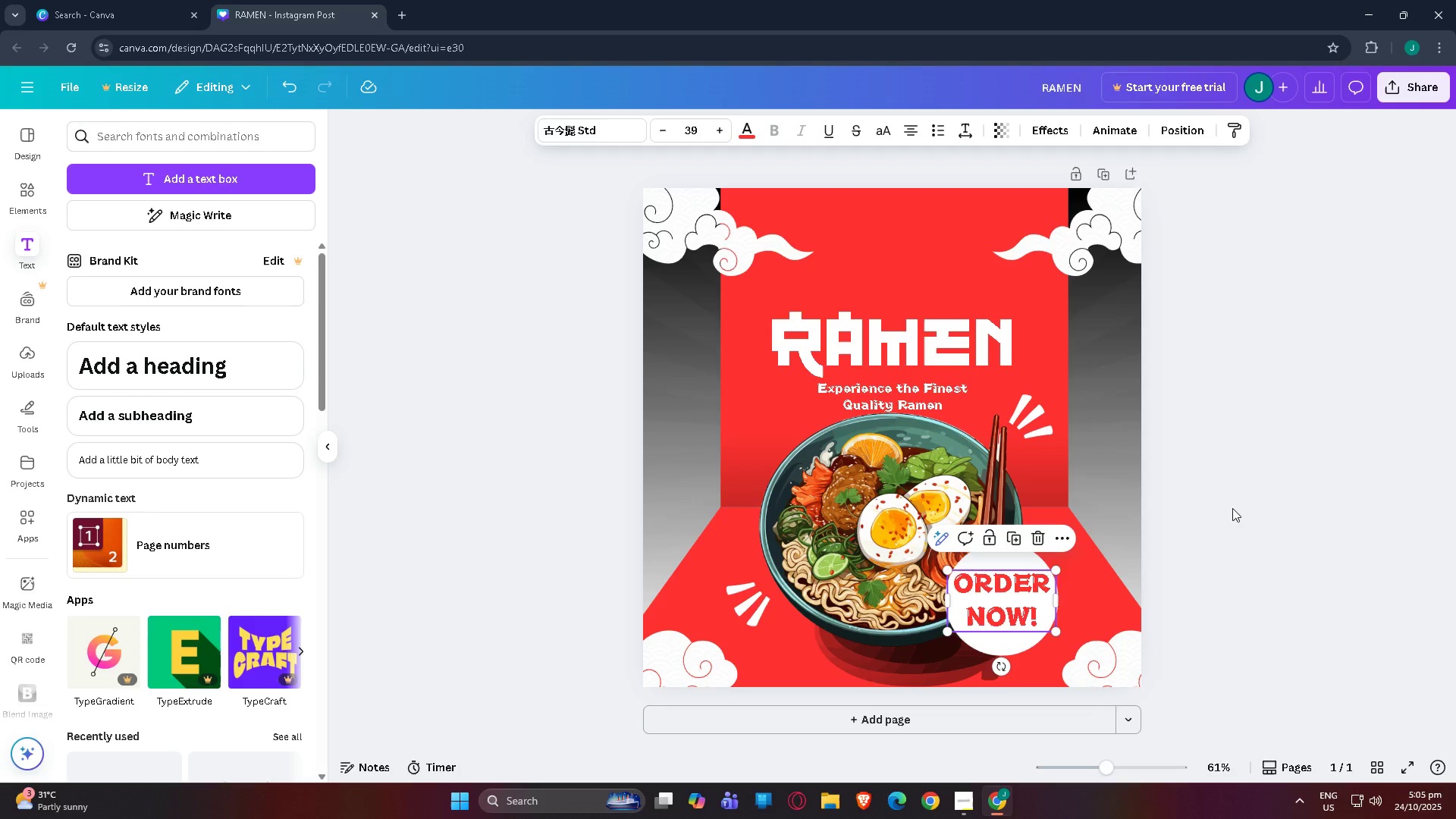 
left_click_drag(start_coordinate=[1230, 509], to_coordinate=[1235, 507])
 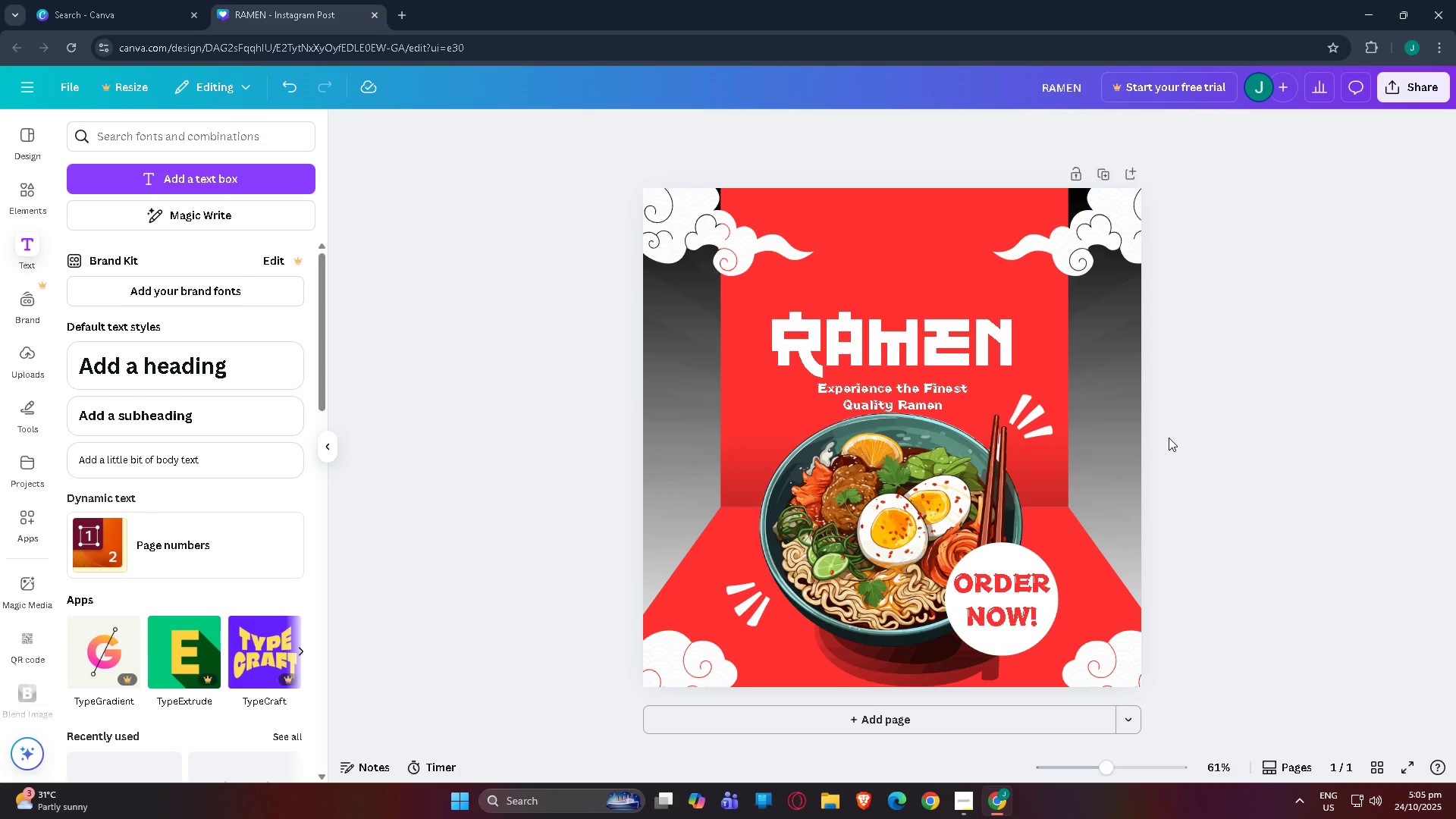 
wait(13.67)
 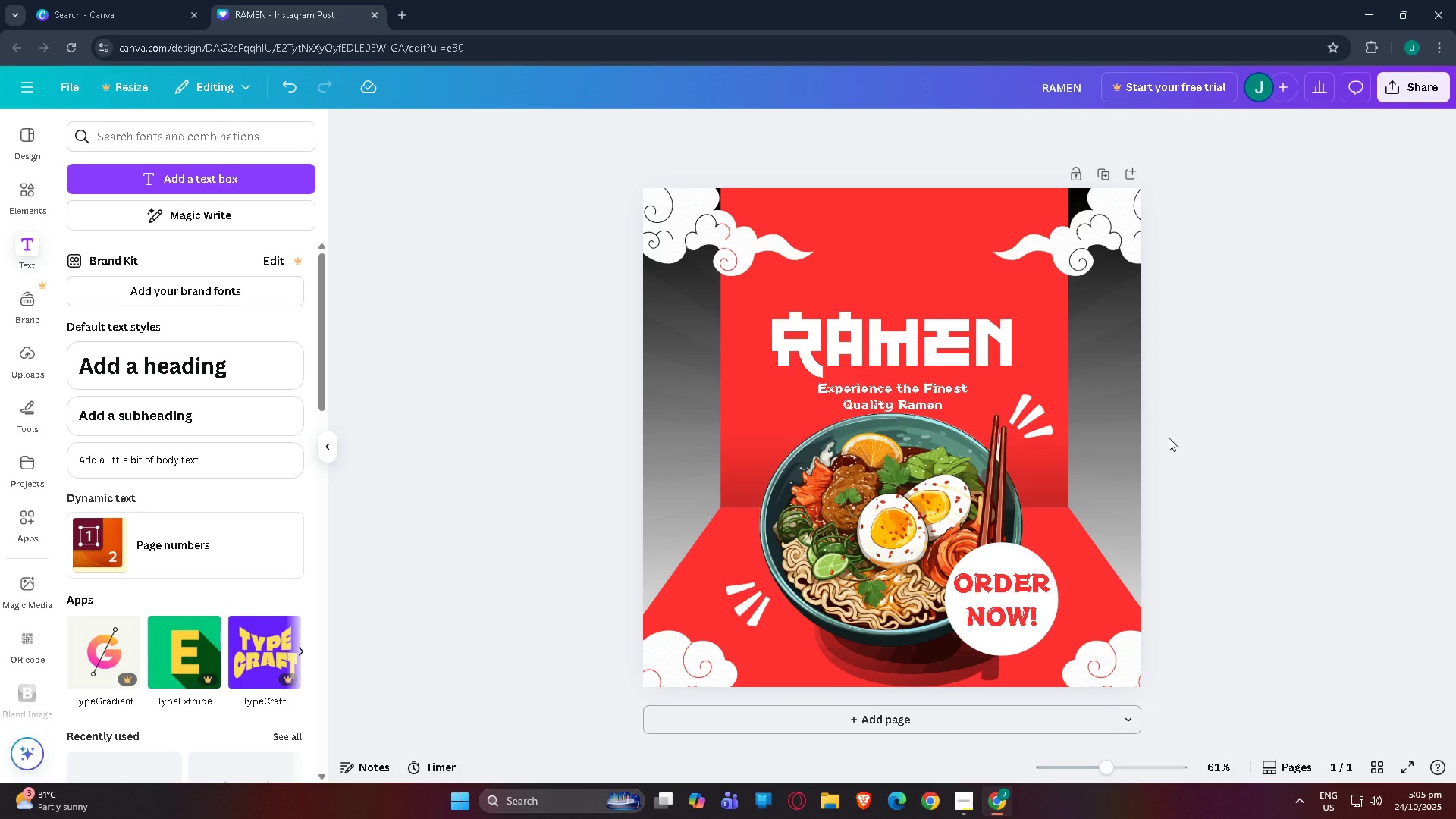 
left_click([913, 724])
 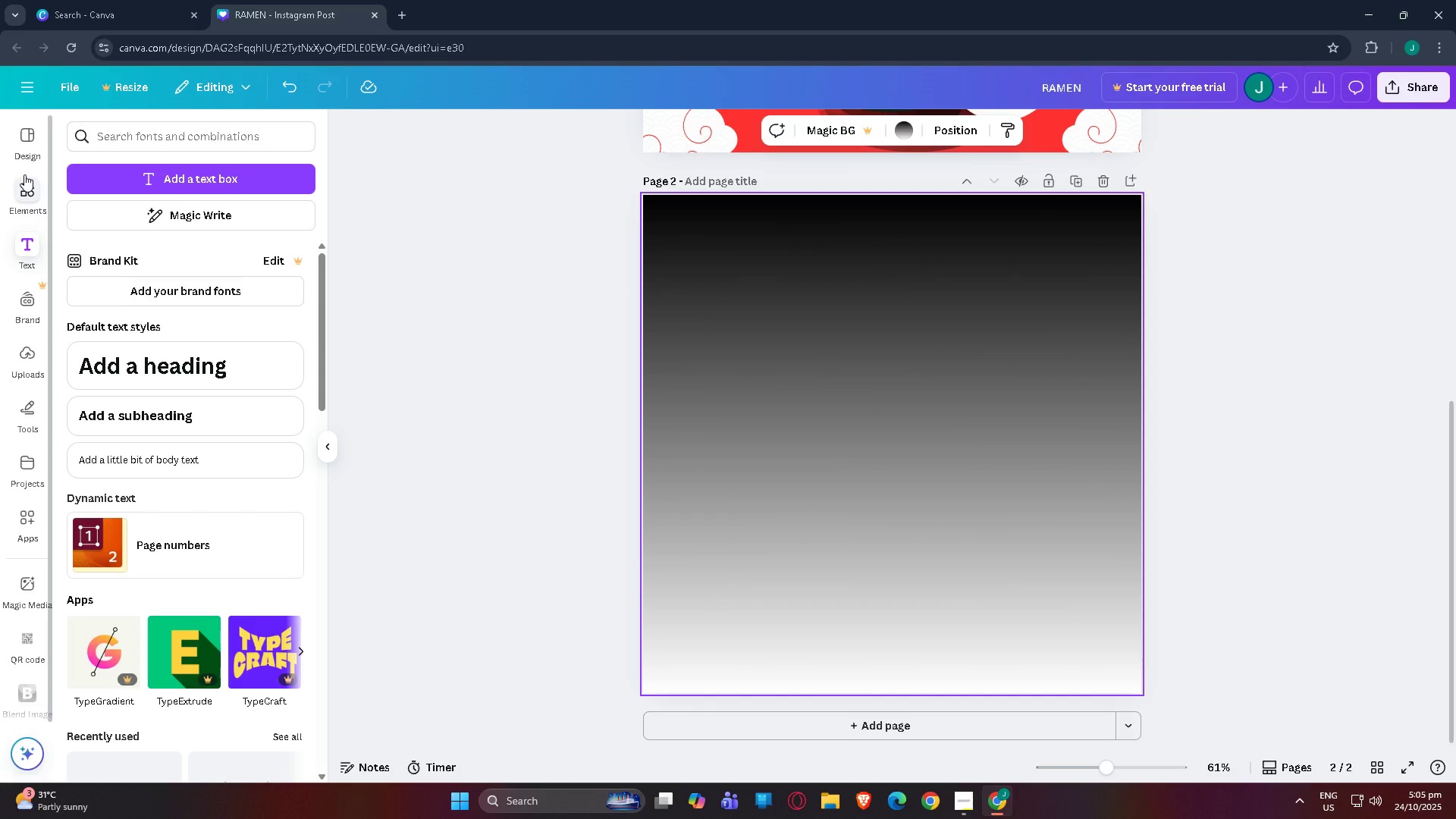 
left_click([24, 174])
 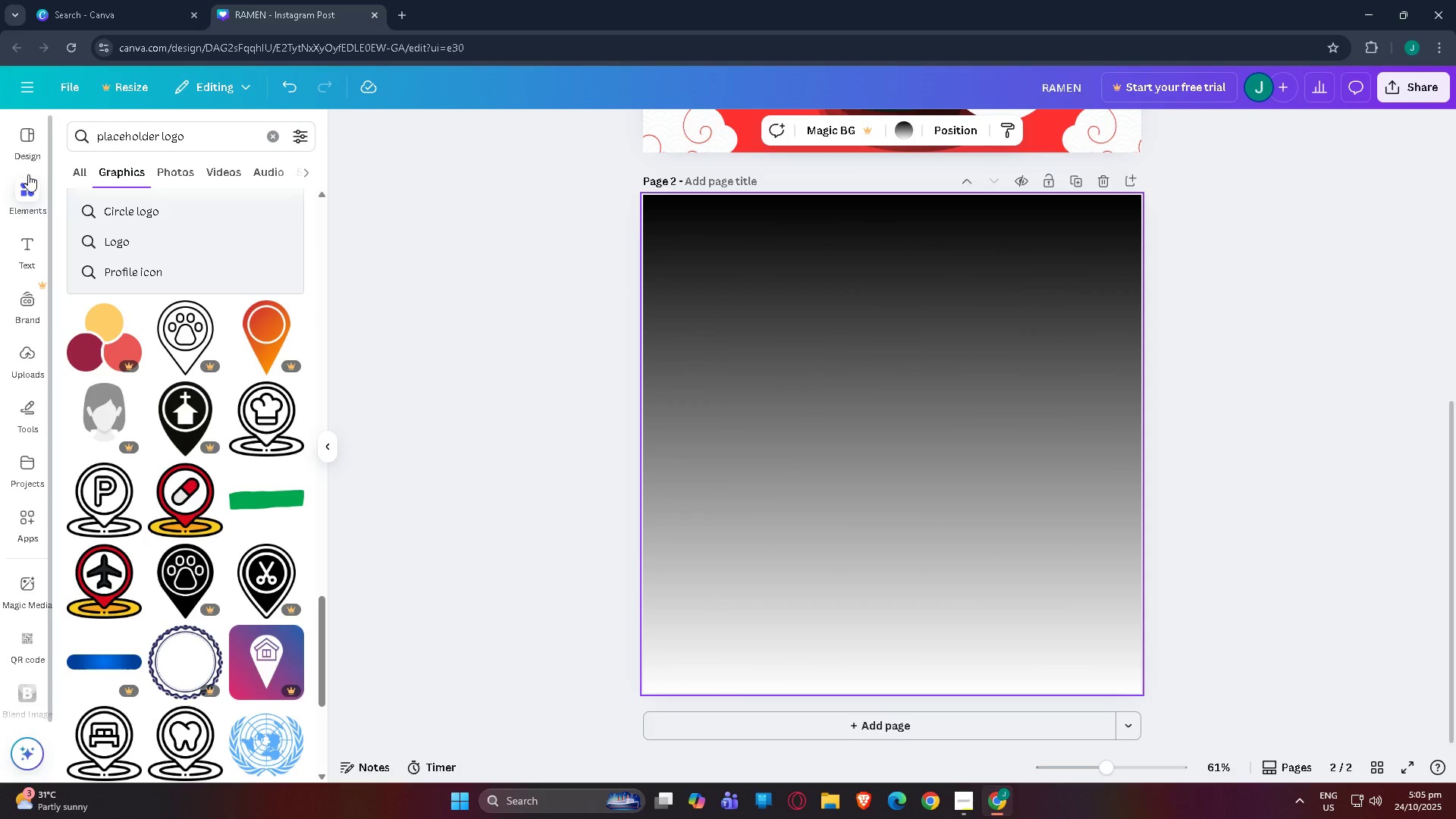 
left_click_drag(start_coordinate=[234, 139], to_coordinate=[0, 148])
 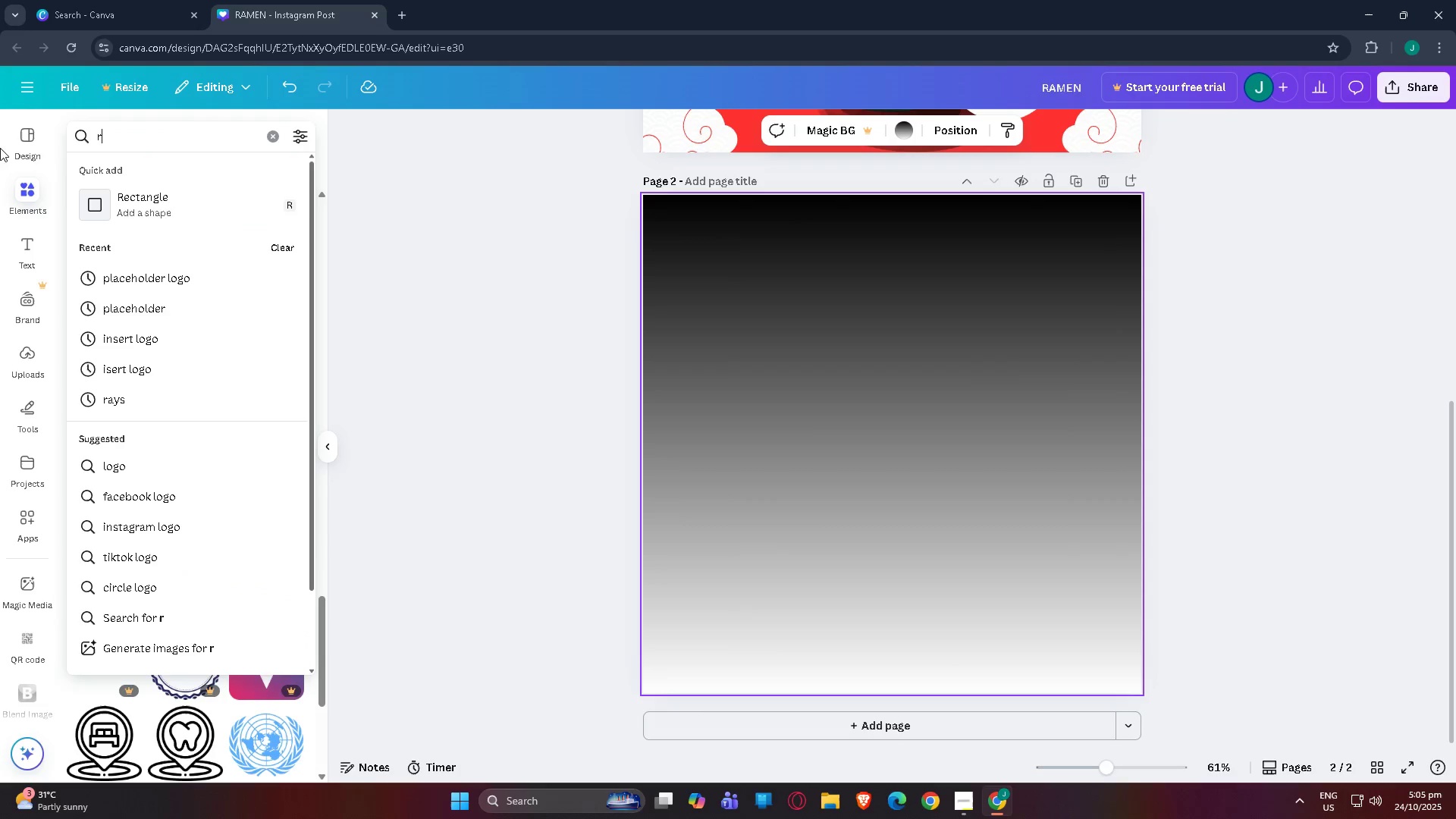 
type(ramen logo)
 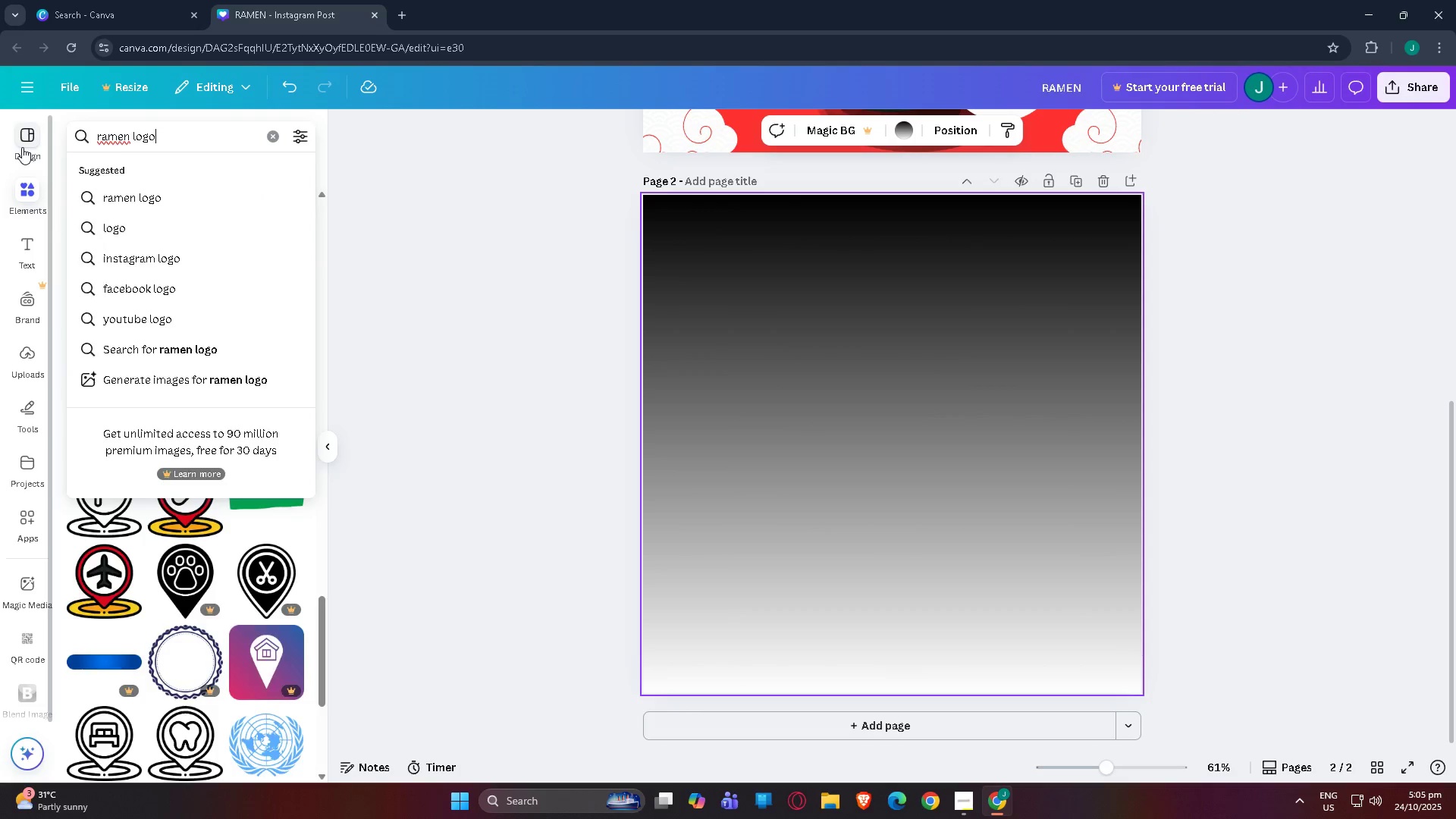 
key(Enter)
 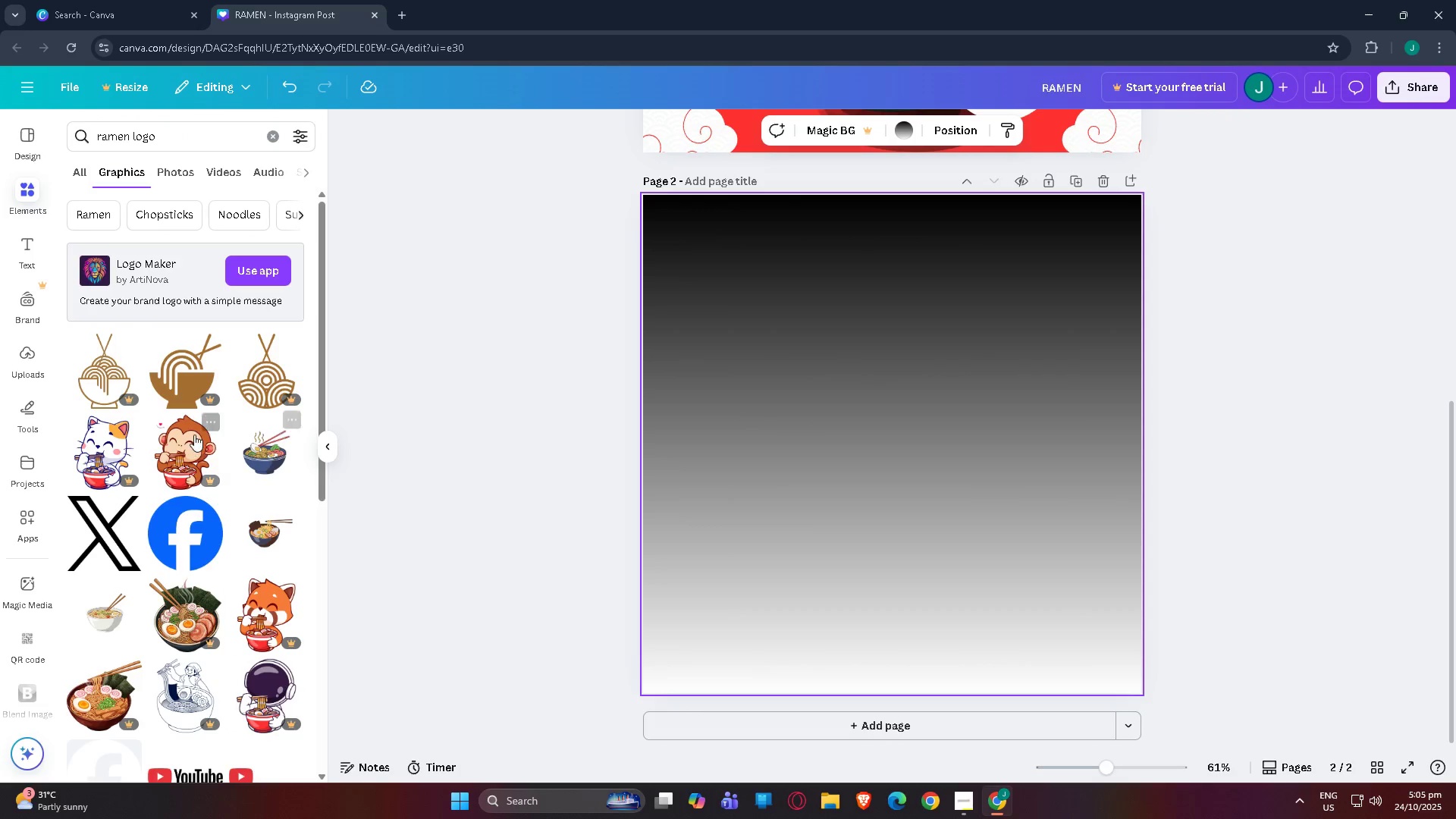 
scroll: coordinate [168, 410], scroll_direction: down, amount: 17.0
 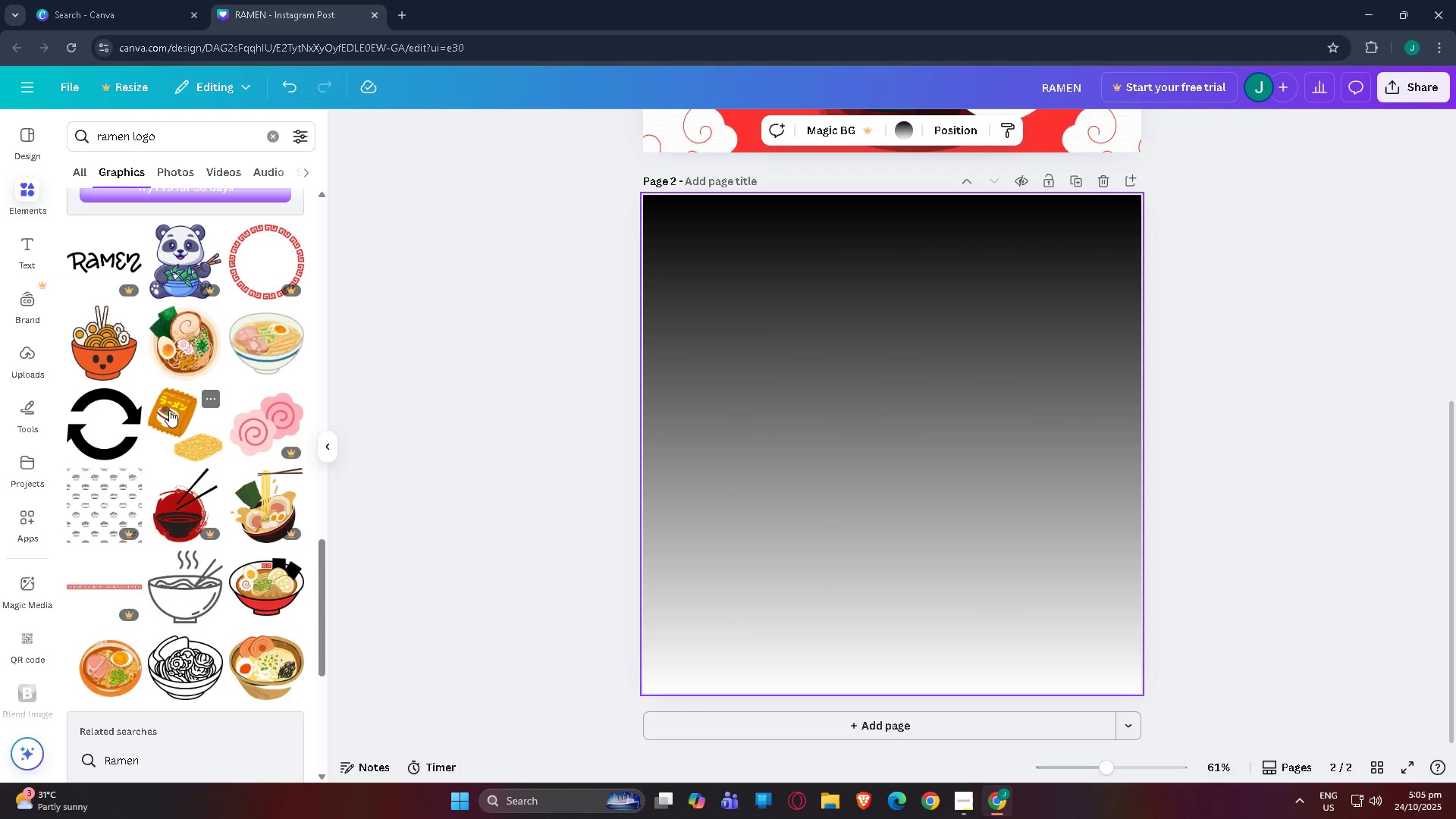 
scroll: coordinate [193, 412], scroll_direction: down, amount: 10.0
 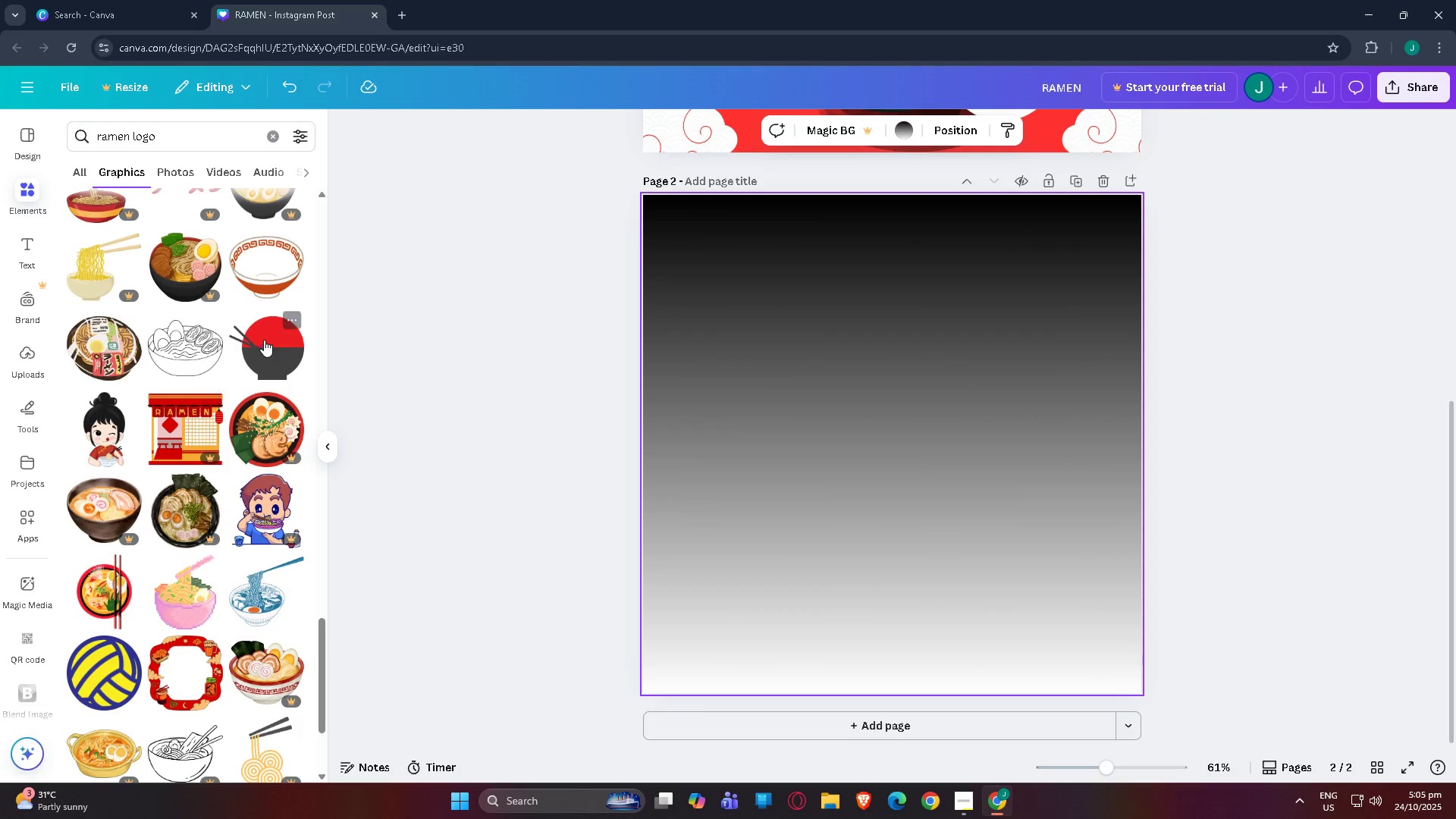 
left_click_drag(start_coordinate=[278, 332], to_coordinate=[277, 346])
 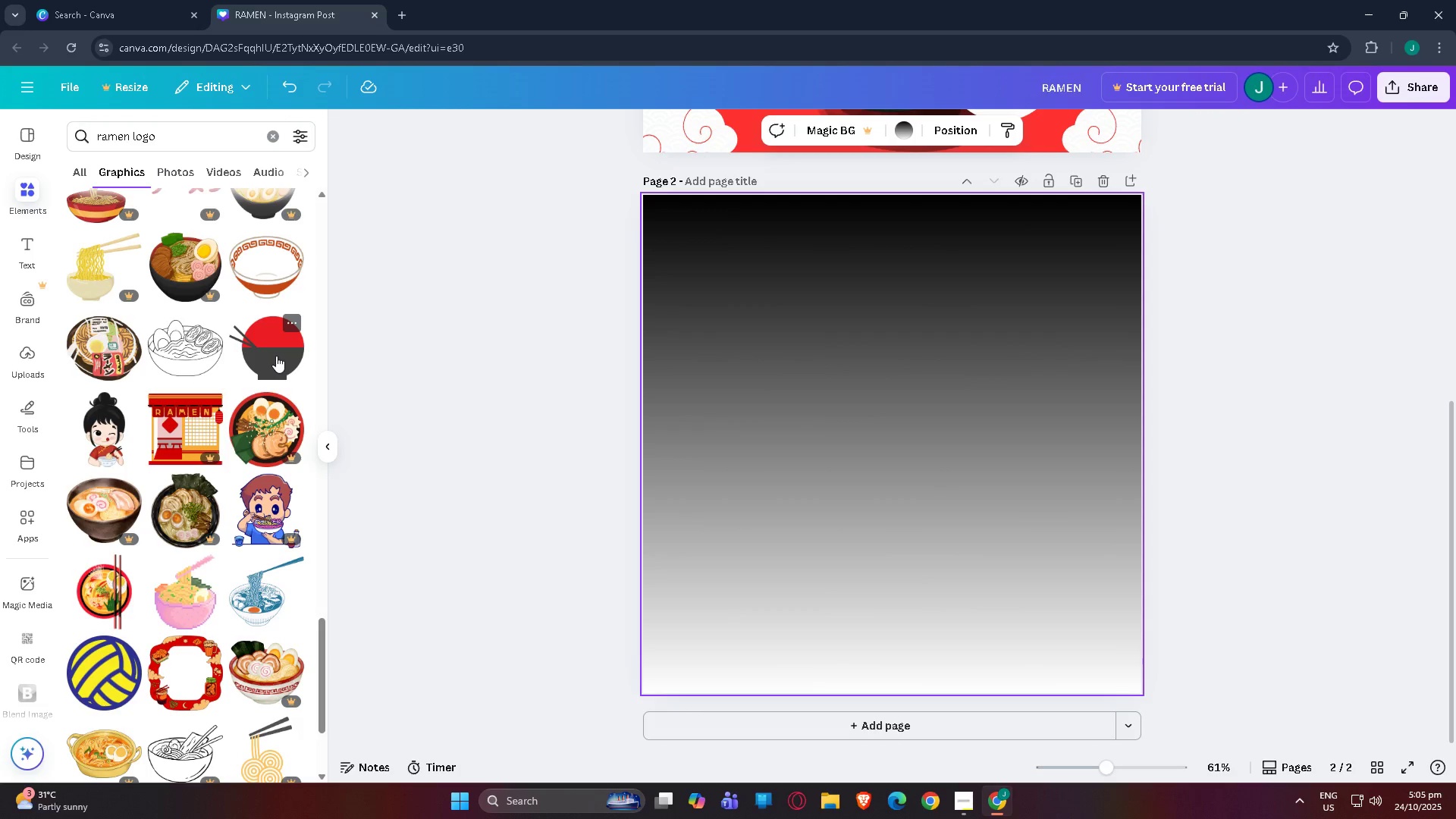 
left_click([276, 356])
 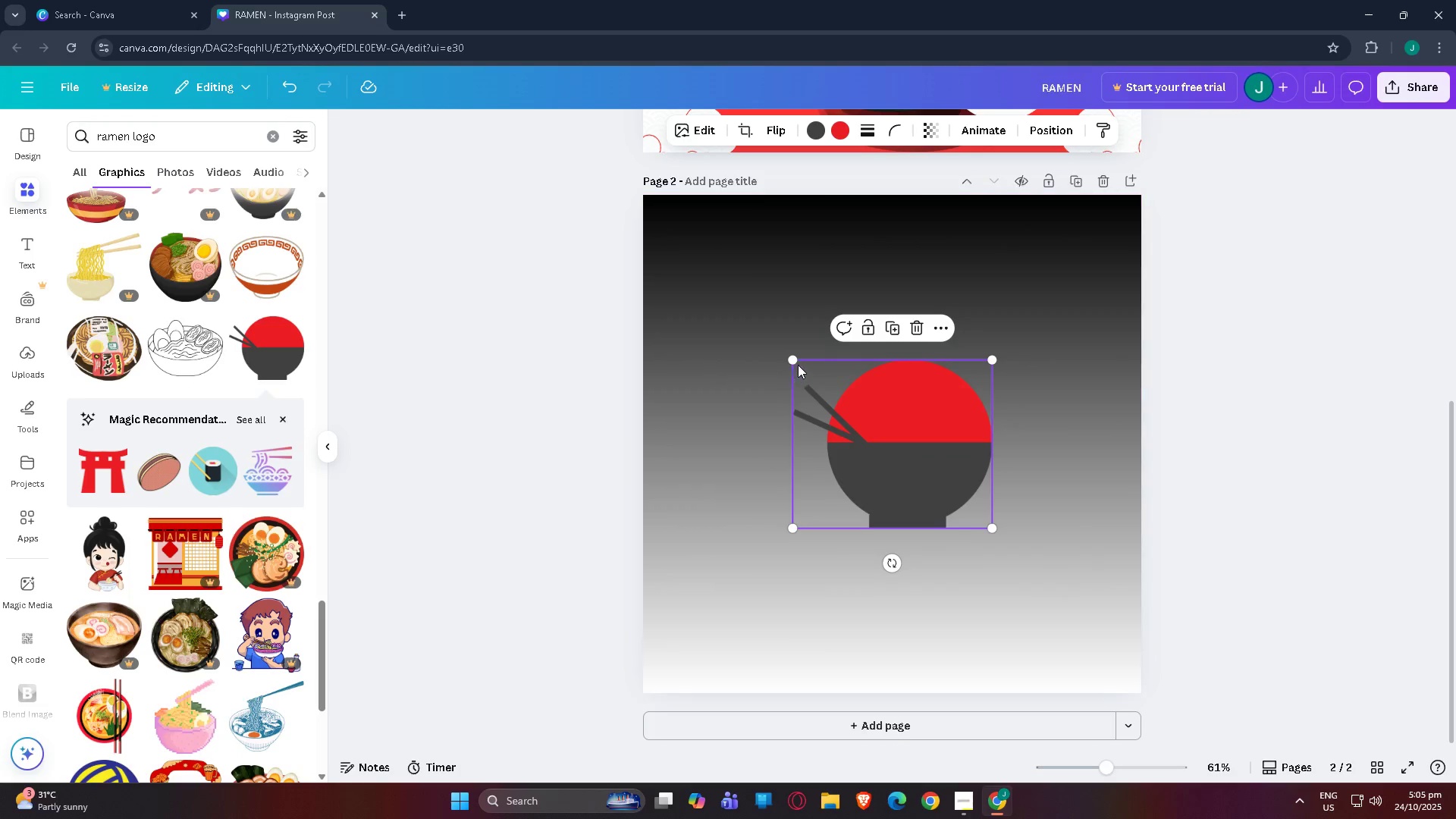 
left_click_drag(start_coordinate=[795, 364], to_coordinate=[671, 291])
 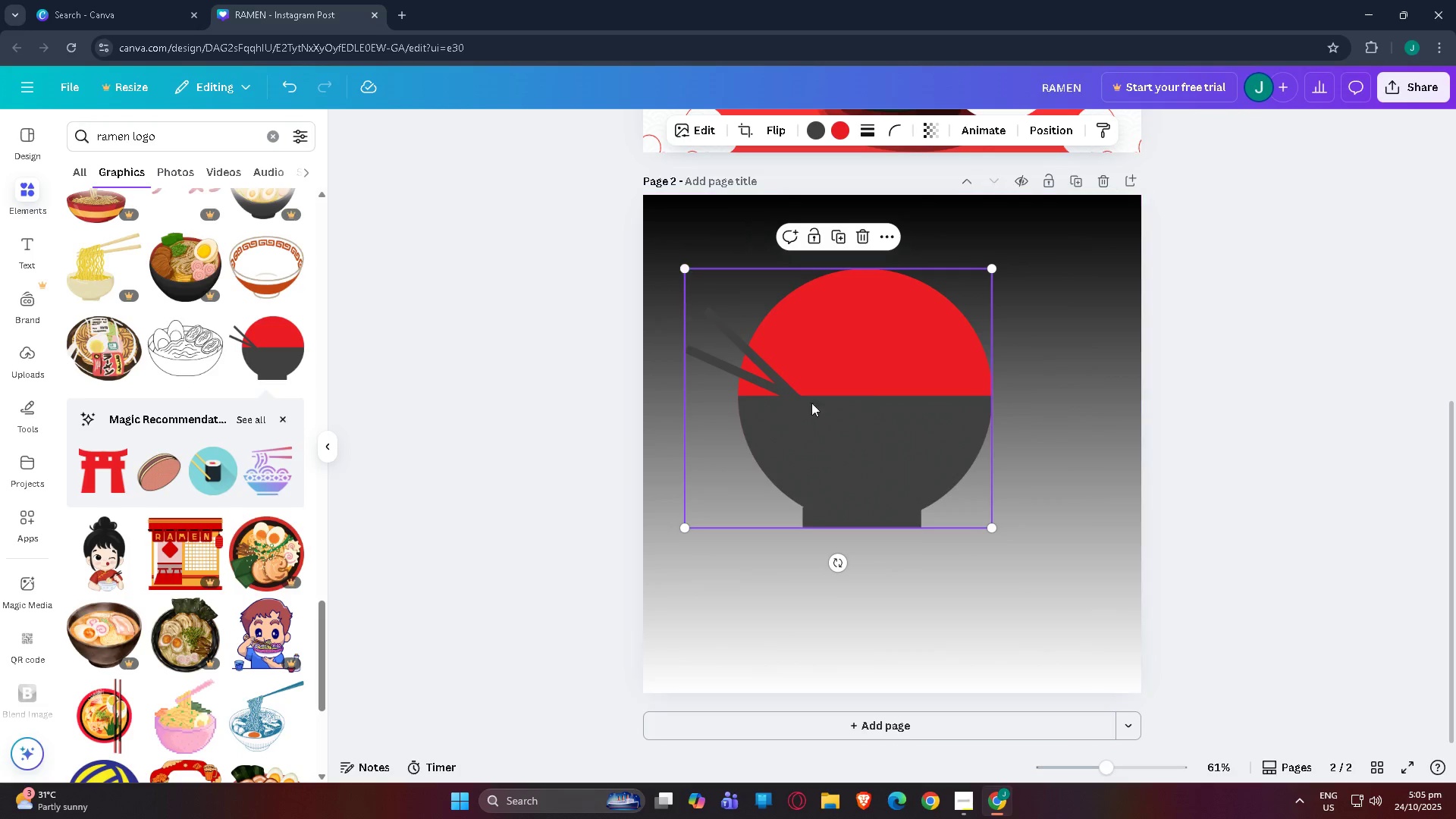 
left_click_drag(start_coordinate=[837, 419], to_coordinate=[871, 464])
 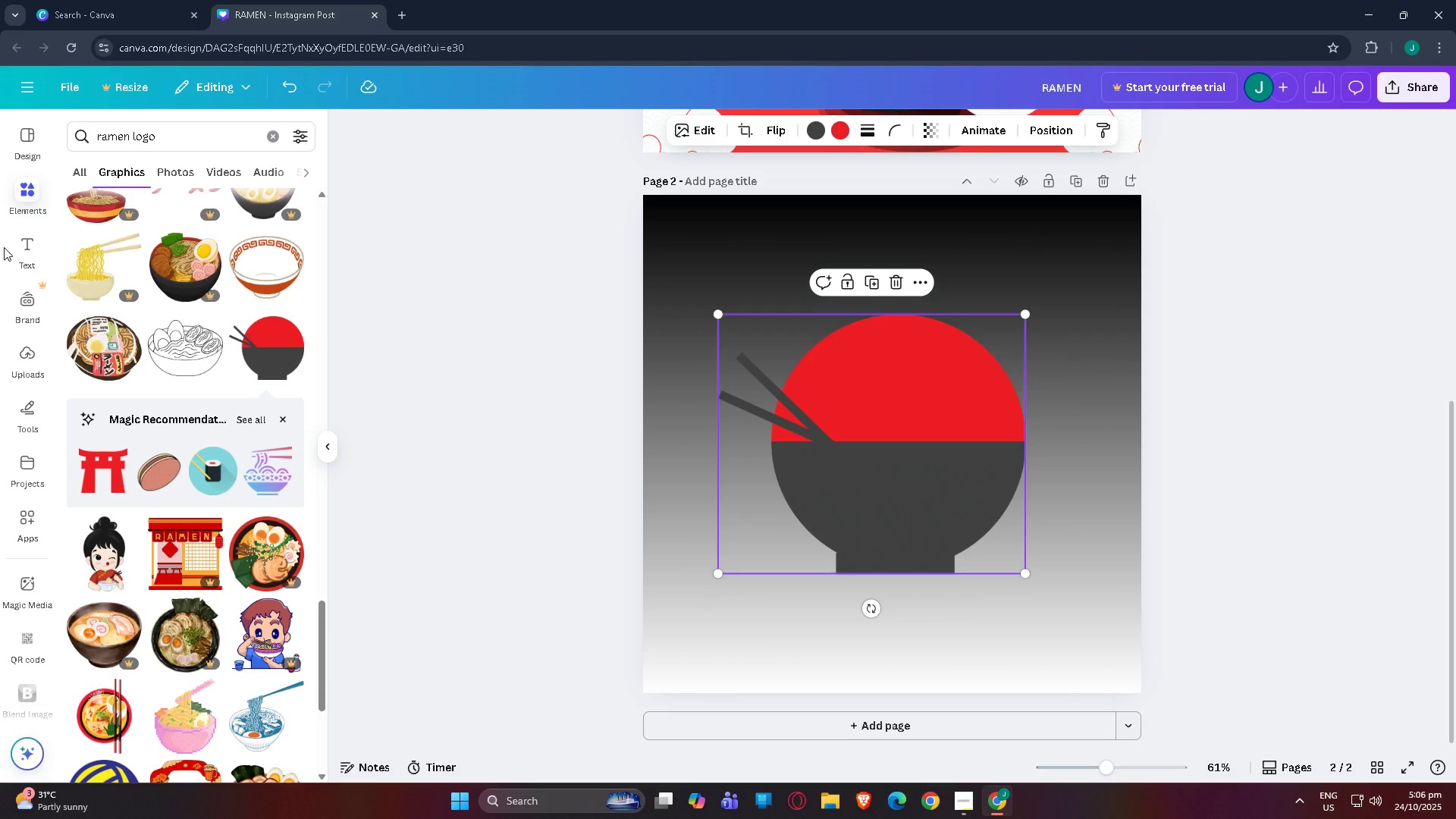 
left_click([26, 239])
 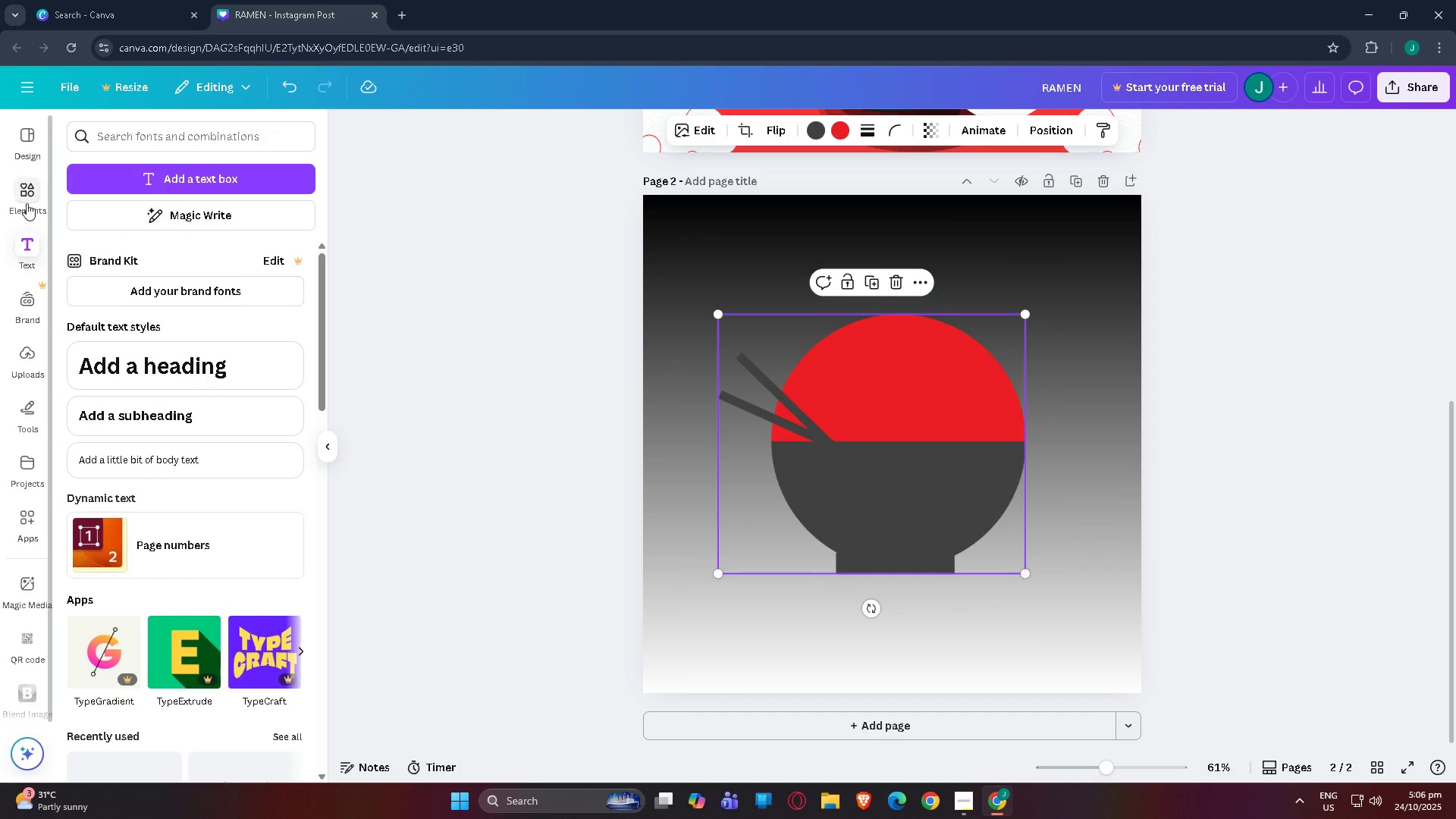 
left_click([23, 196])
 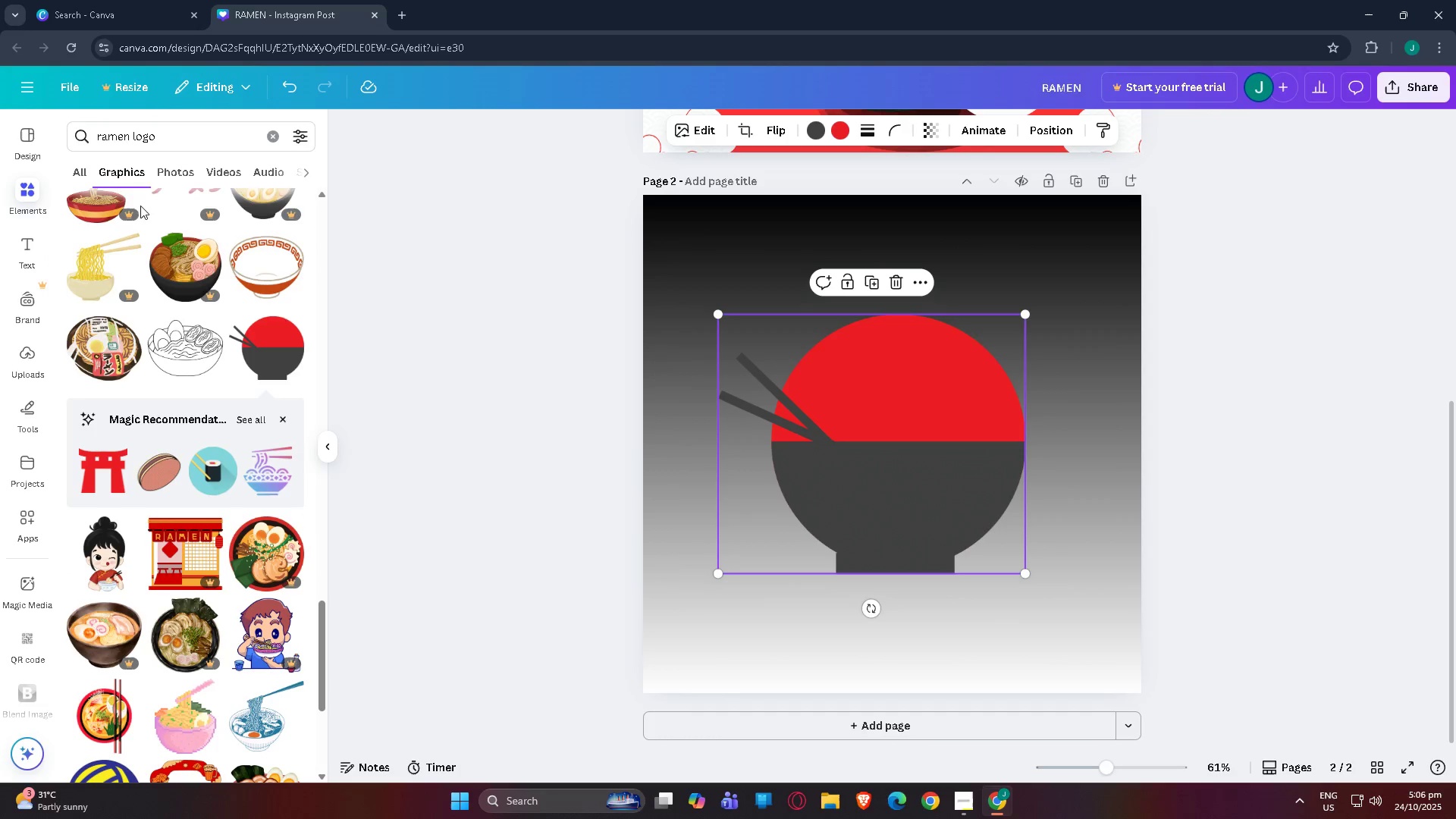 
scroll: coordinate [933, 472], scroll_direction: up, amount: 7.0
 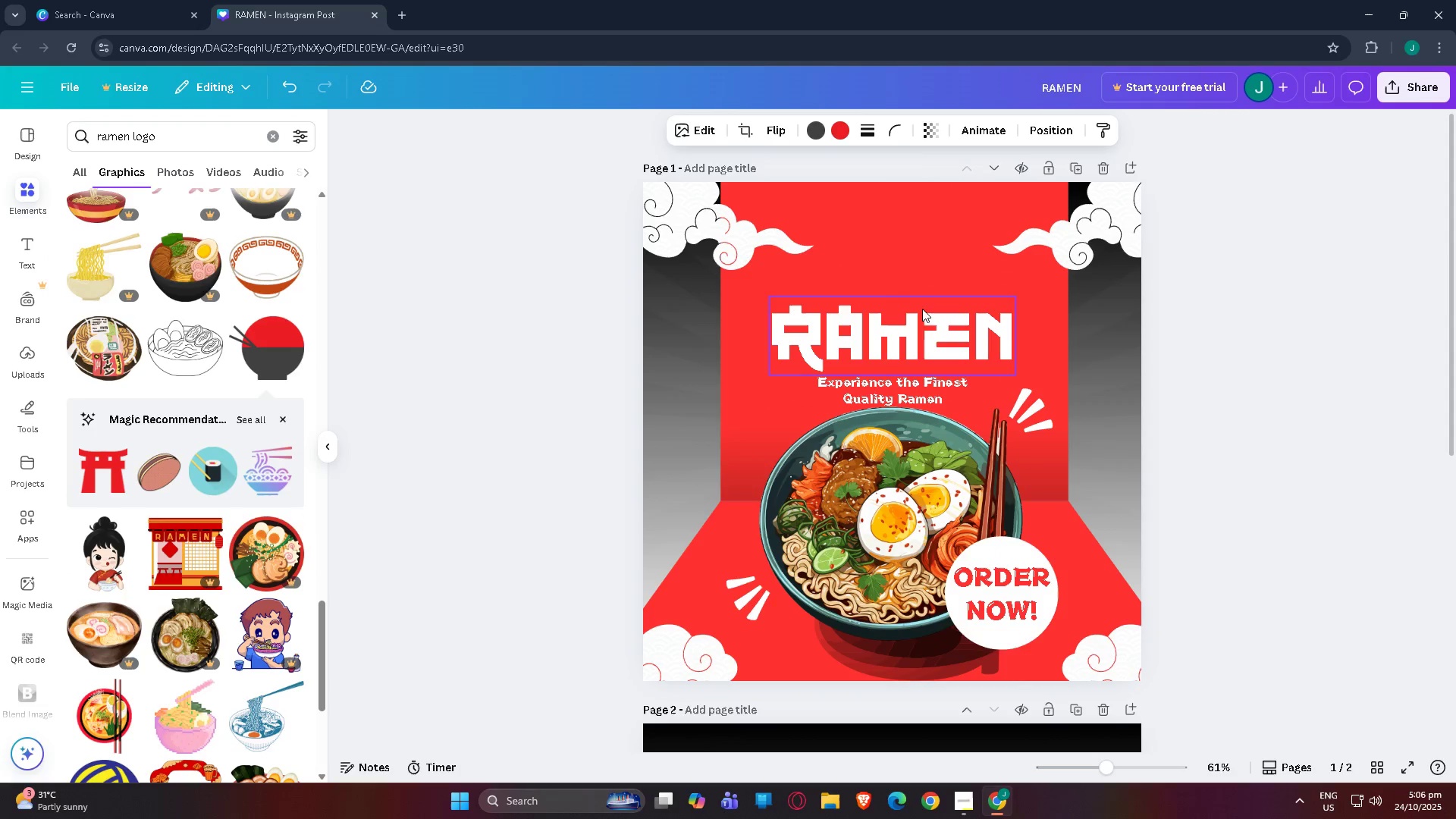 
left_click([927, 325])
 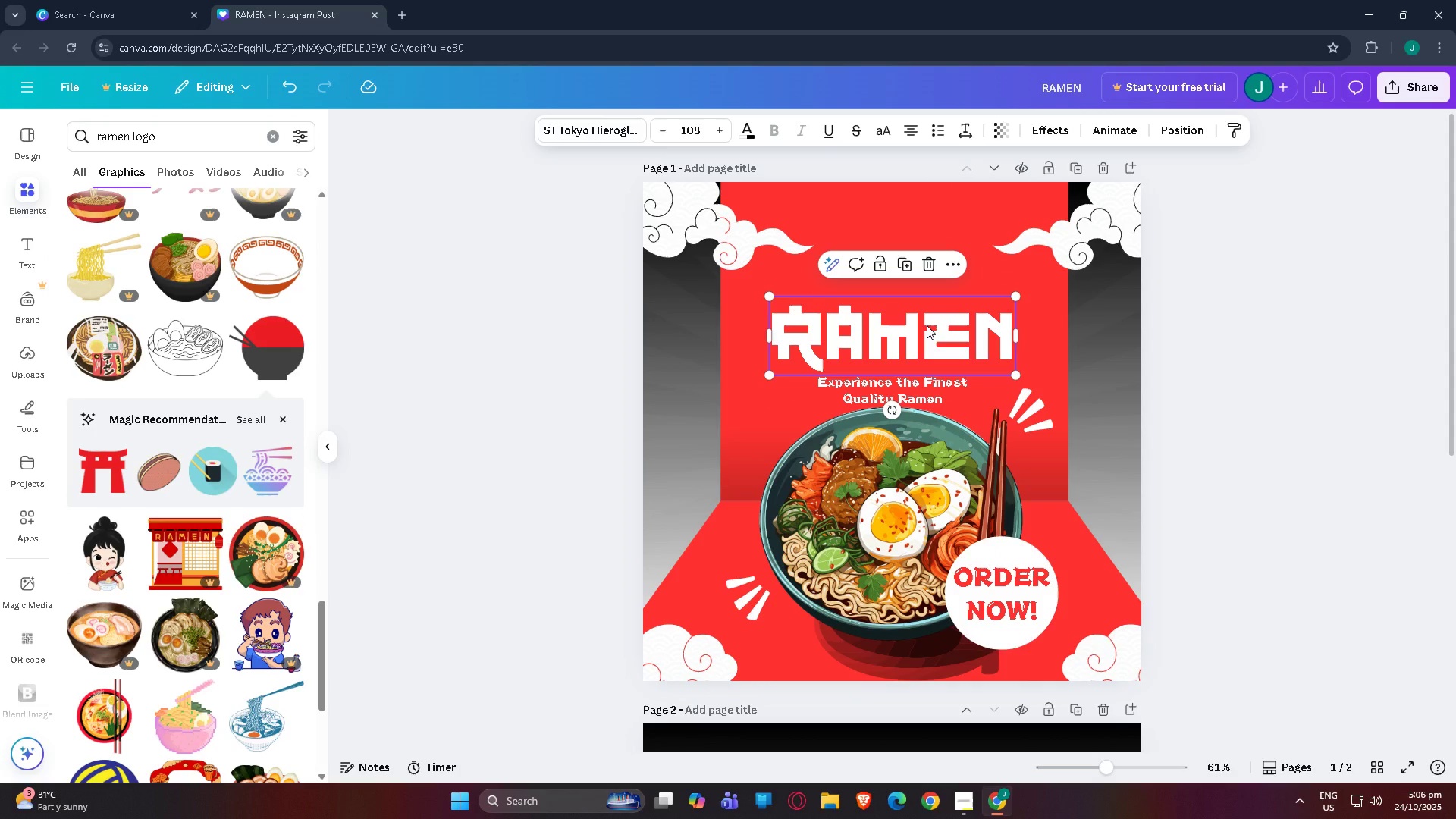 
key(Control+C)
 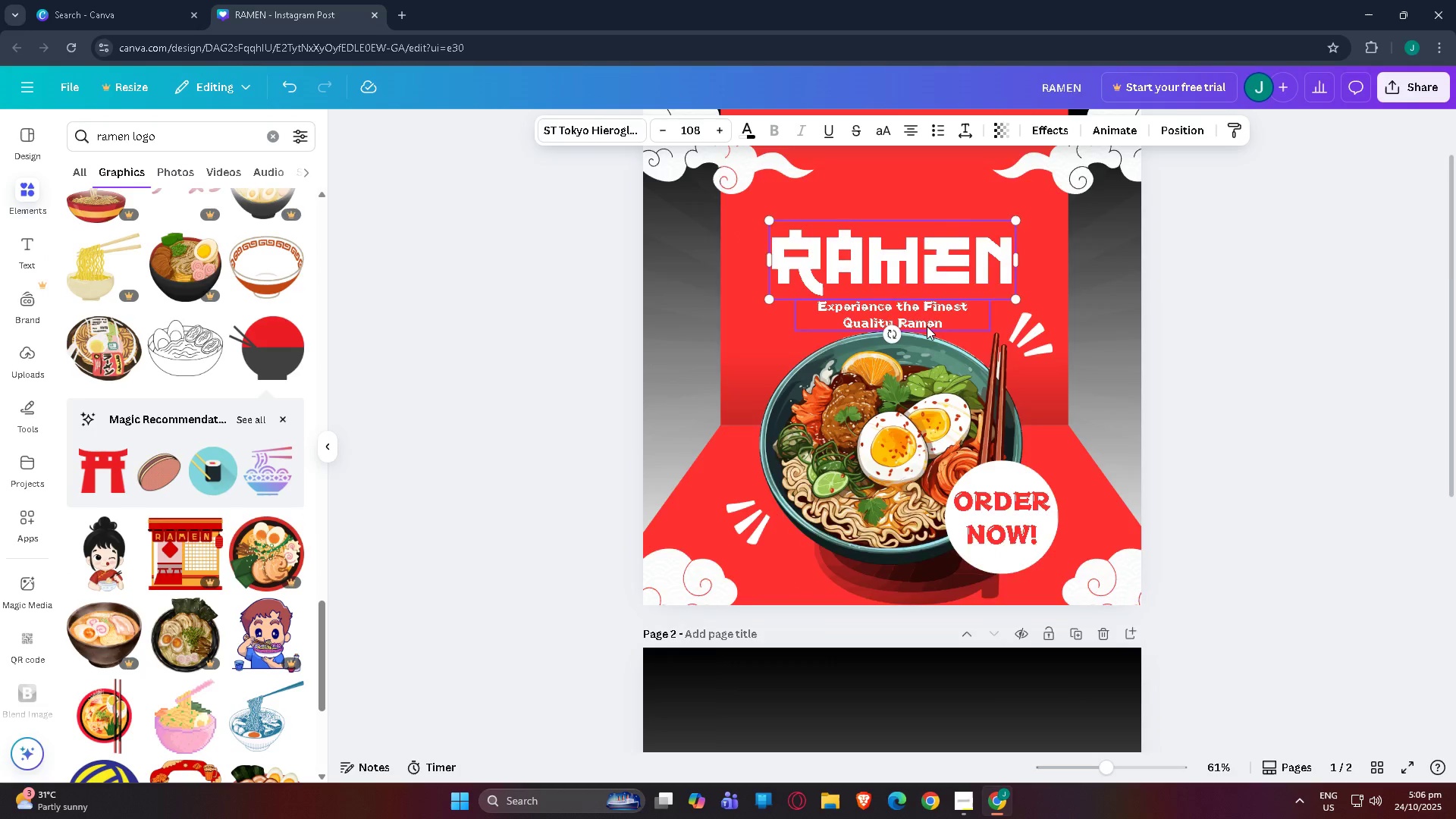 
scroll: coordinate [920, 374], scroll_direction: down, amount: 6.0
 